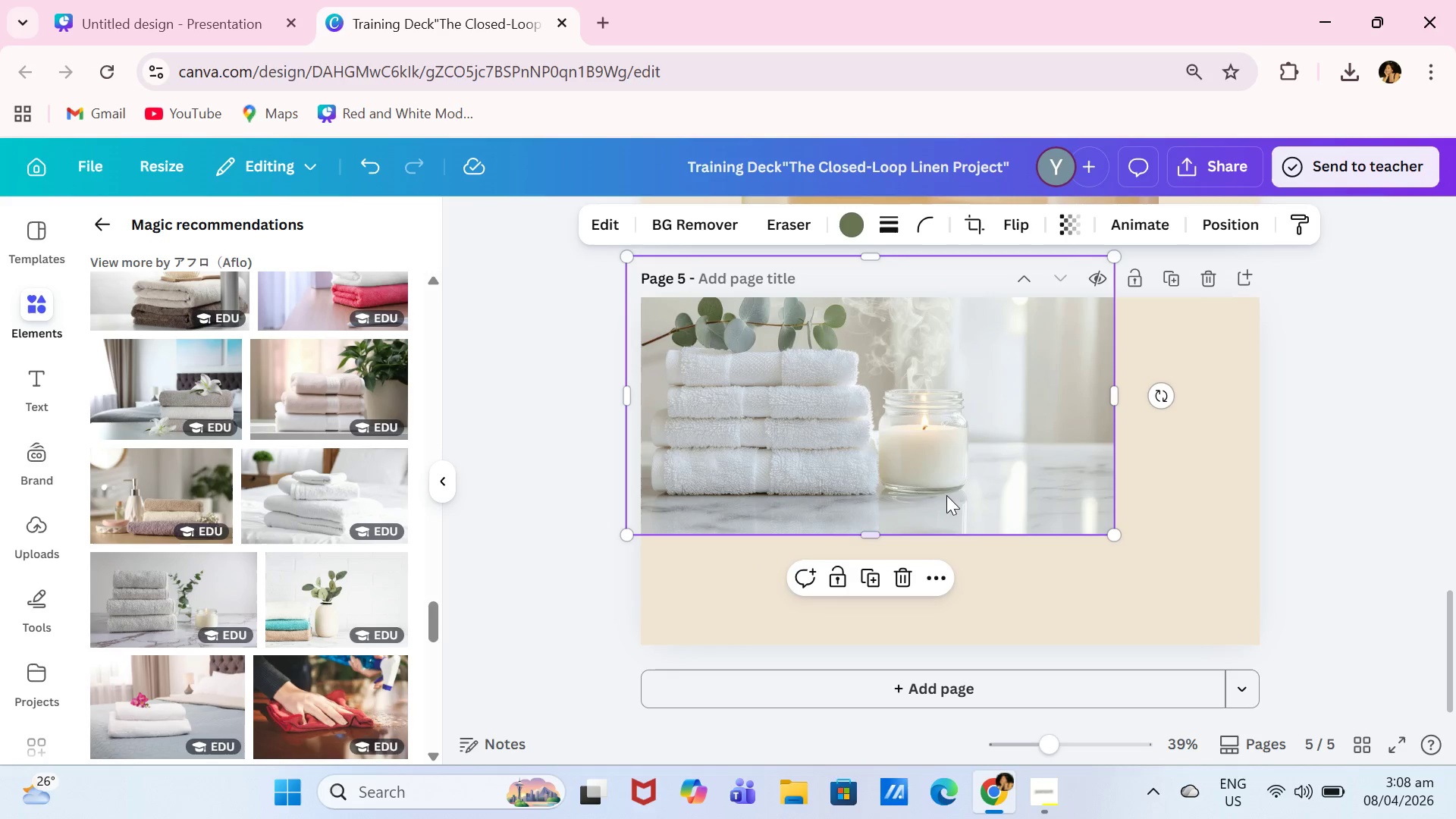 
left_click_drag(start_coordinate=[947, 479], to_coordinate=[965, 517])
 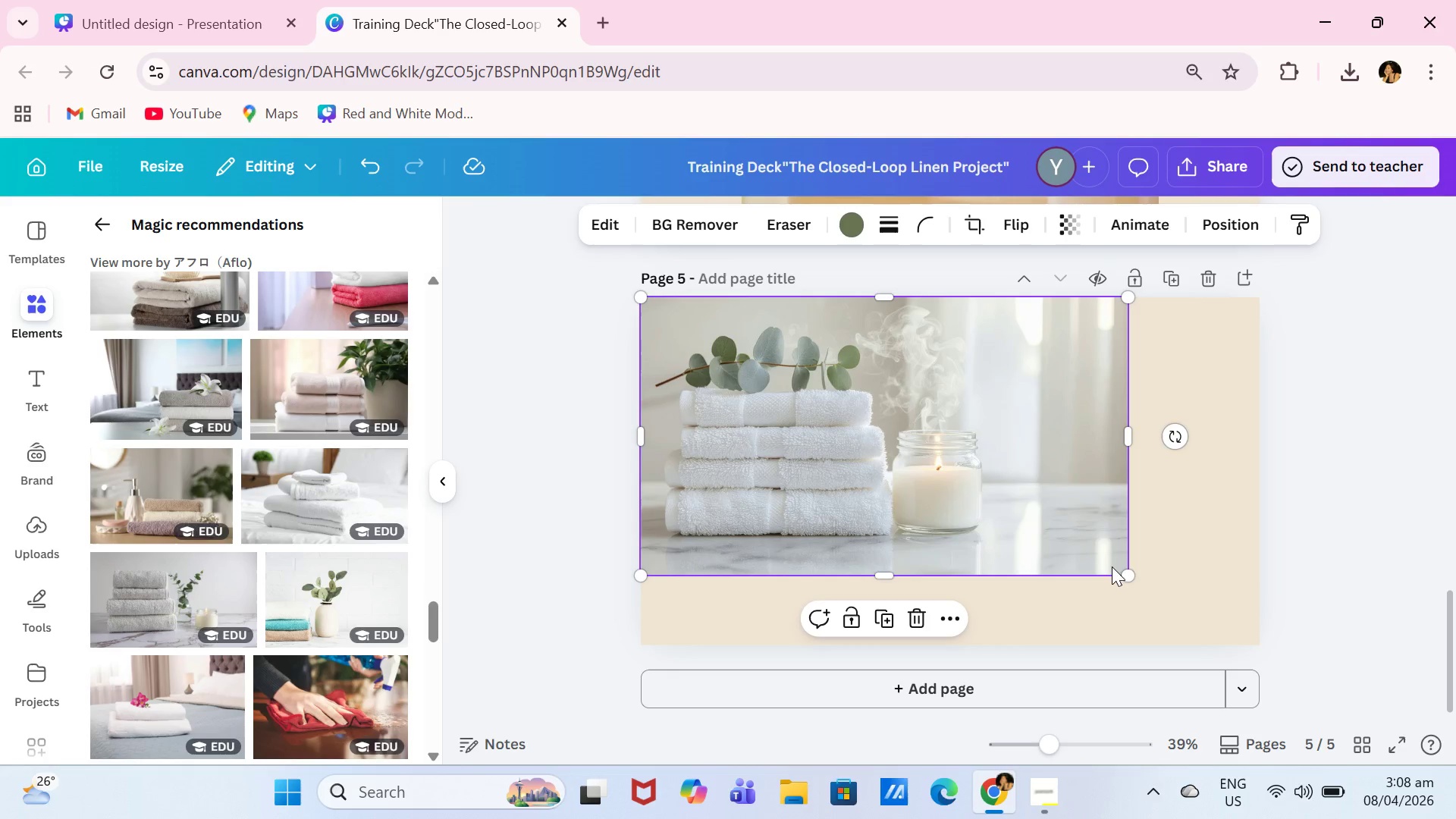 
left_click_drag(start_coordinate=[1126, 575], to_coordinate=[1268, 639])
 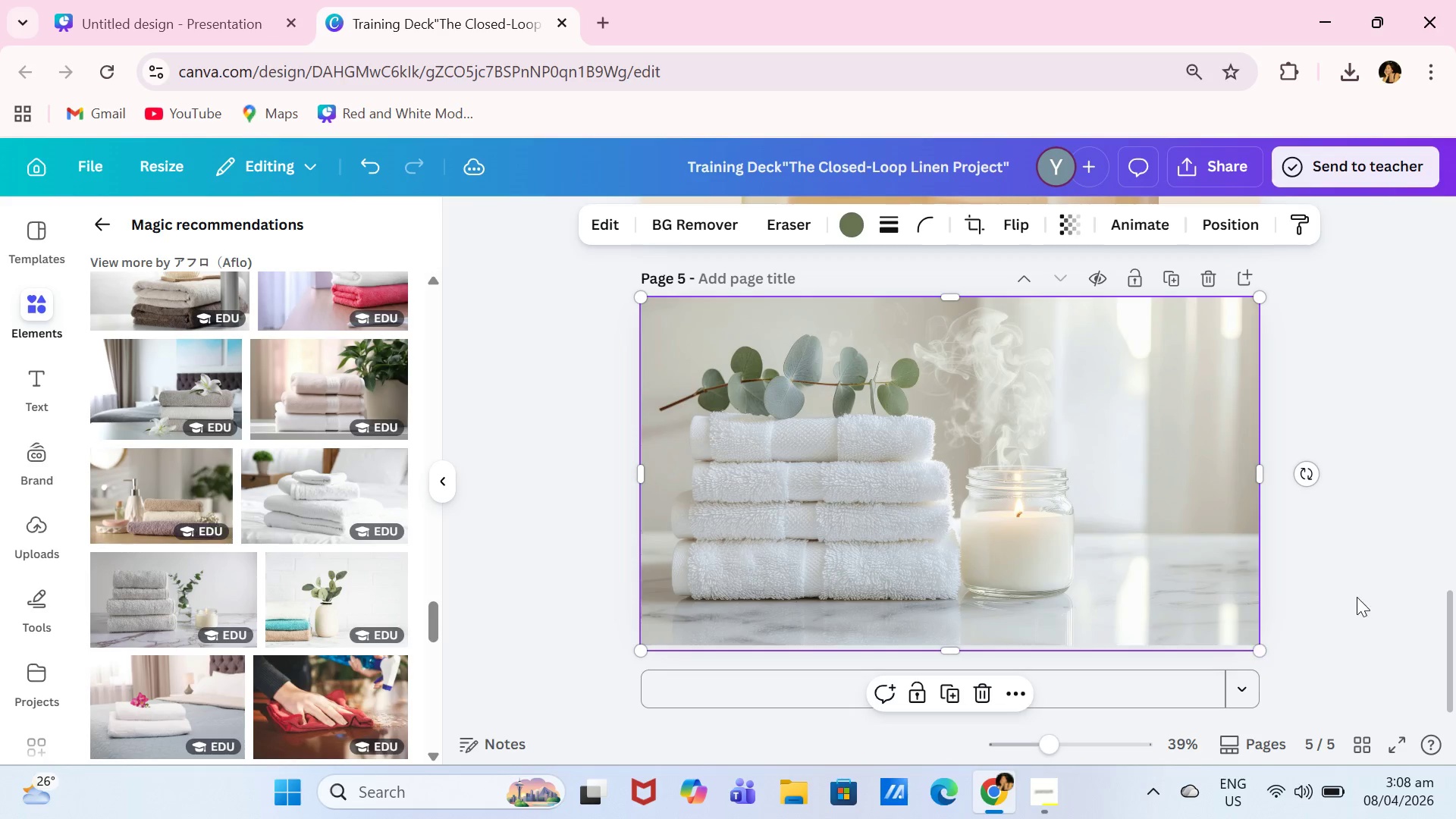 
left_click([1357, 597])
 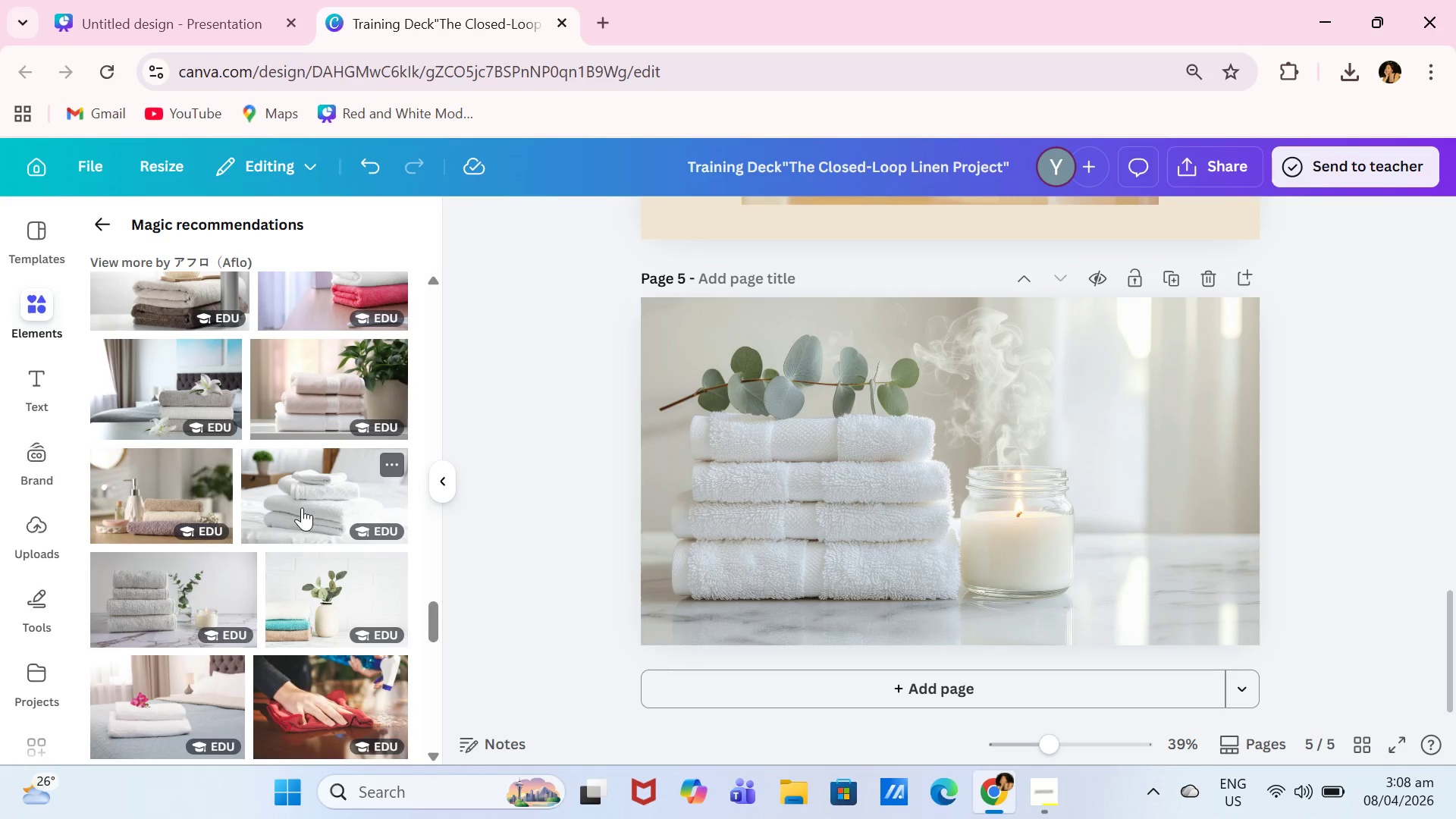 
scroll: coordinate [295, 500], scroll_direction: up, amount: 2.0
 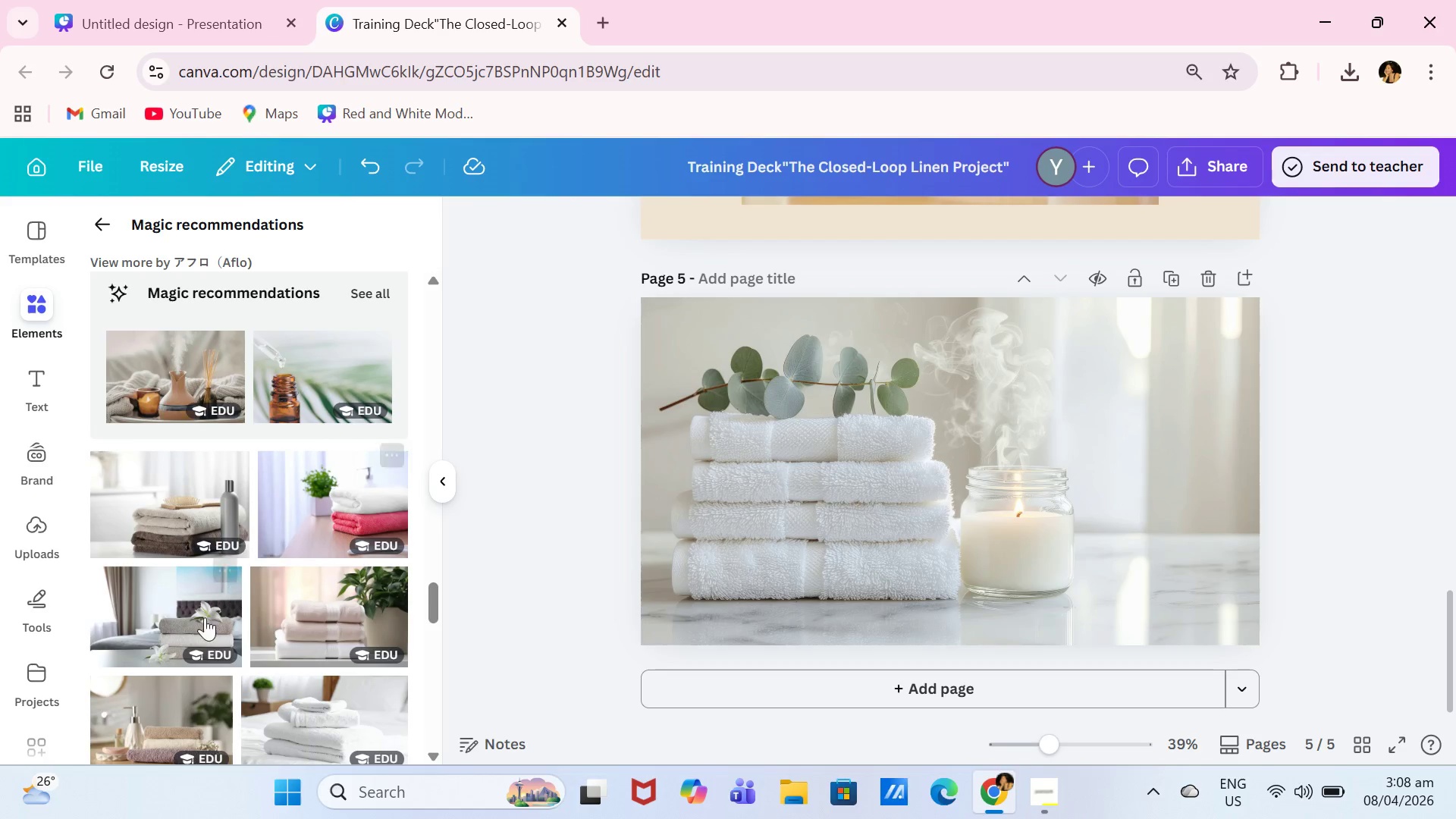 
left_click([193, 626])
 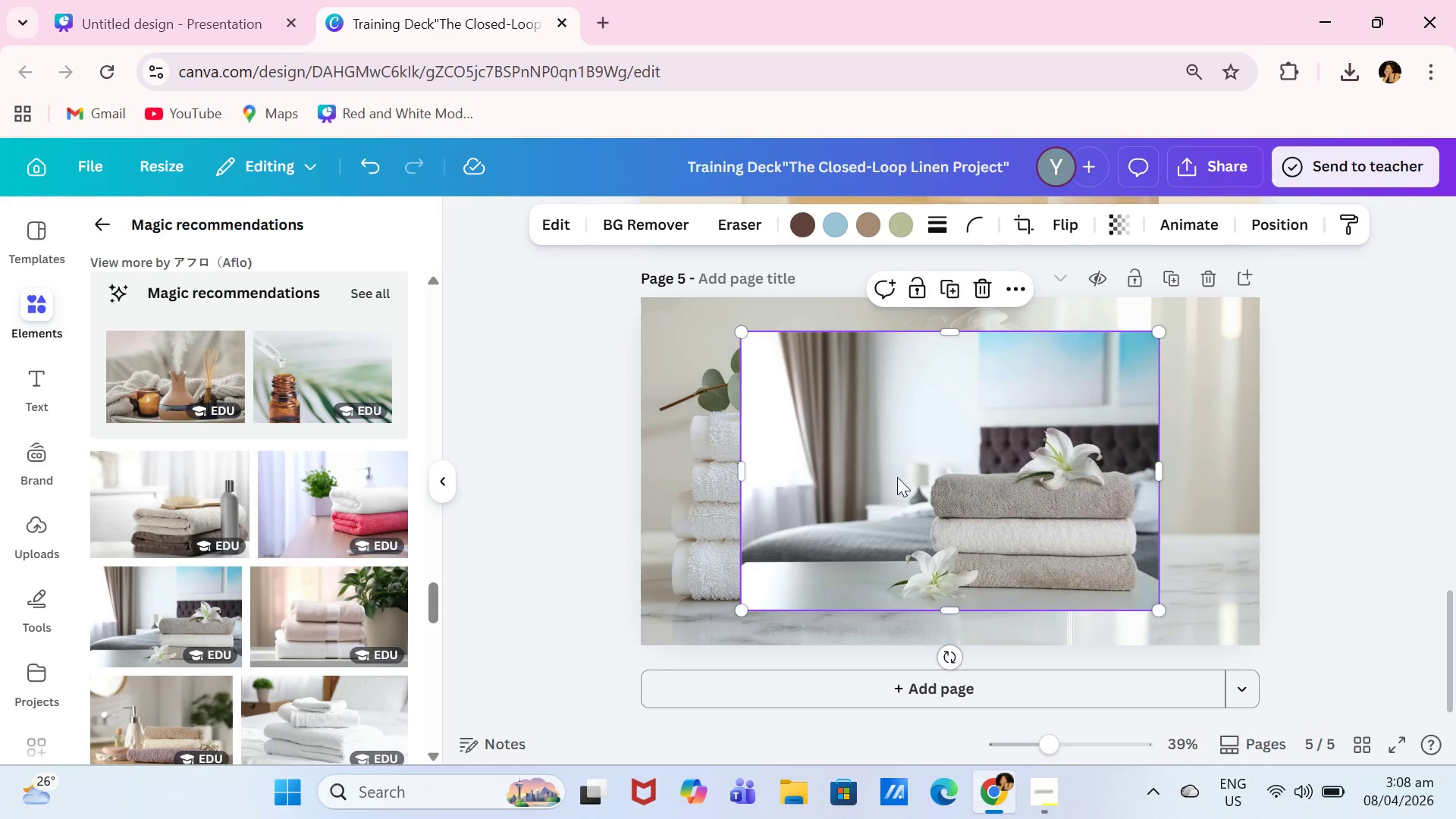 
left_click([924, 471])
 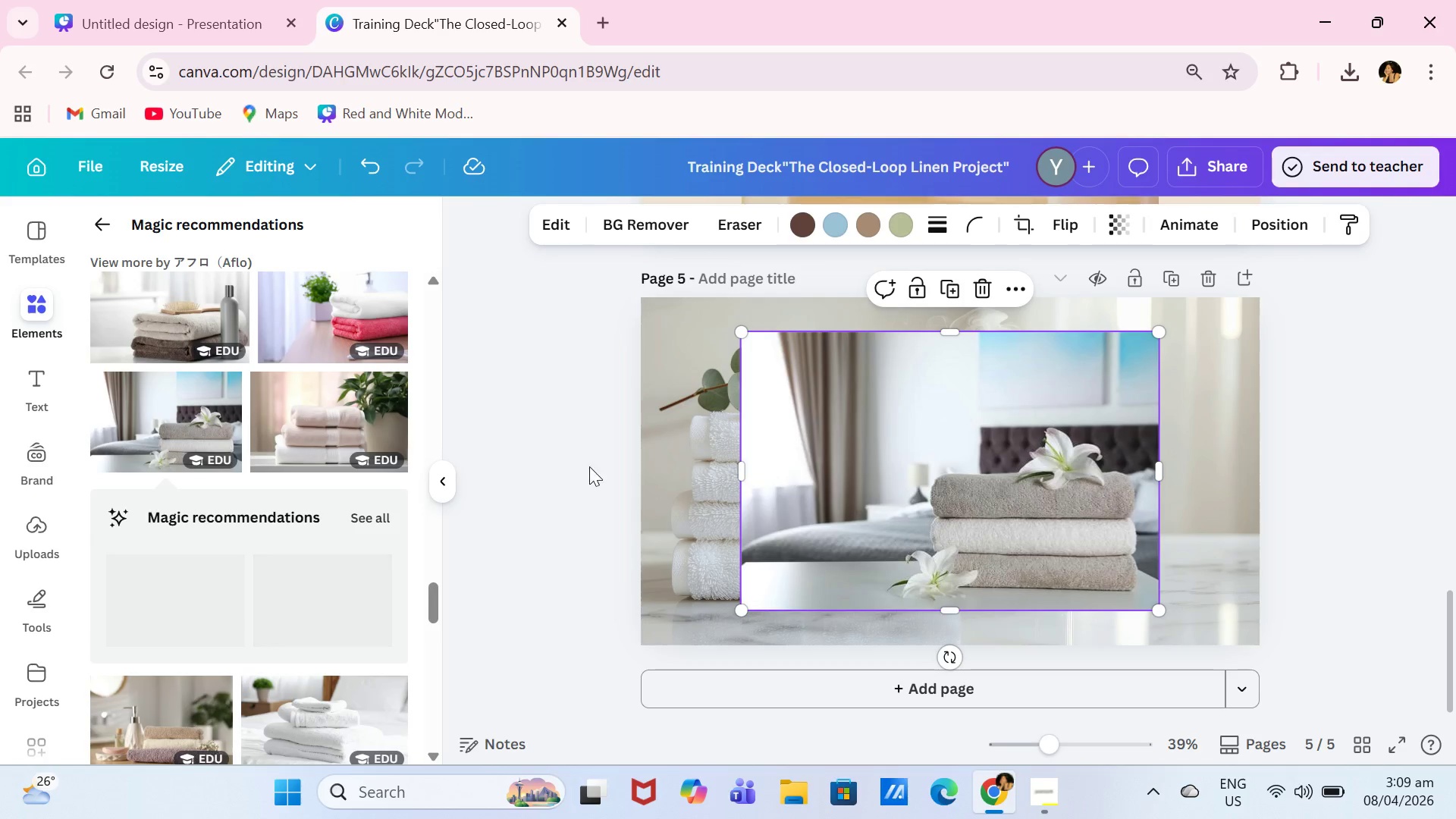 
key(Backspace)
 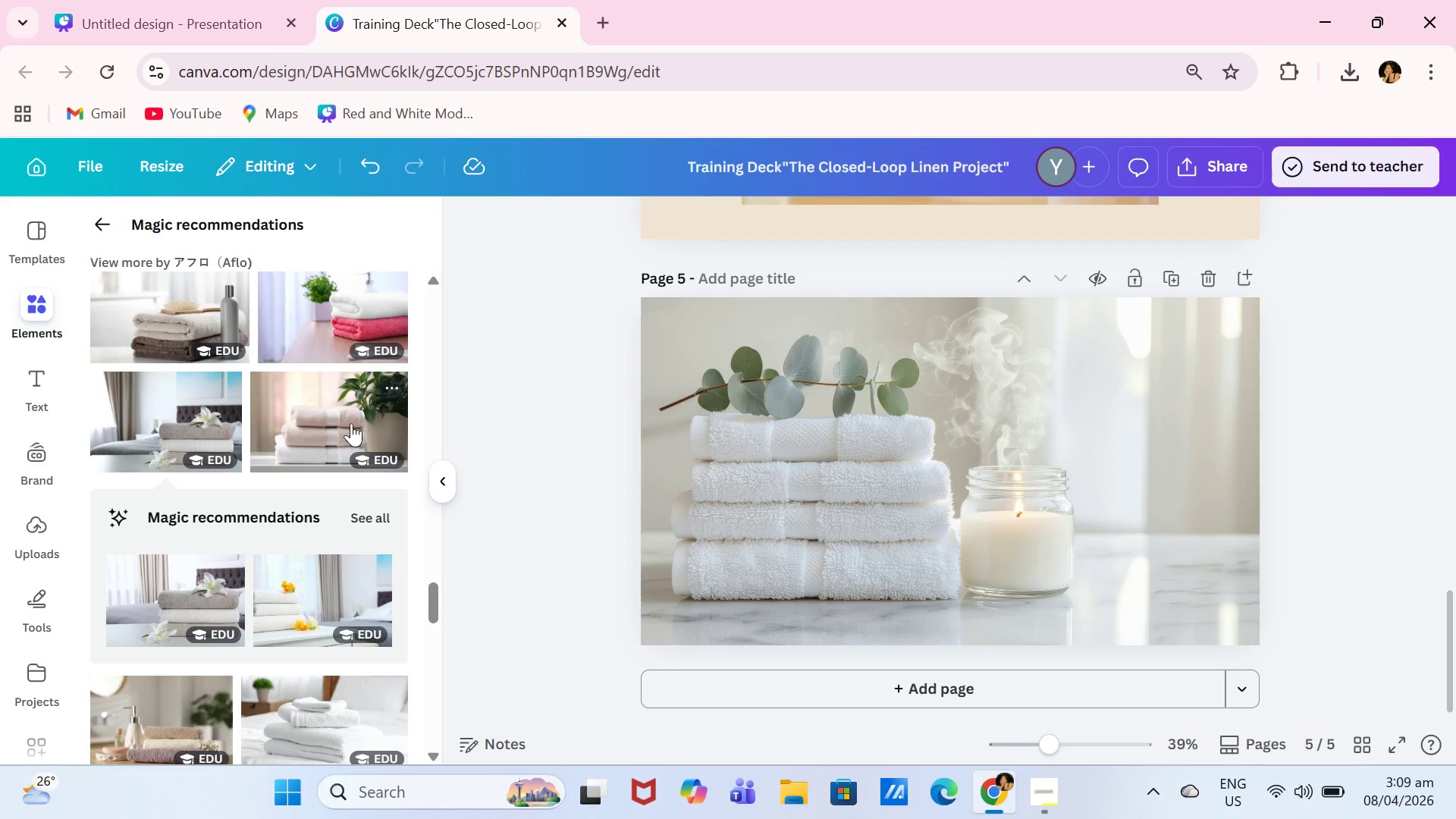 
left_click([349, 419])
 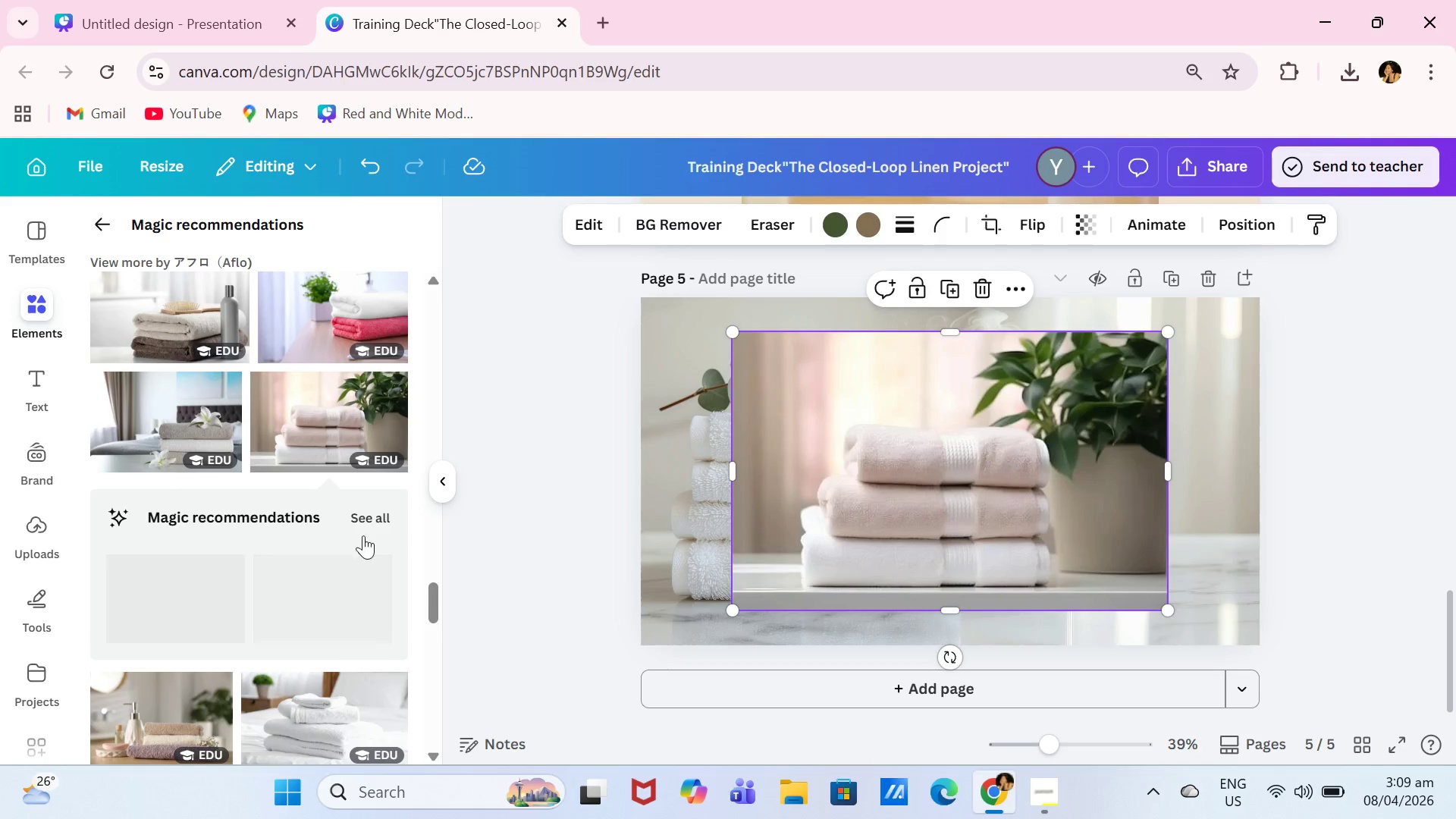 
left_click([370, 522])
 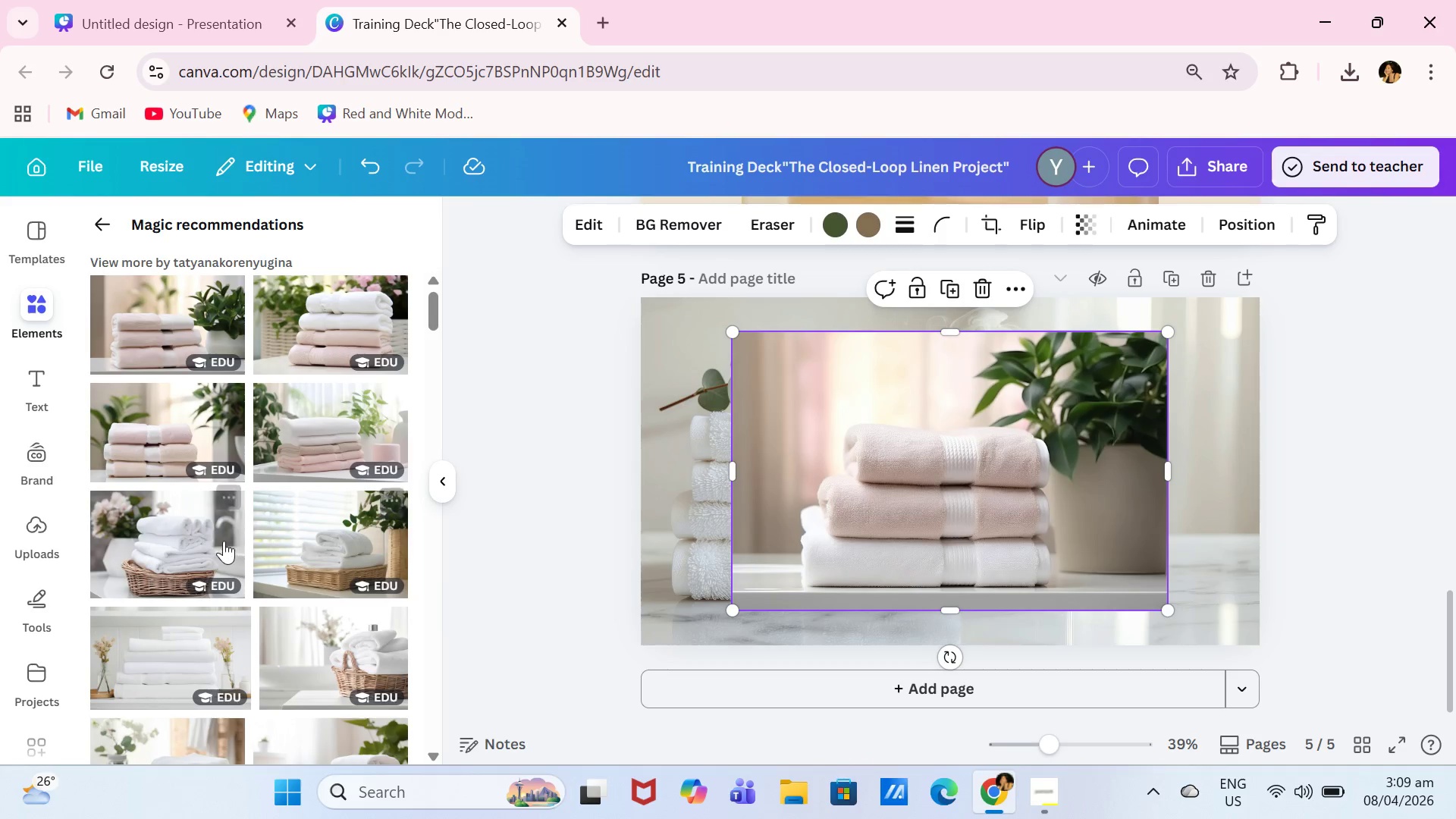 
left_click([787, 703])
 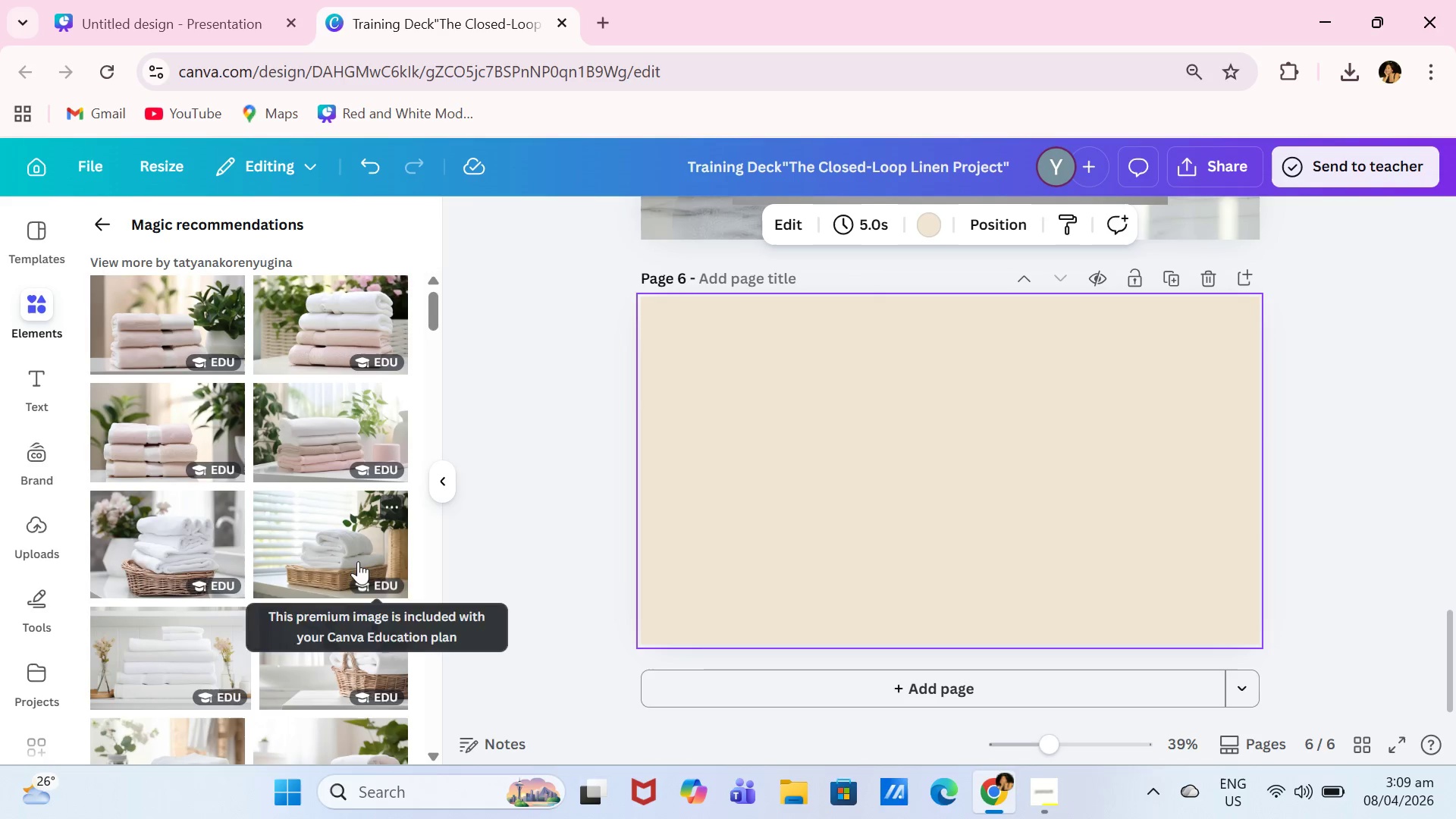 
scroll: coordinate [337, 447], scroll_direction: down, amount: 8.0
 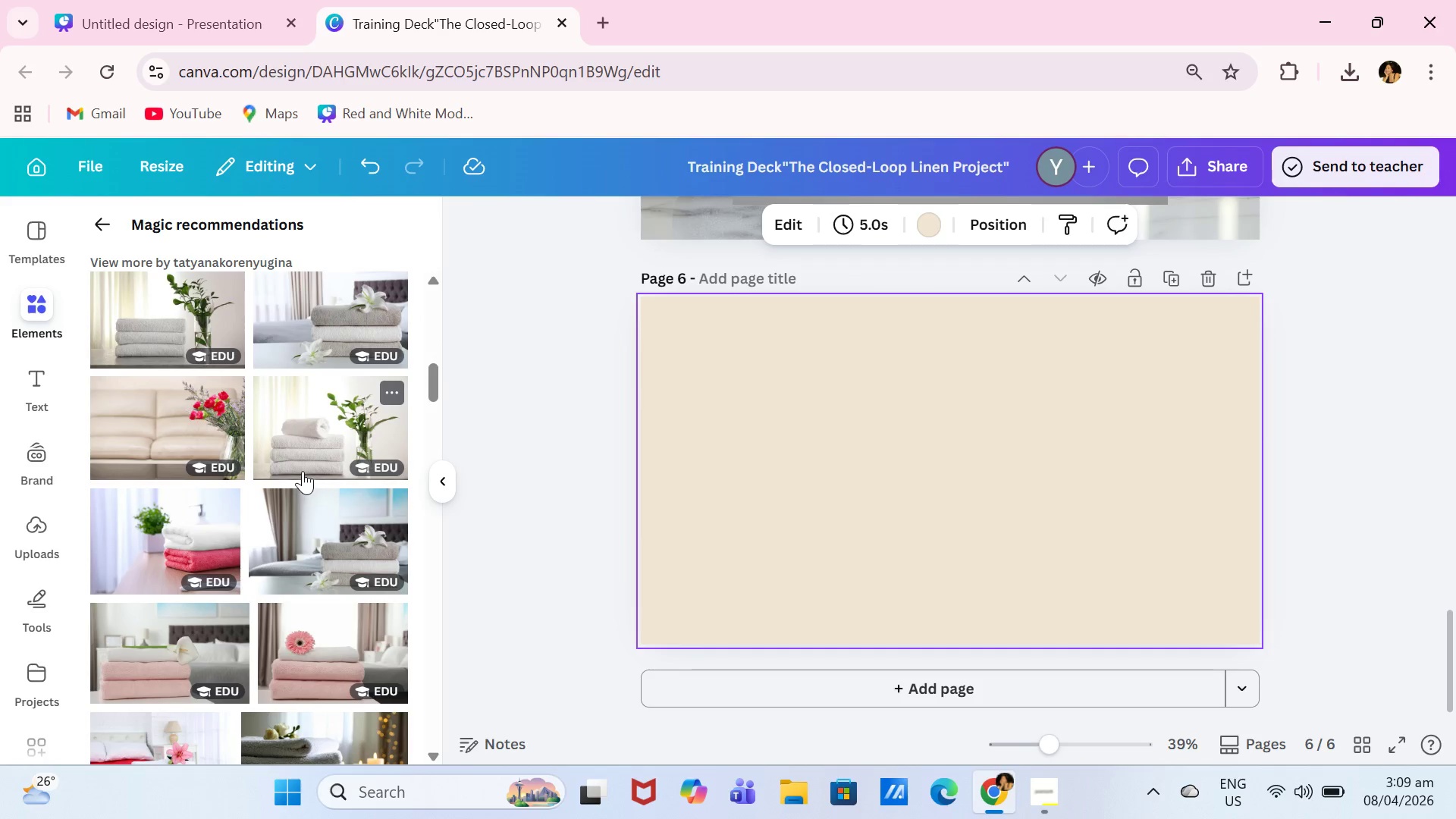 
scroll: coordinate [303, 471], scroll_direction: up, amount: 3.0
 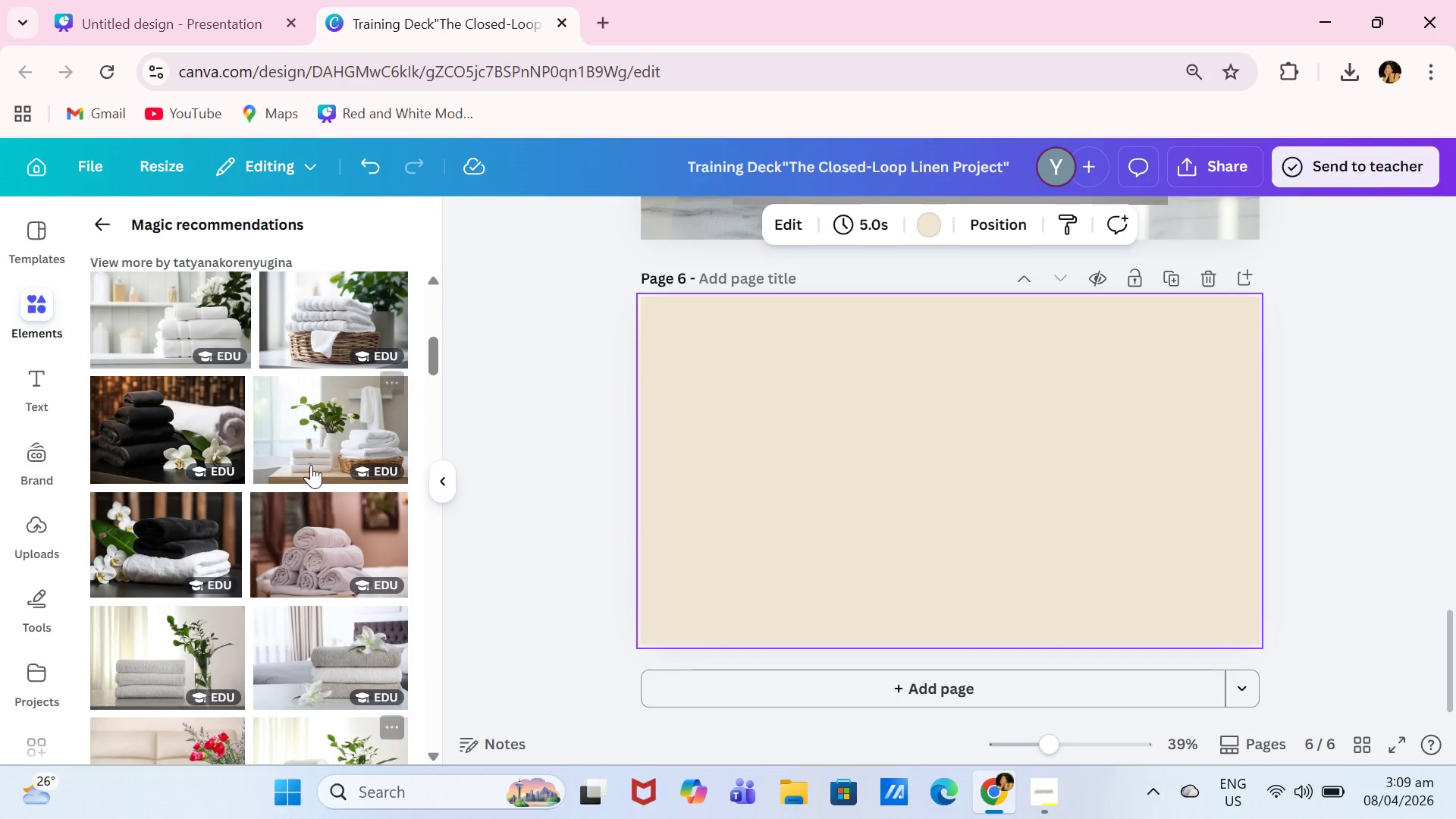 
left_click([312, 463])
 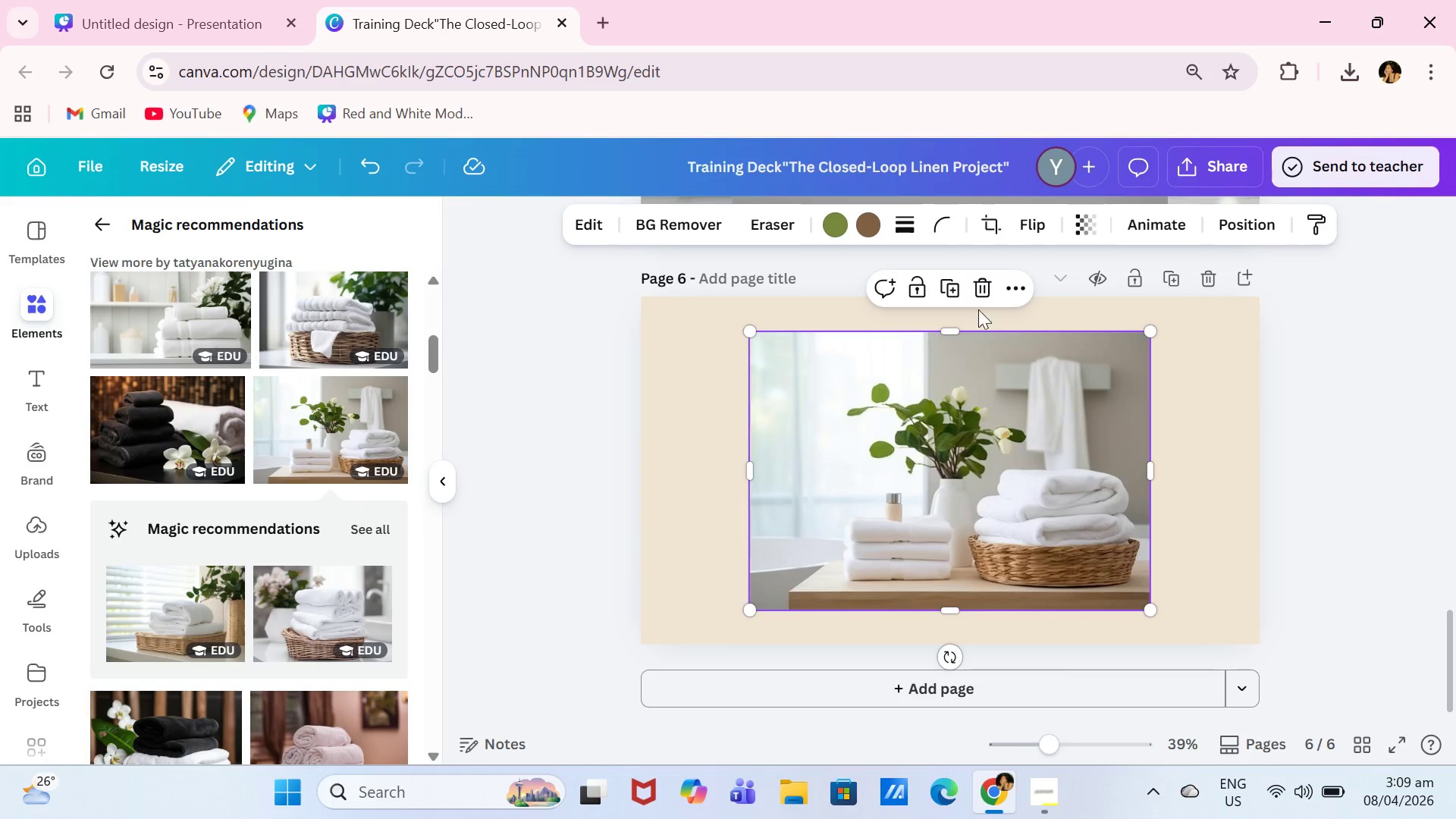 
left_click([1026, 230])
 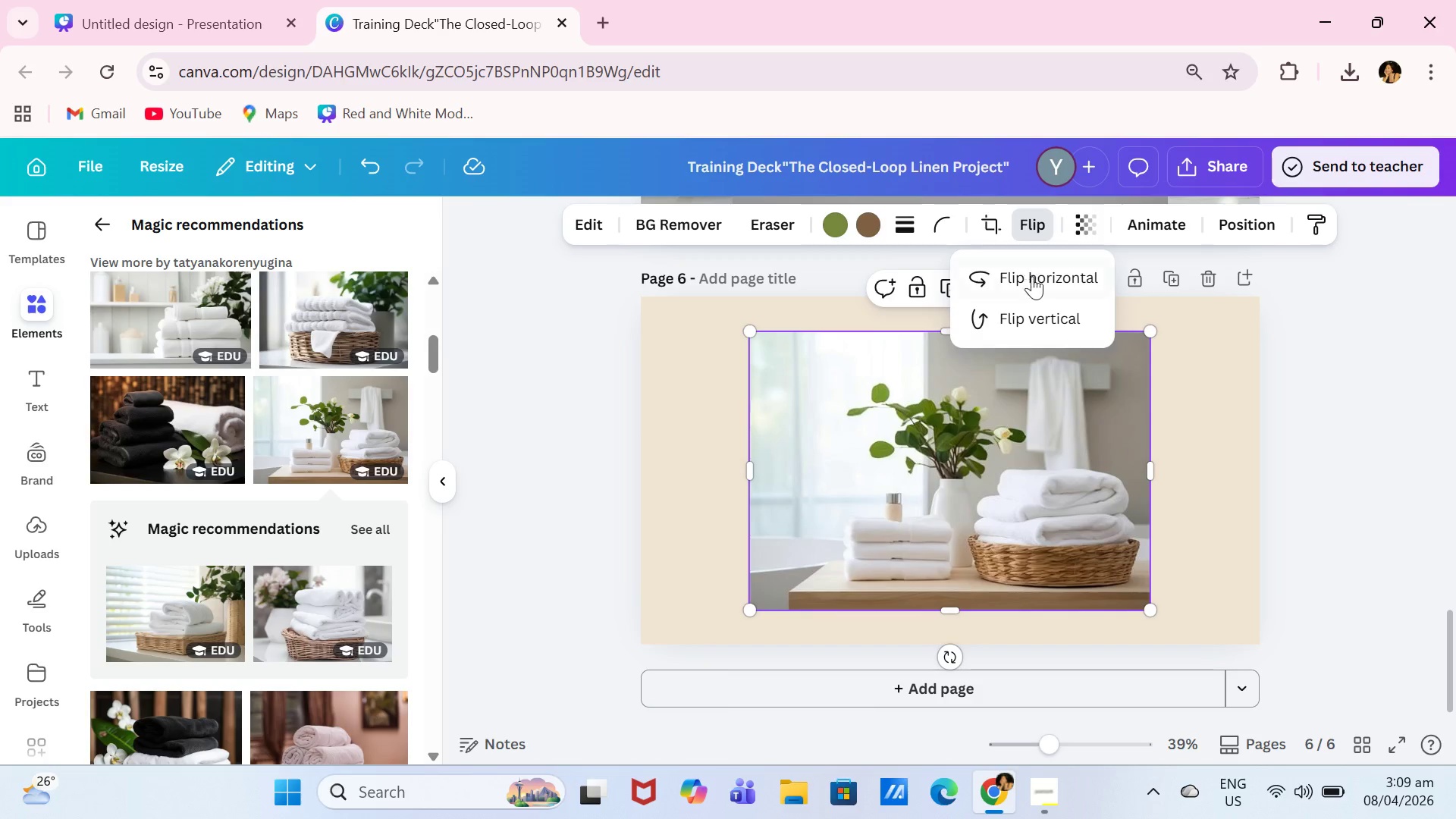 
left_click([1034, 288])
 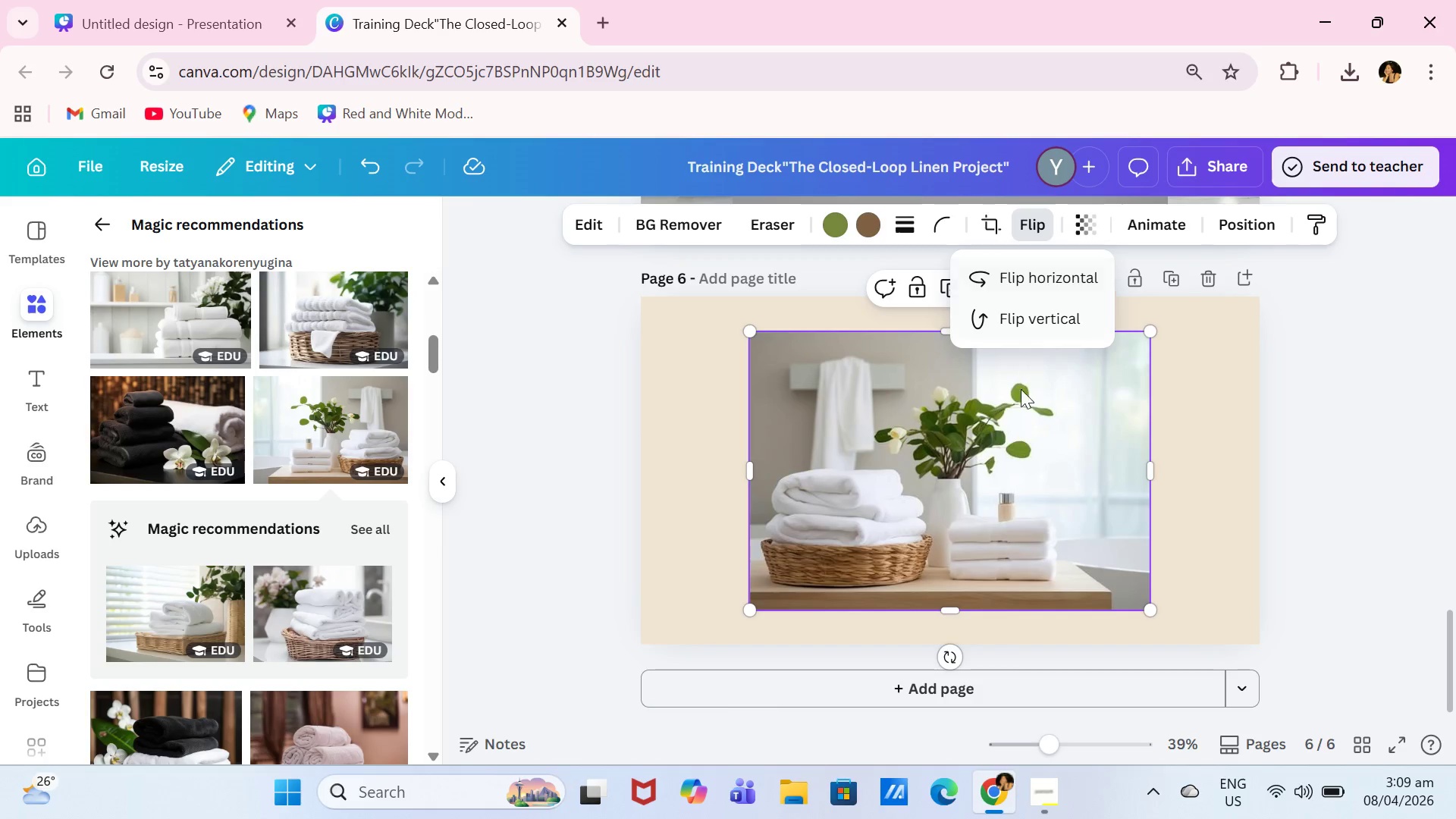 
left_click_drag(start_coordinate=[1021, 407], to_coordinate=[959, 372])
 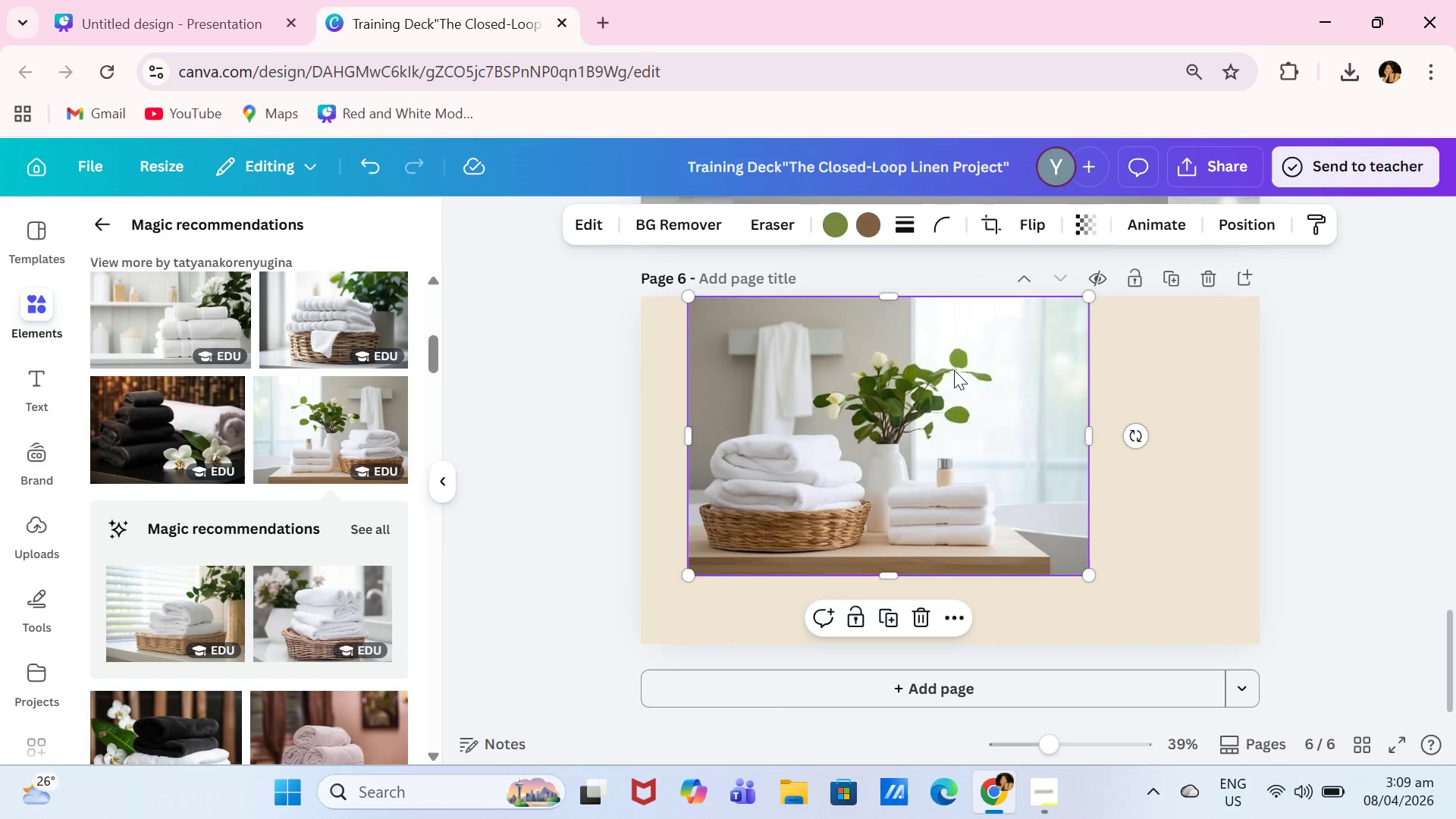 
left_click_drag(start_coordinate=[955, 370], to_coordinate=[927, 387])
 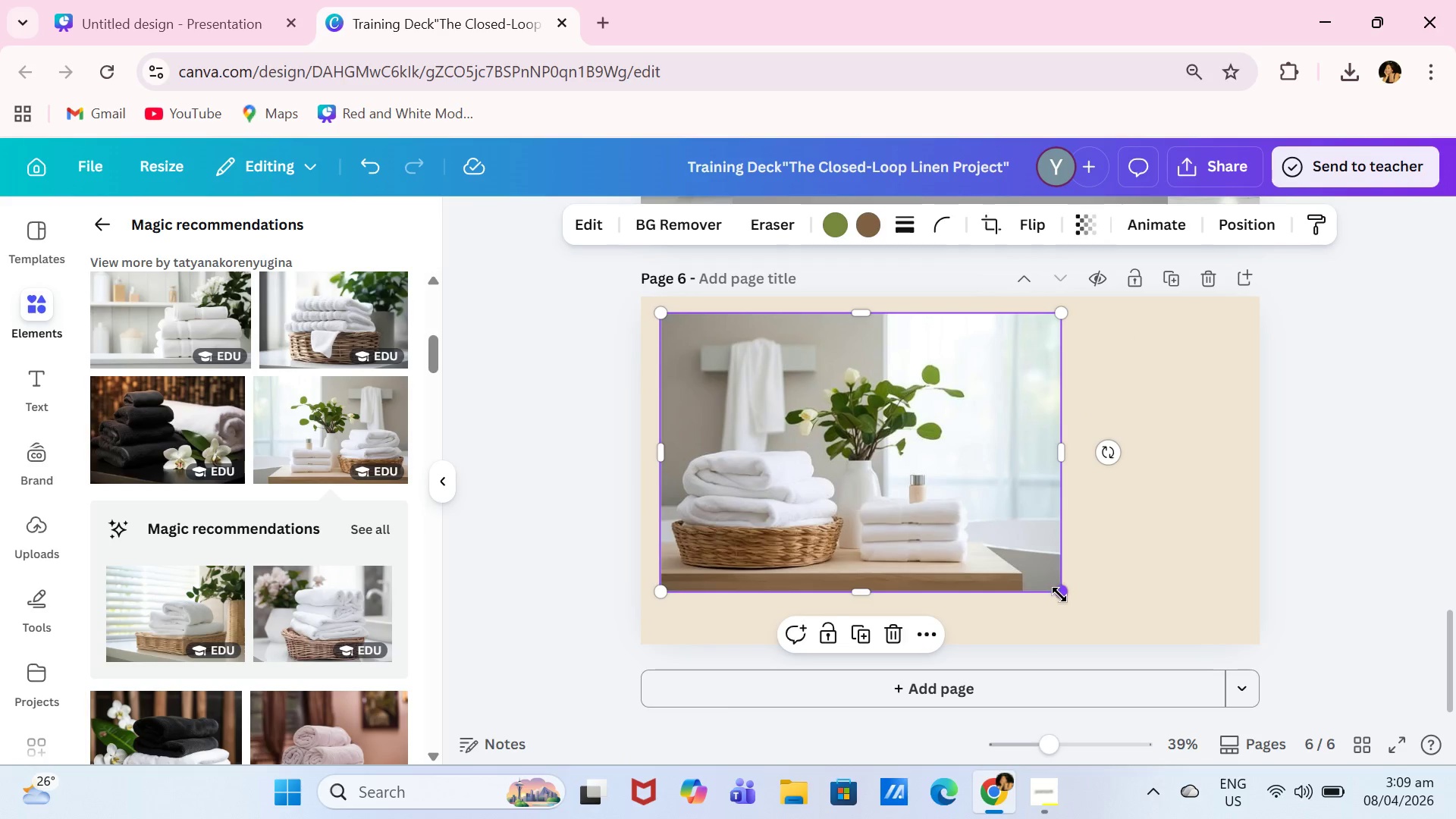 
left_click_drag(start_coordinate=[1063, 596], to_coordinate=[1140, 587])
 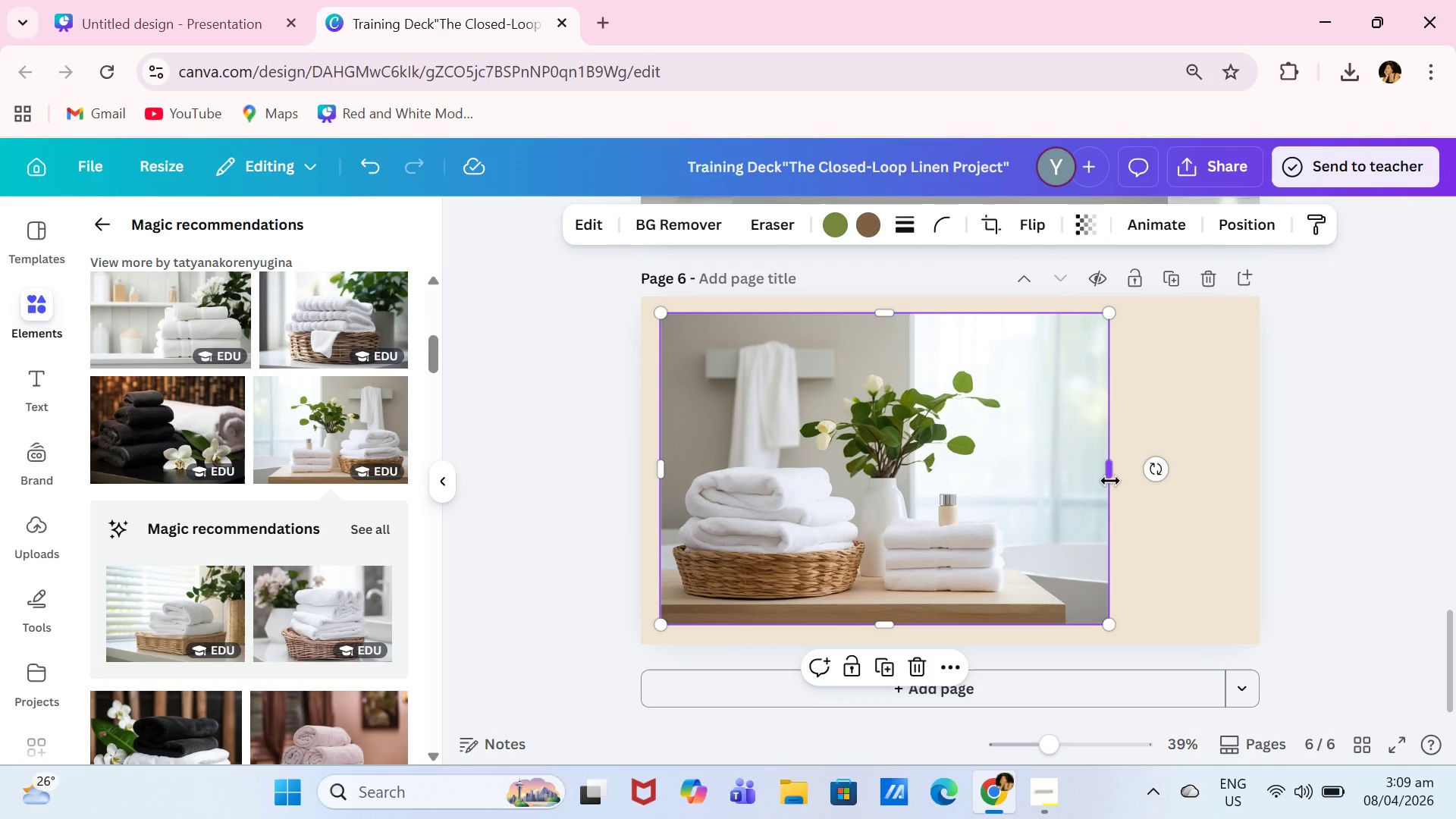 
left_click_drag(start_coordinate=[1112, 481], to_coordinate=[1228, 497])
 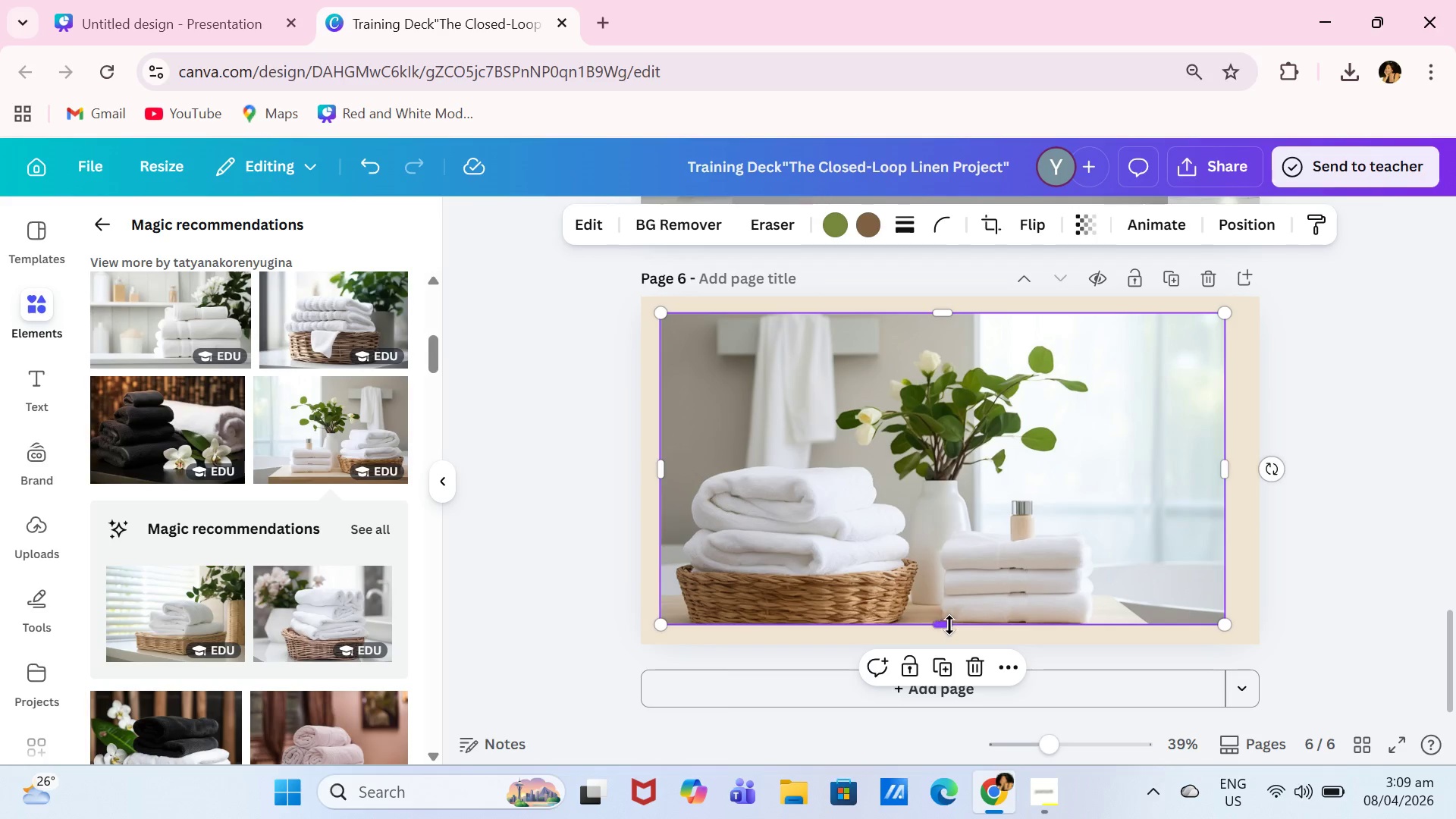 
left_click_drag(start_coordinate=[949, 625], to_coordinate=[952, 634])
 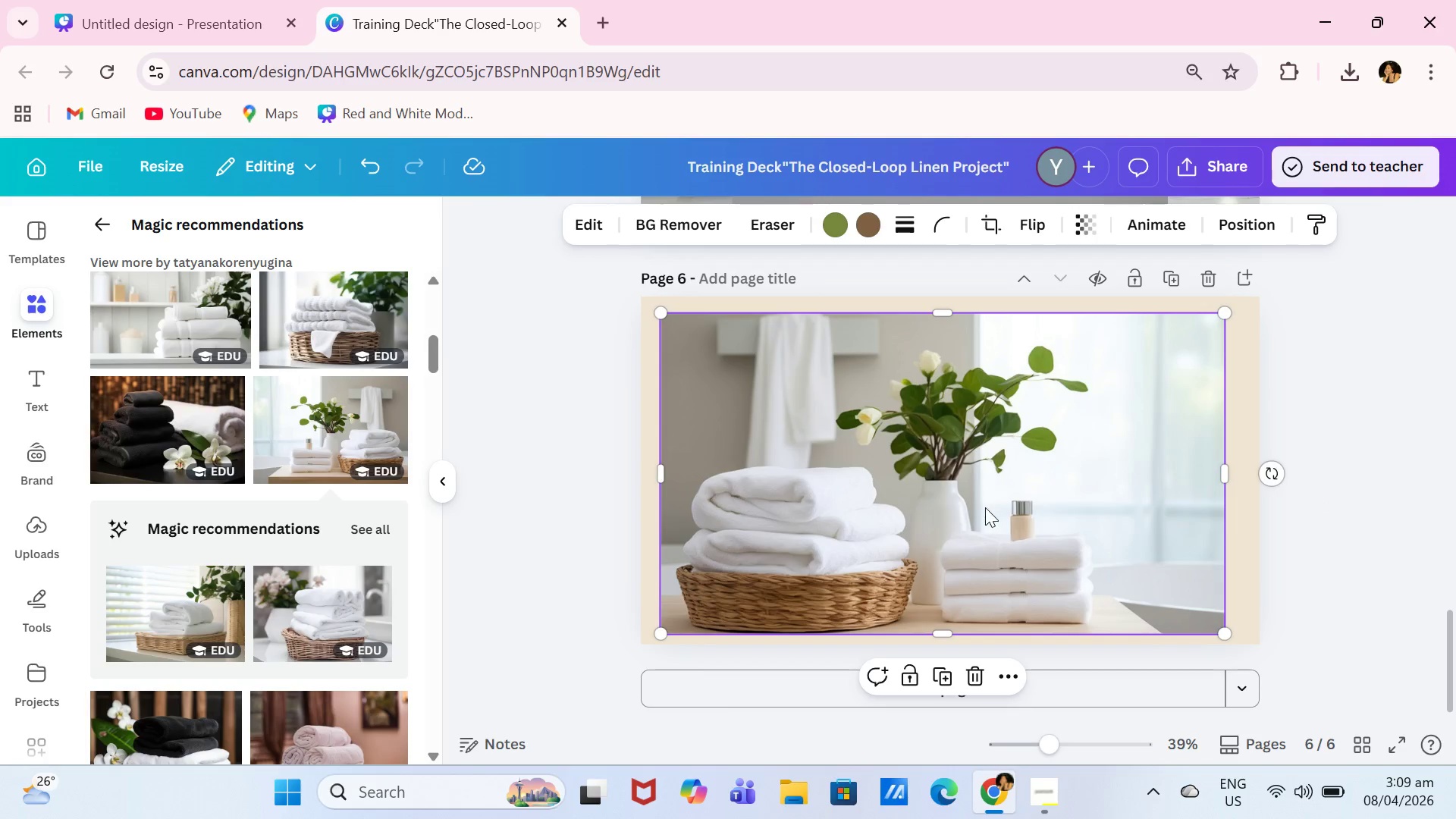 
left_click([987, 505])
 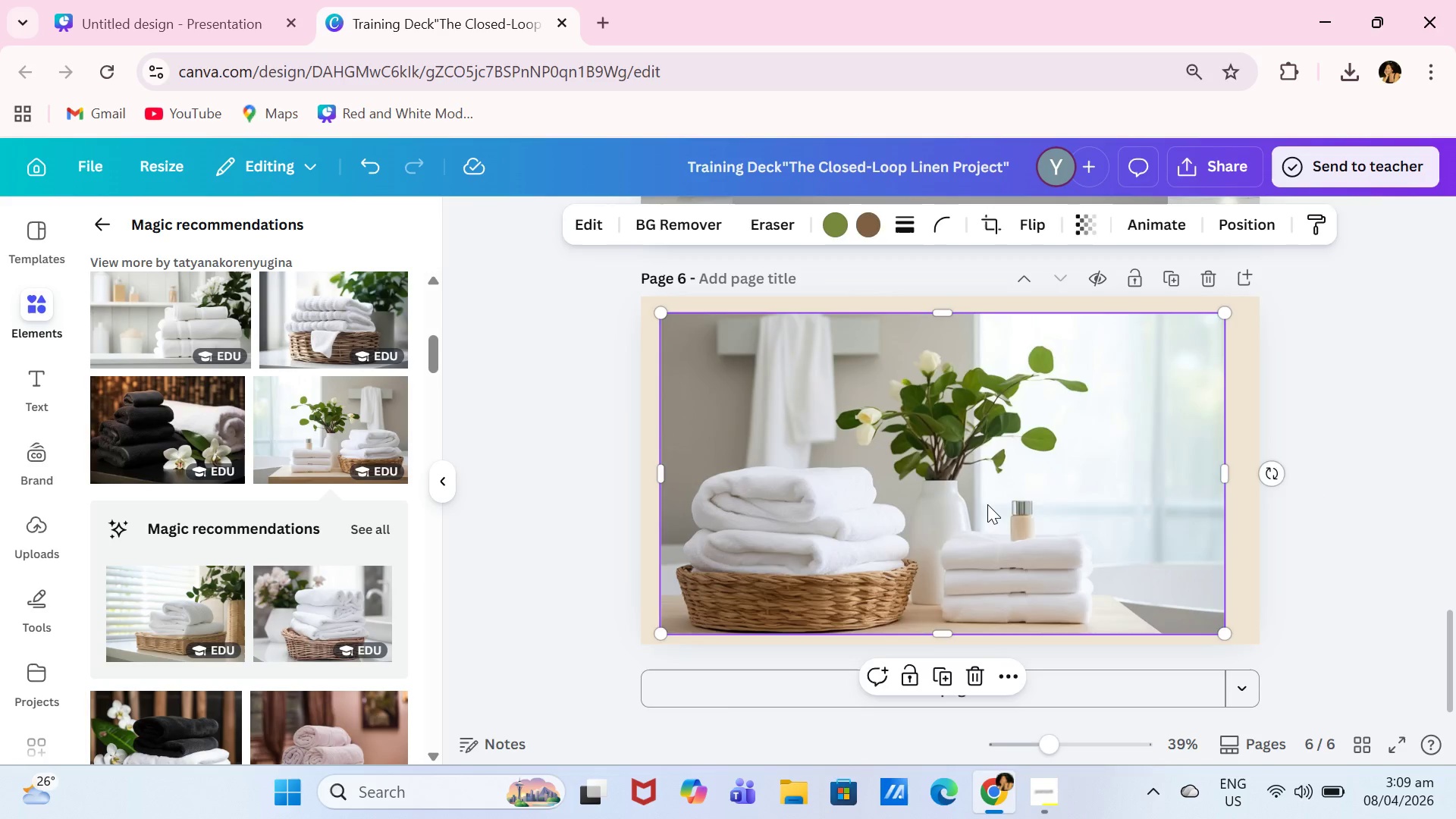 
key(Backspace)
 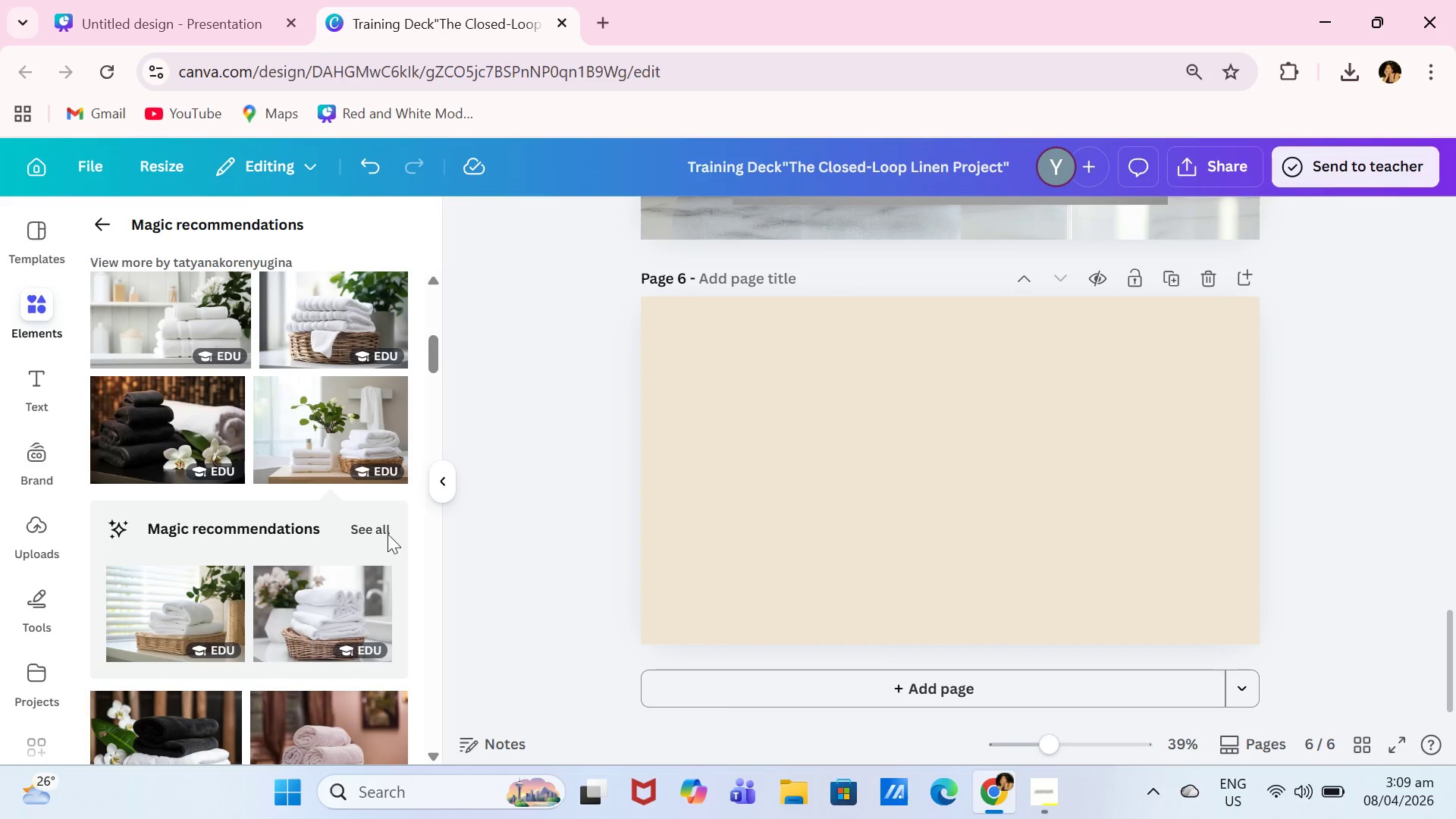 
scroll: coordinate [253, 639], scroll_direction: down, amount: 12.0
 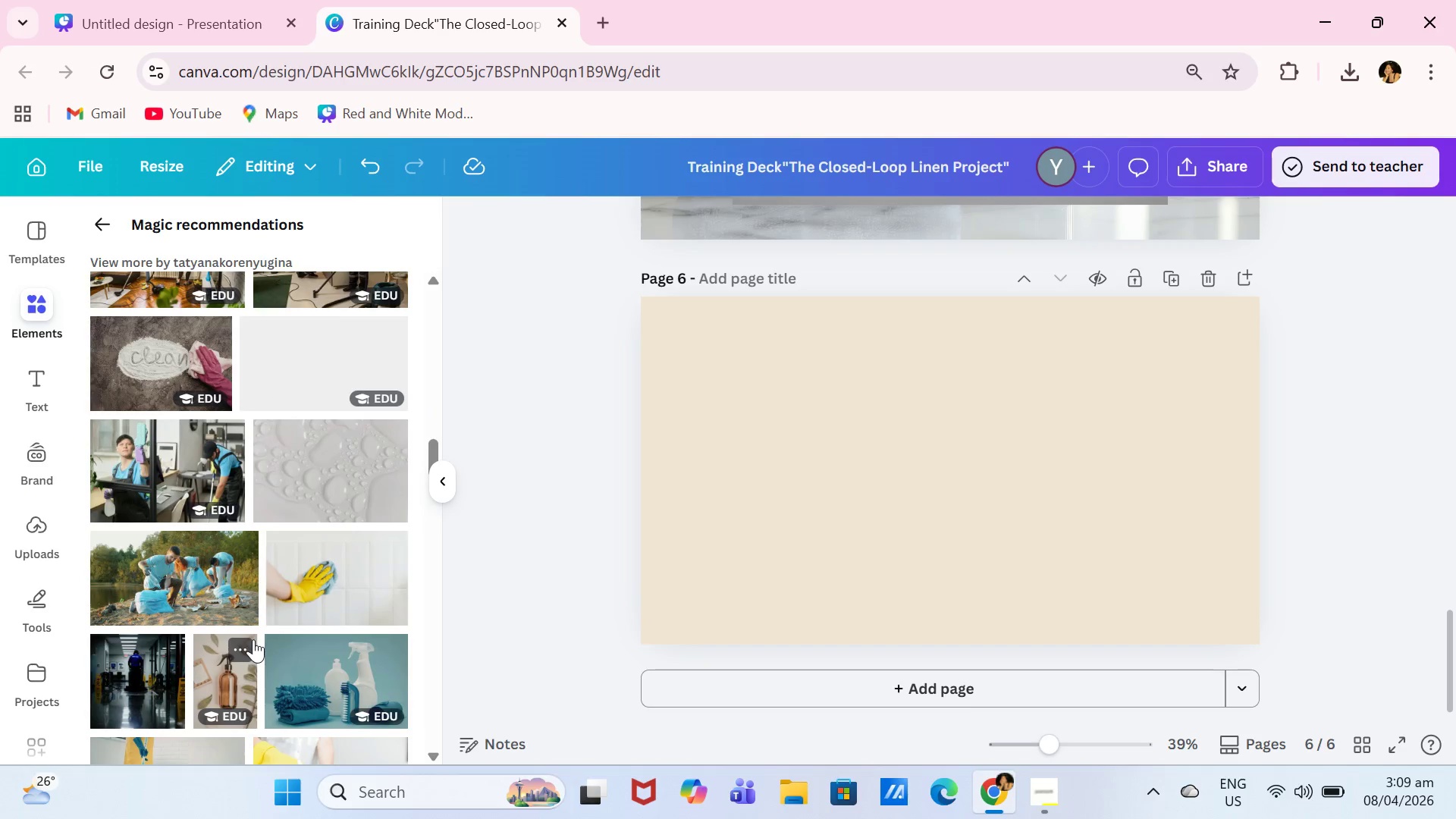 
scroll: coordinate [253, 639], scroll_direction: up, amount: 7.0
 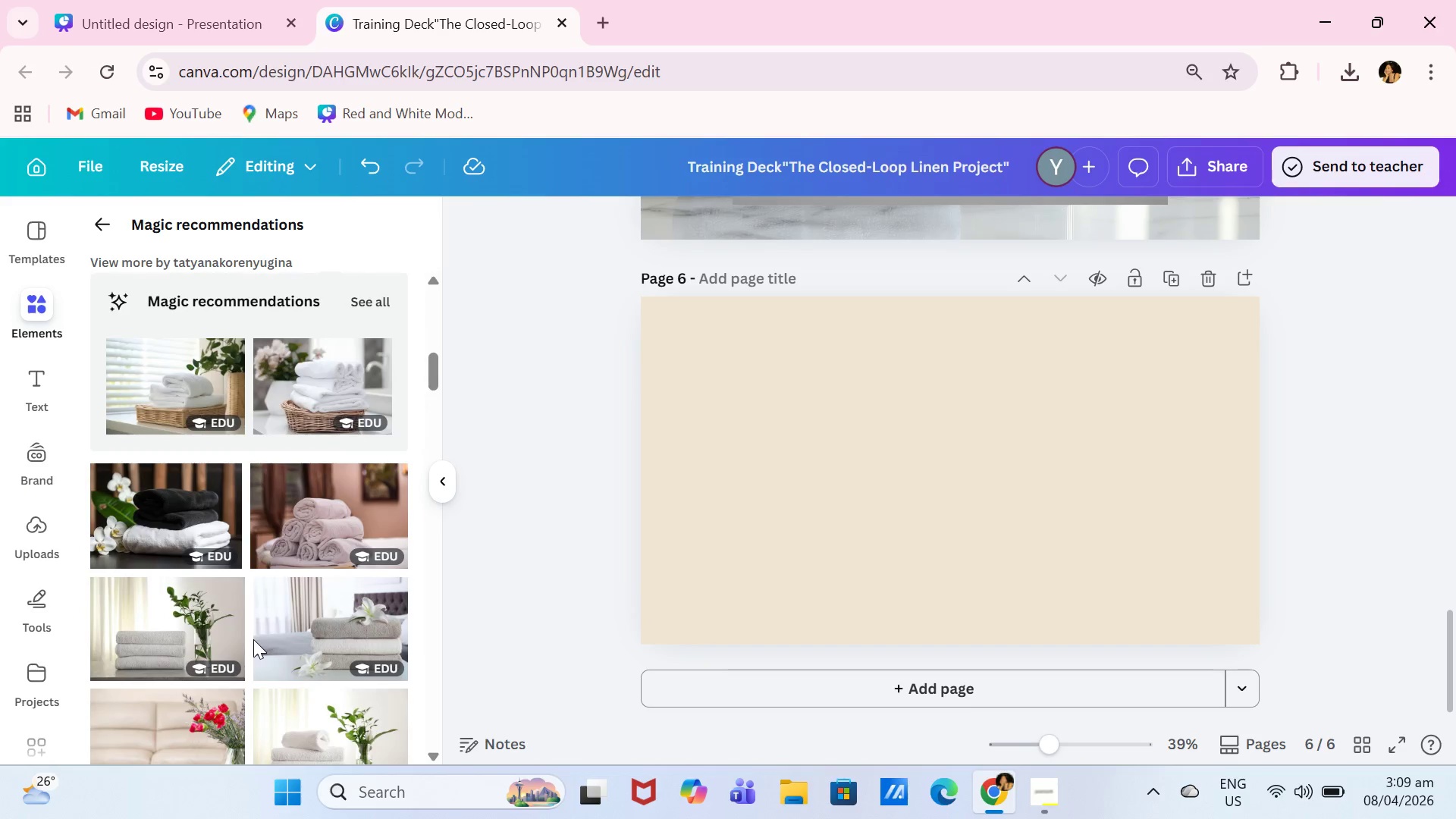 
scroll: coordinate [253, 639], scroll_direction: down, amount: 1.0
 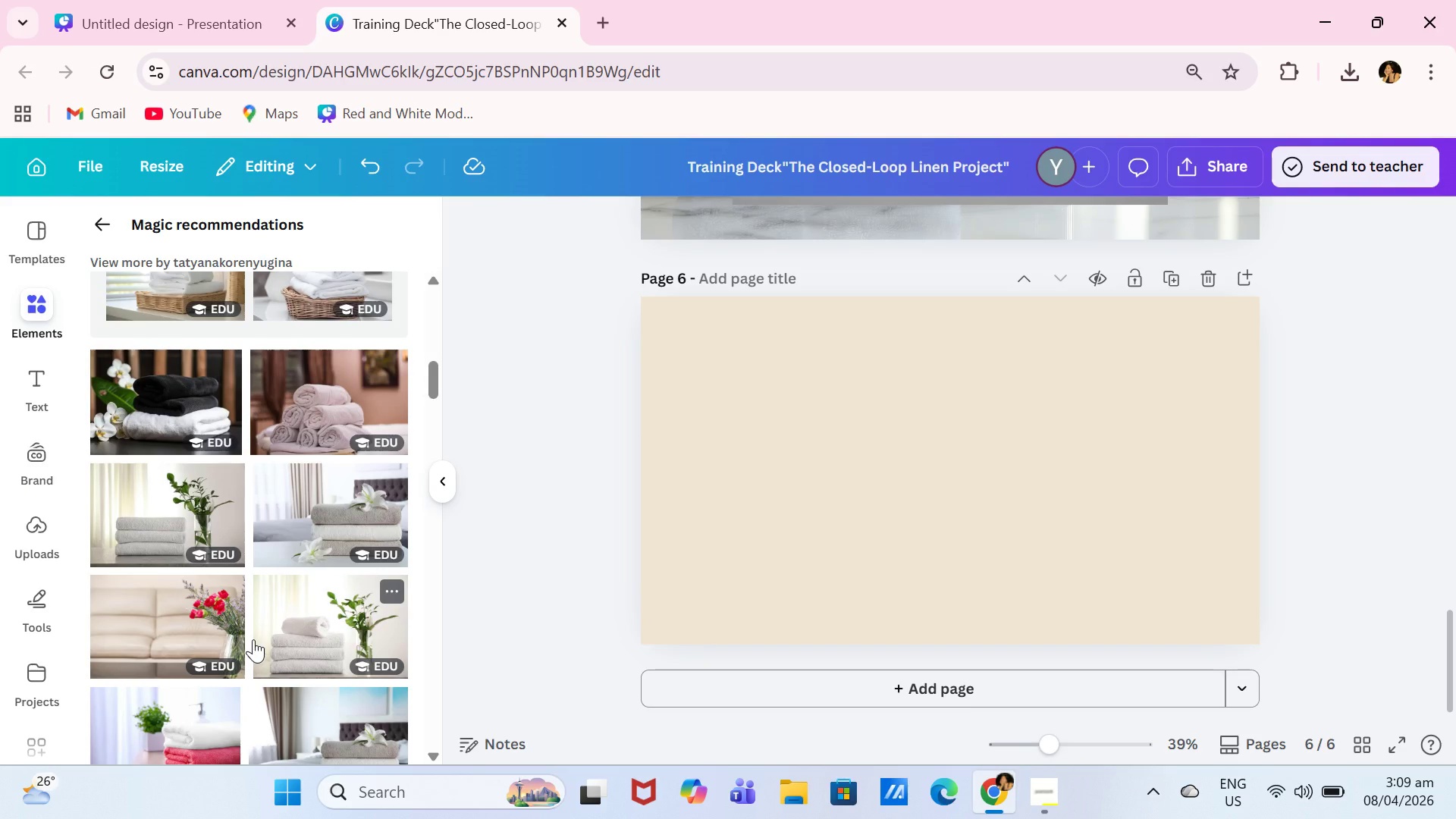 
scroll: coordinate [253, 639], scroll_direction: up, amount: 2.0
 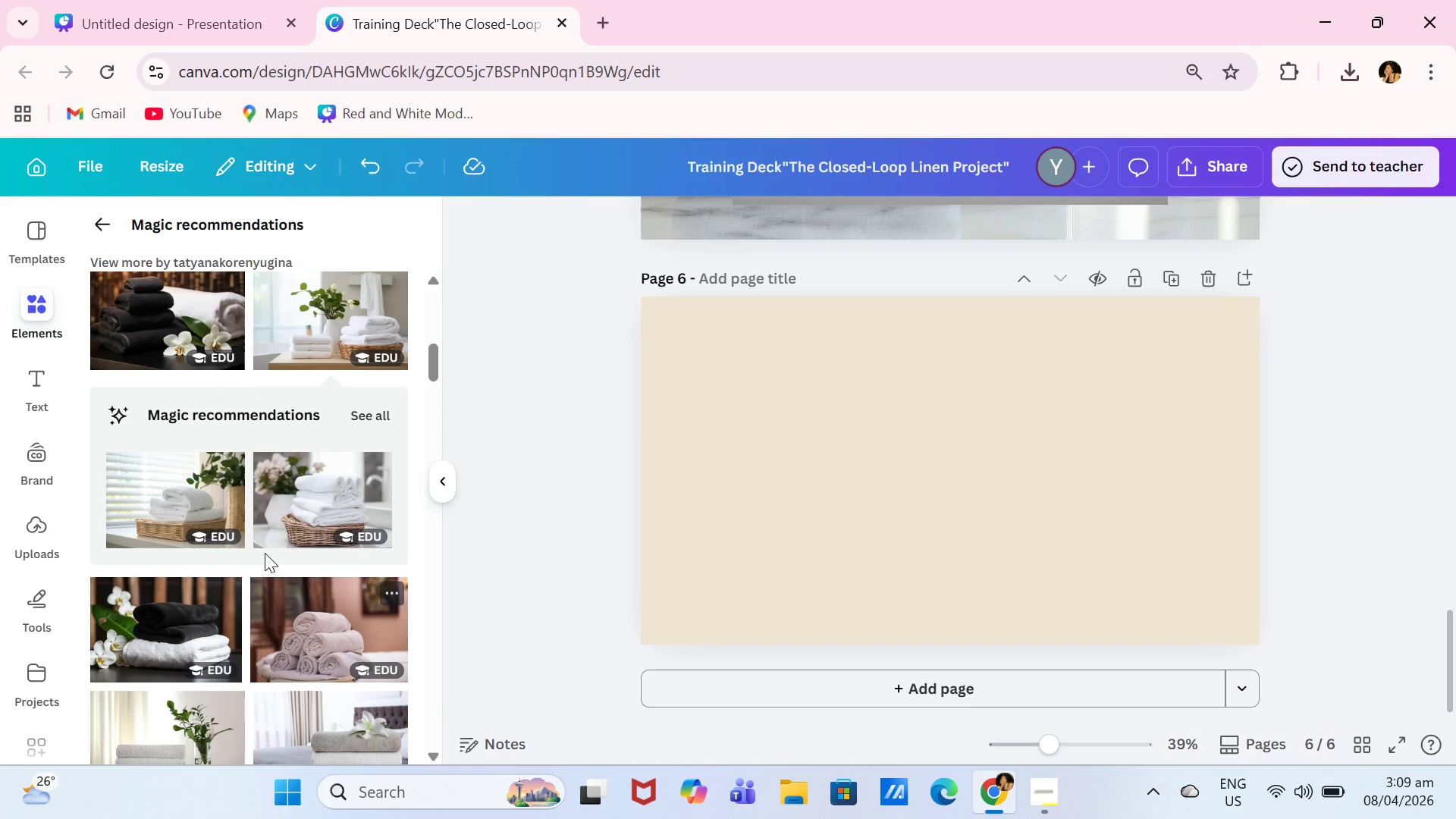 
left_click([228, 497])
 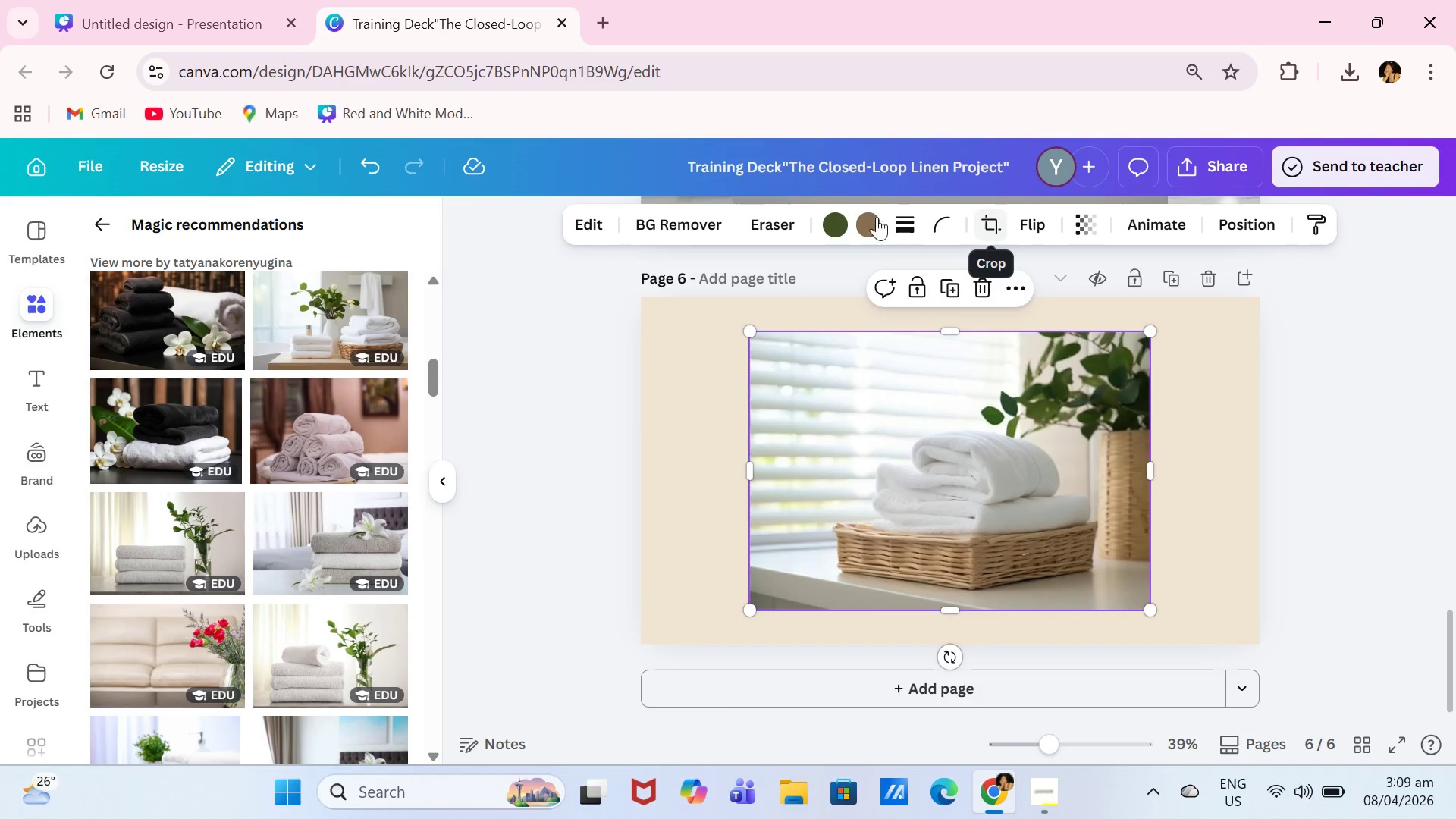 
left_click([686, 228])
 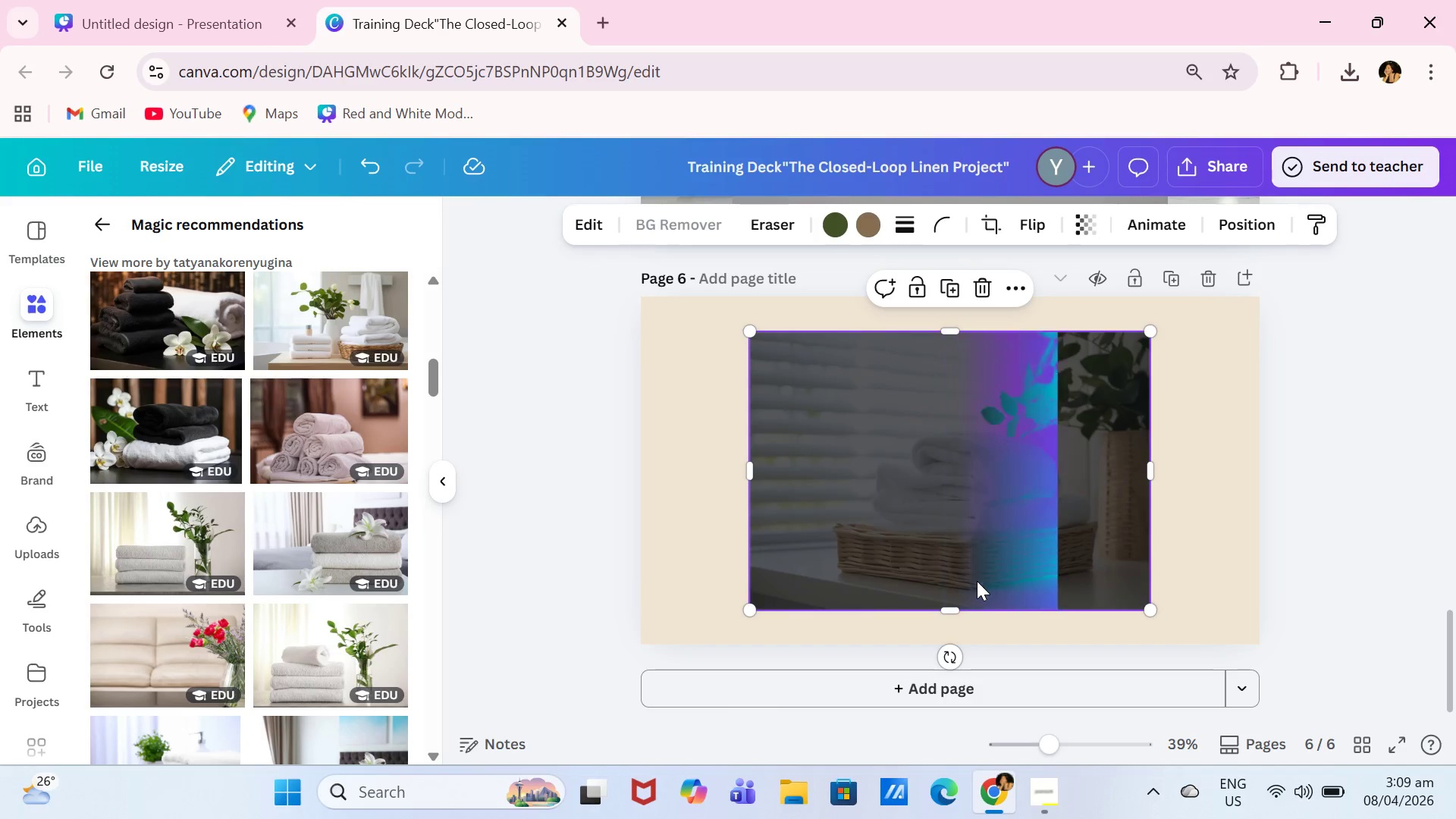 
wait(6.09)
 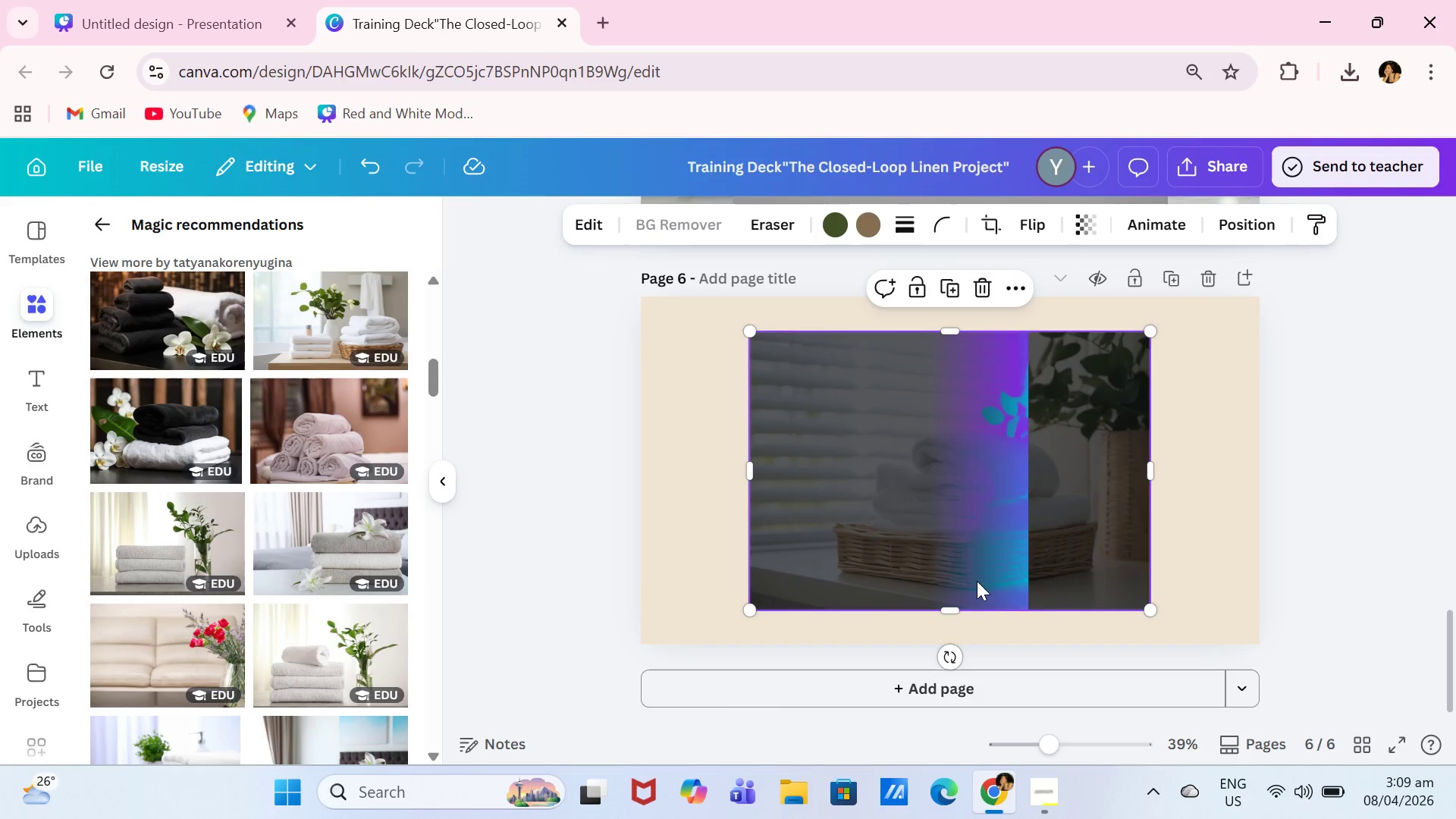 
left_click_drag(start_coordinate=[1013, 518], to_coordinate=[784, 544])
 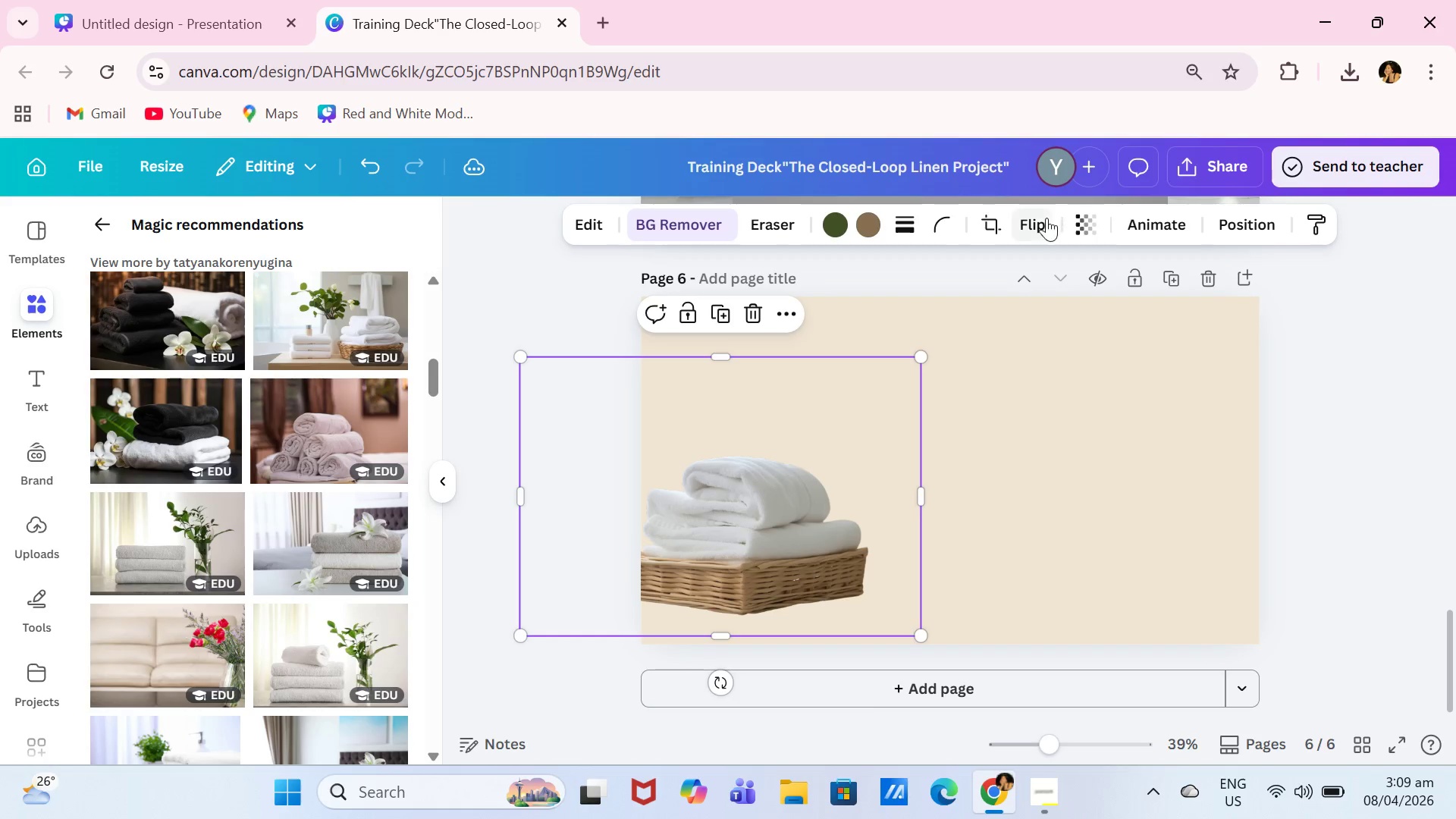 
left_click([1043, 222])
 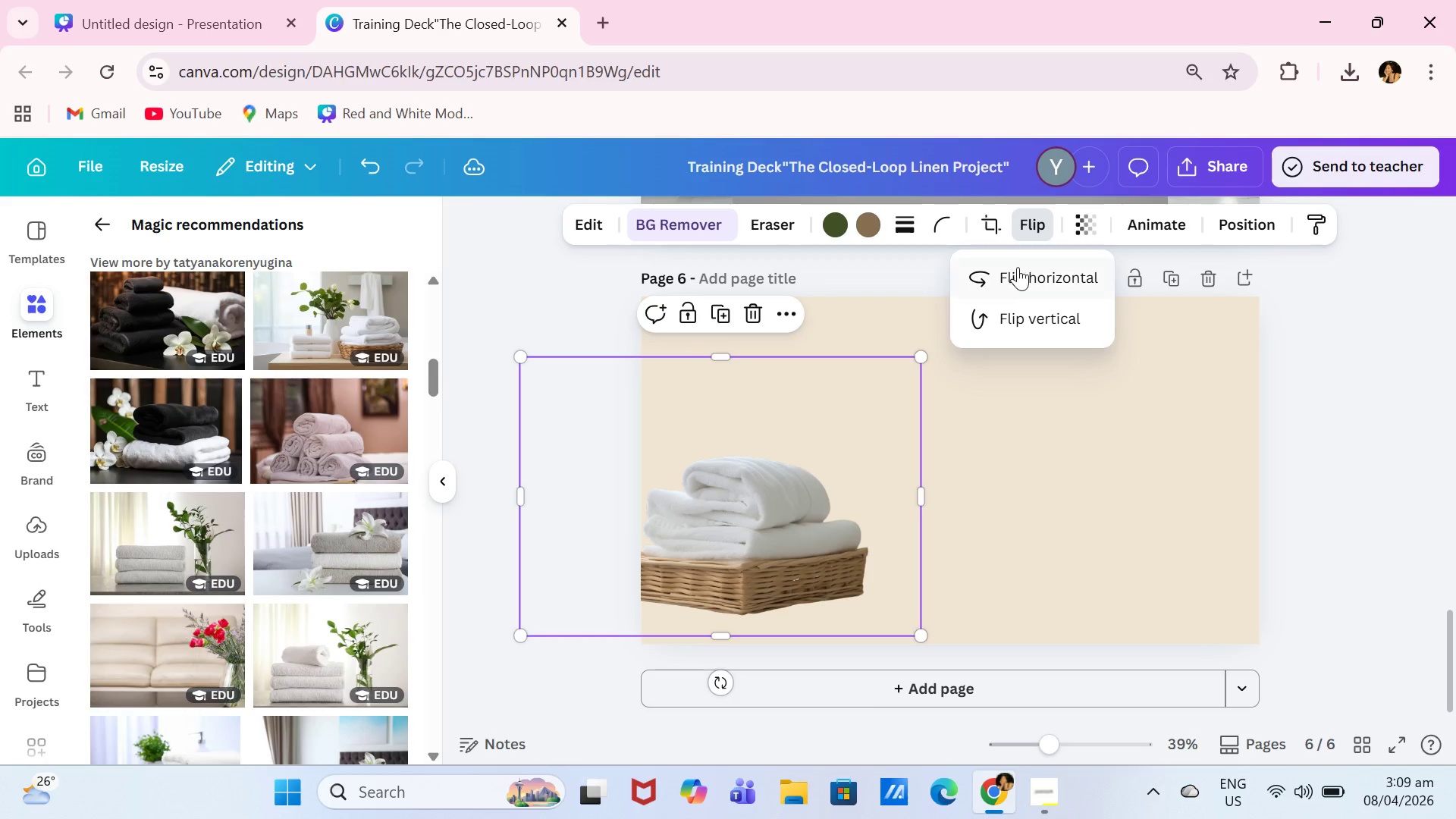 
left_click([1018, 268])
 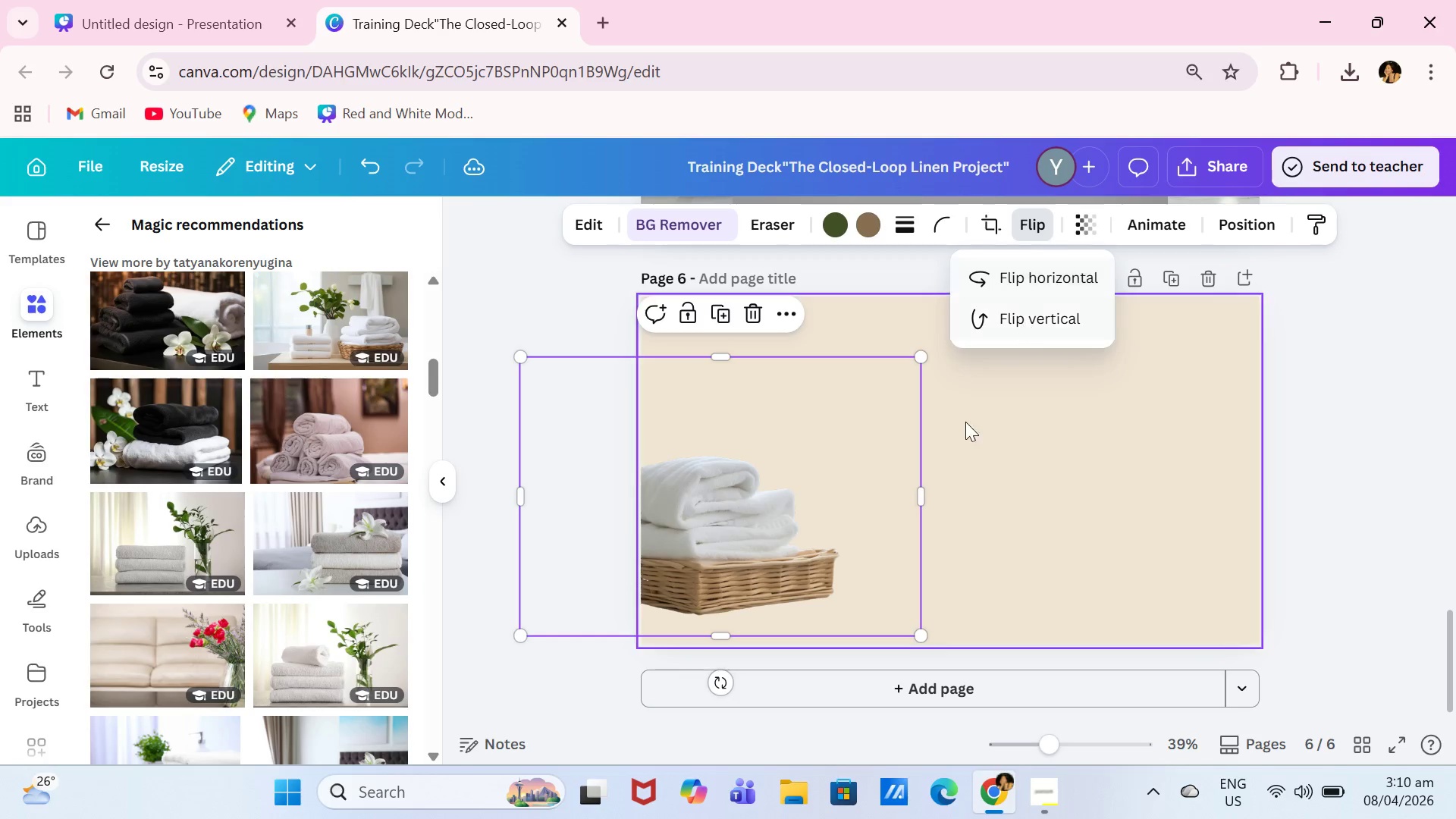 
left_click([986, 571])
 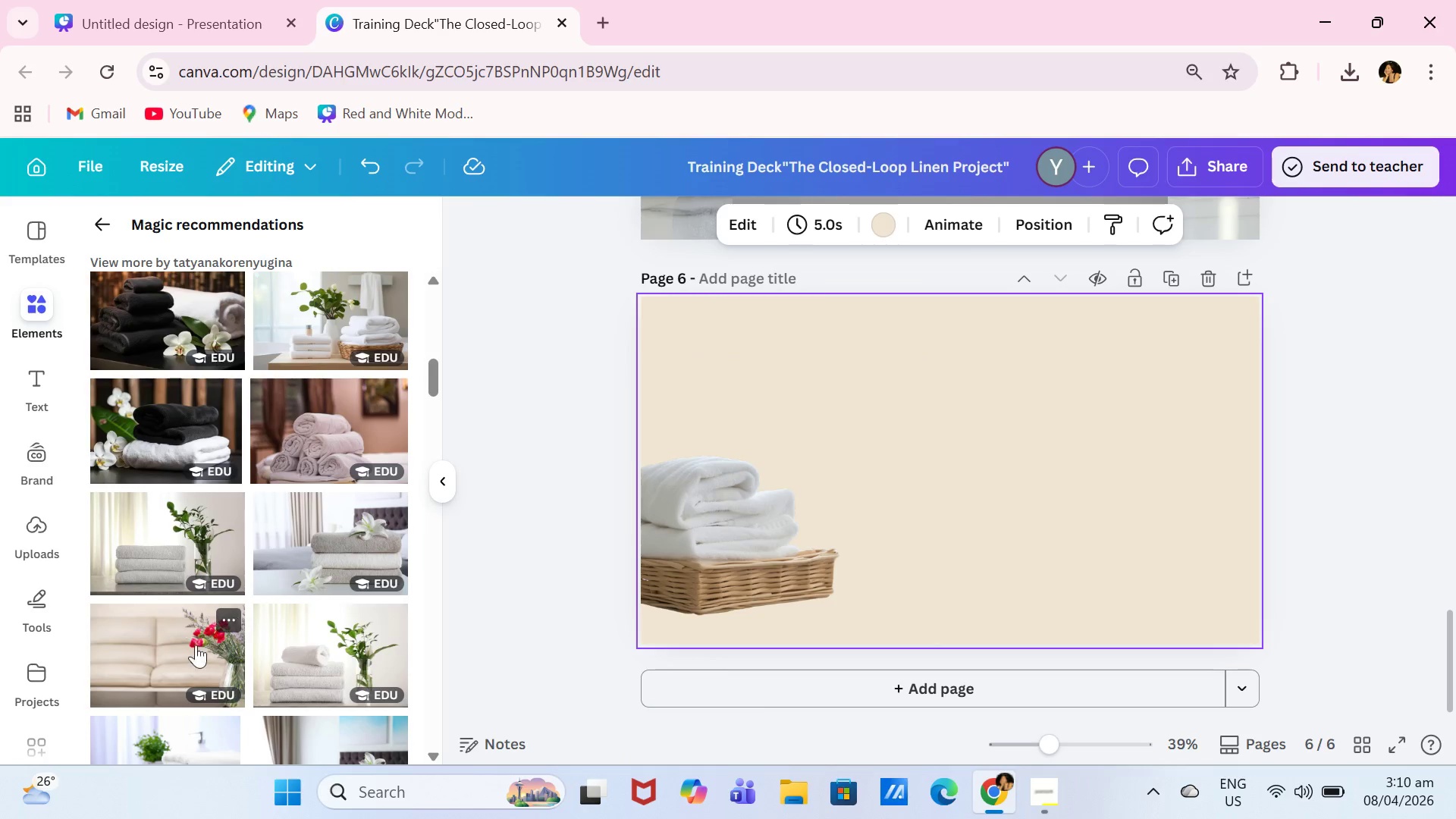 
scroll: coordinate [216, 604], scroll_direction: up, amount: 3.0
 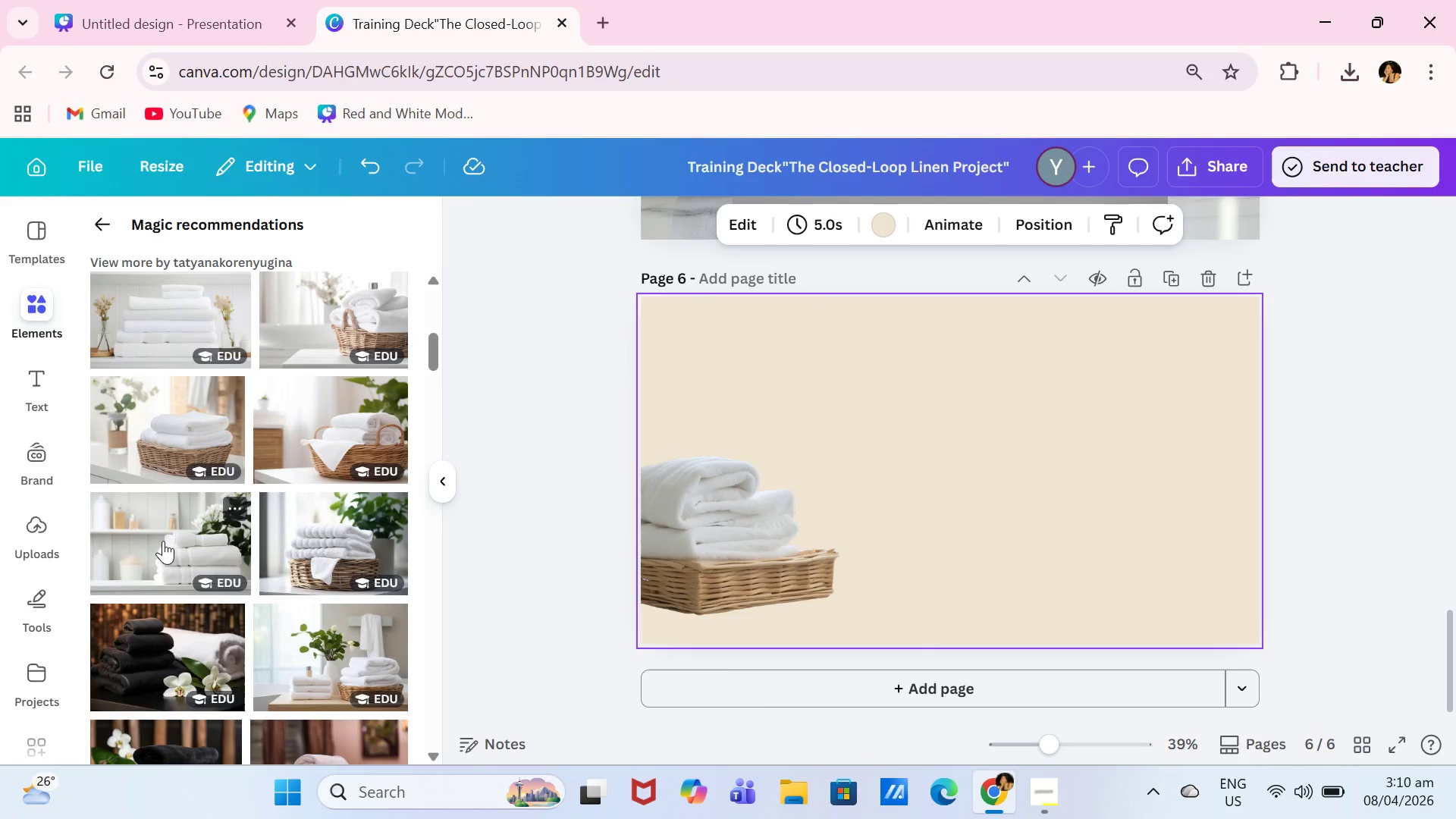 
left_click([163, 541])
 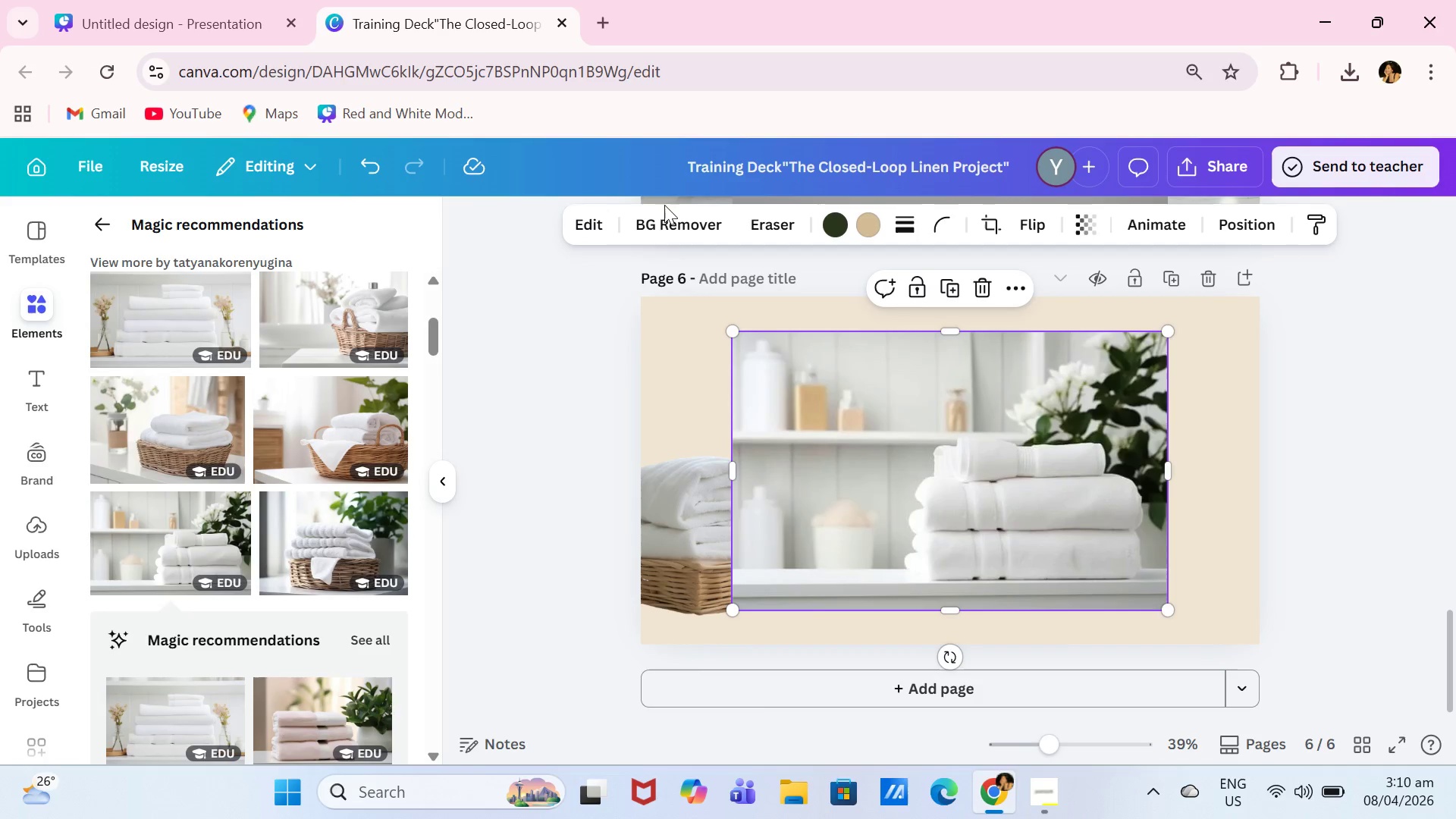 
left_click([666, 220])
 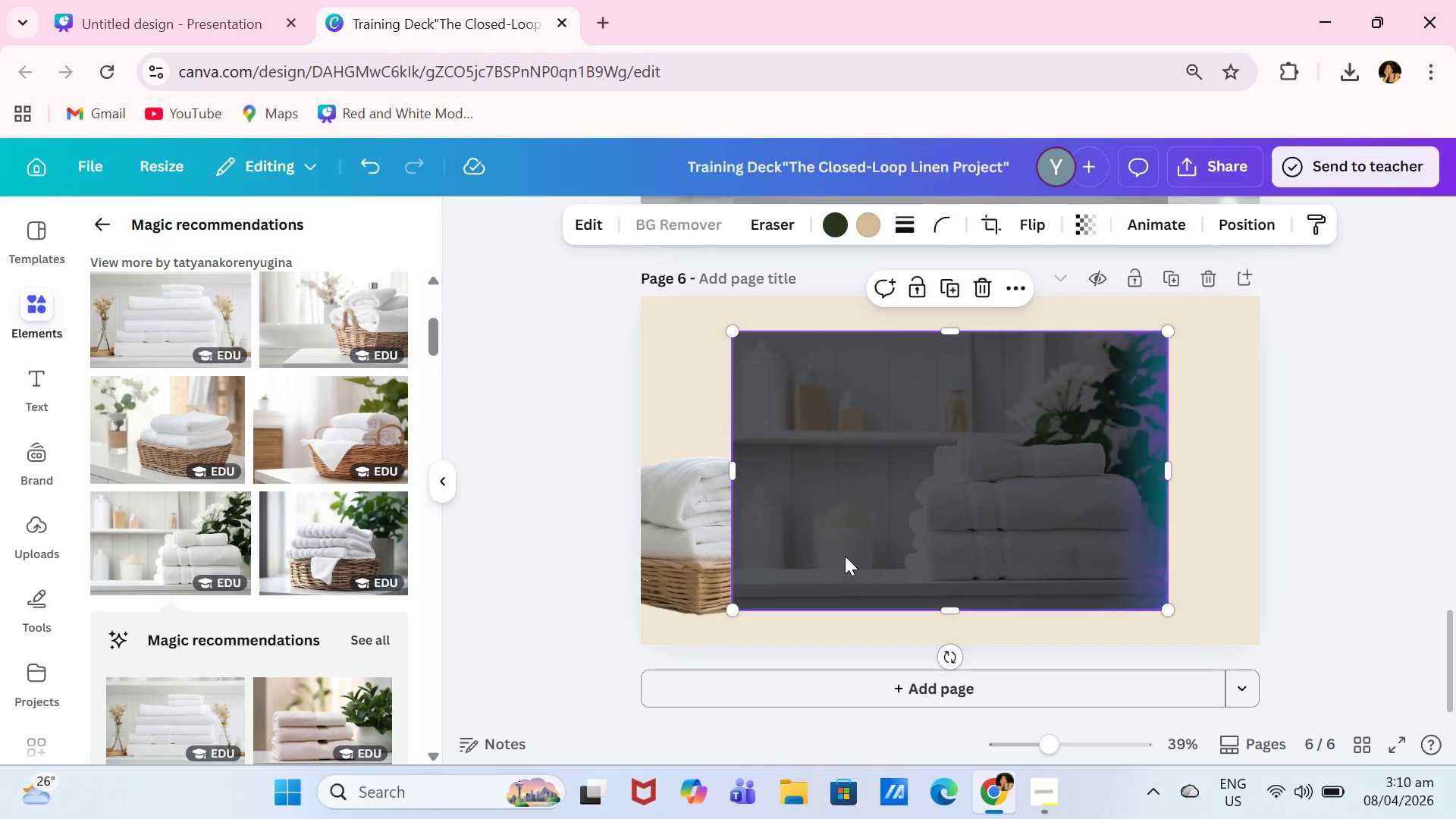 
wait(6.83)
 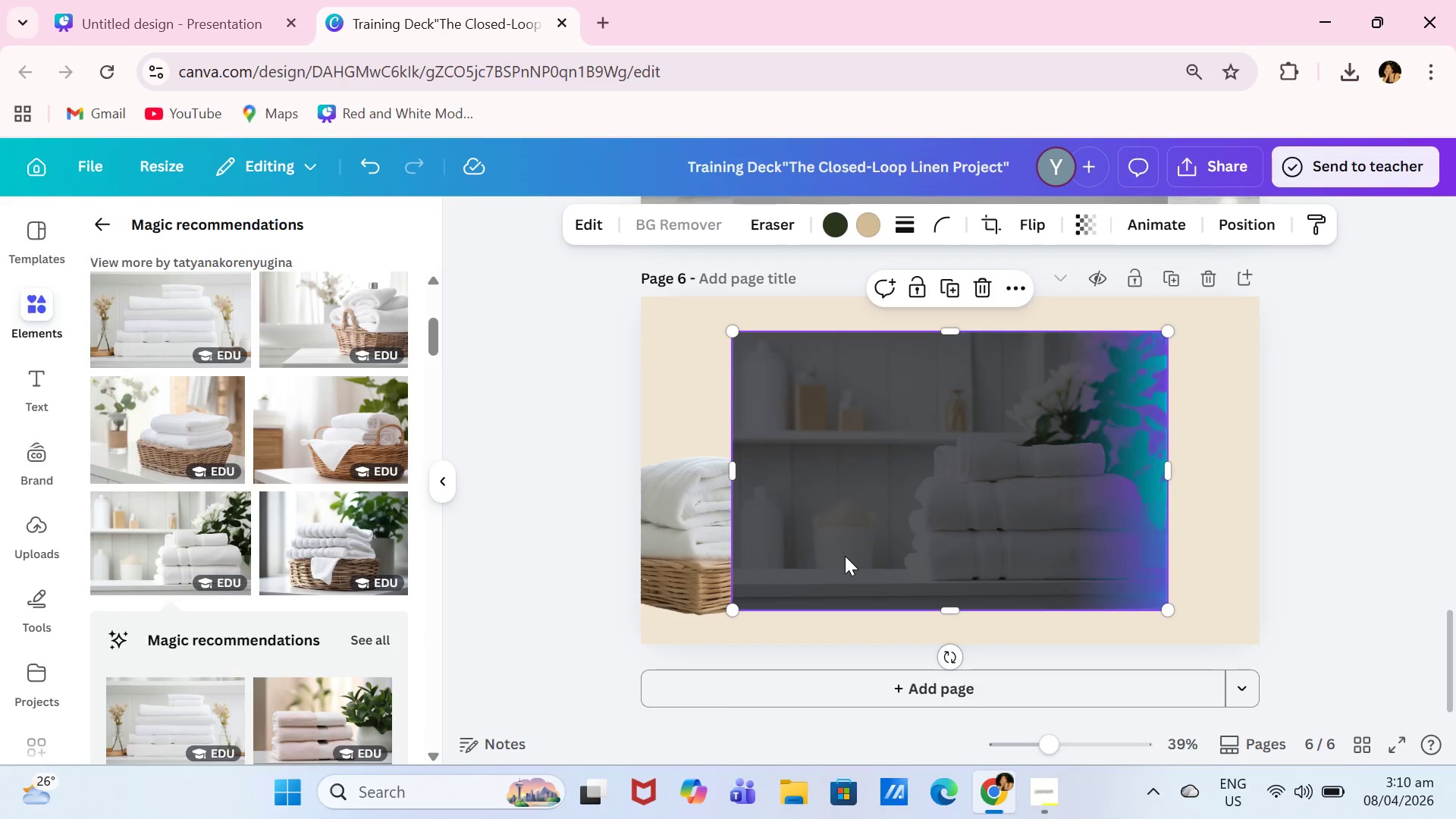 
left_click_drag(start_coordinate=[996, 517], to_coordinate=[591, 393])
 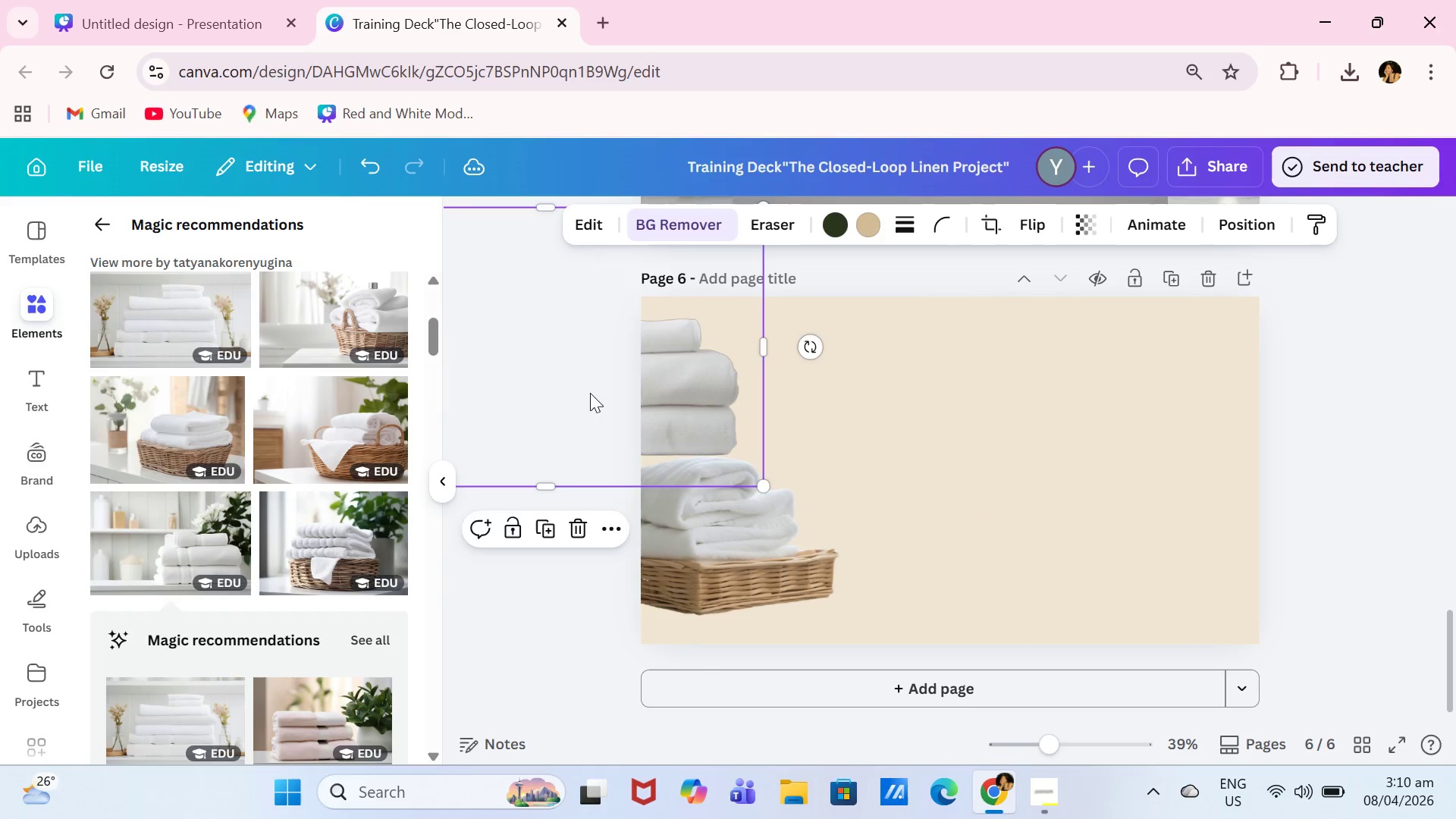 
left_click_drag(start_coordinate=[591, 393], to_coordinate=[586, 407])
 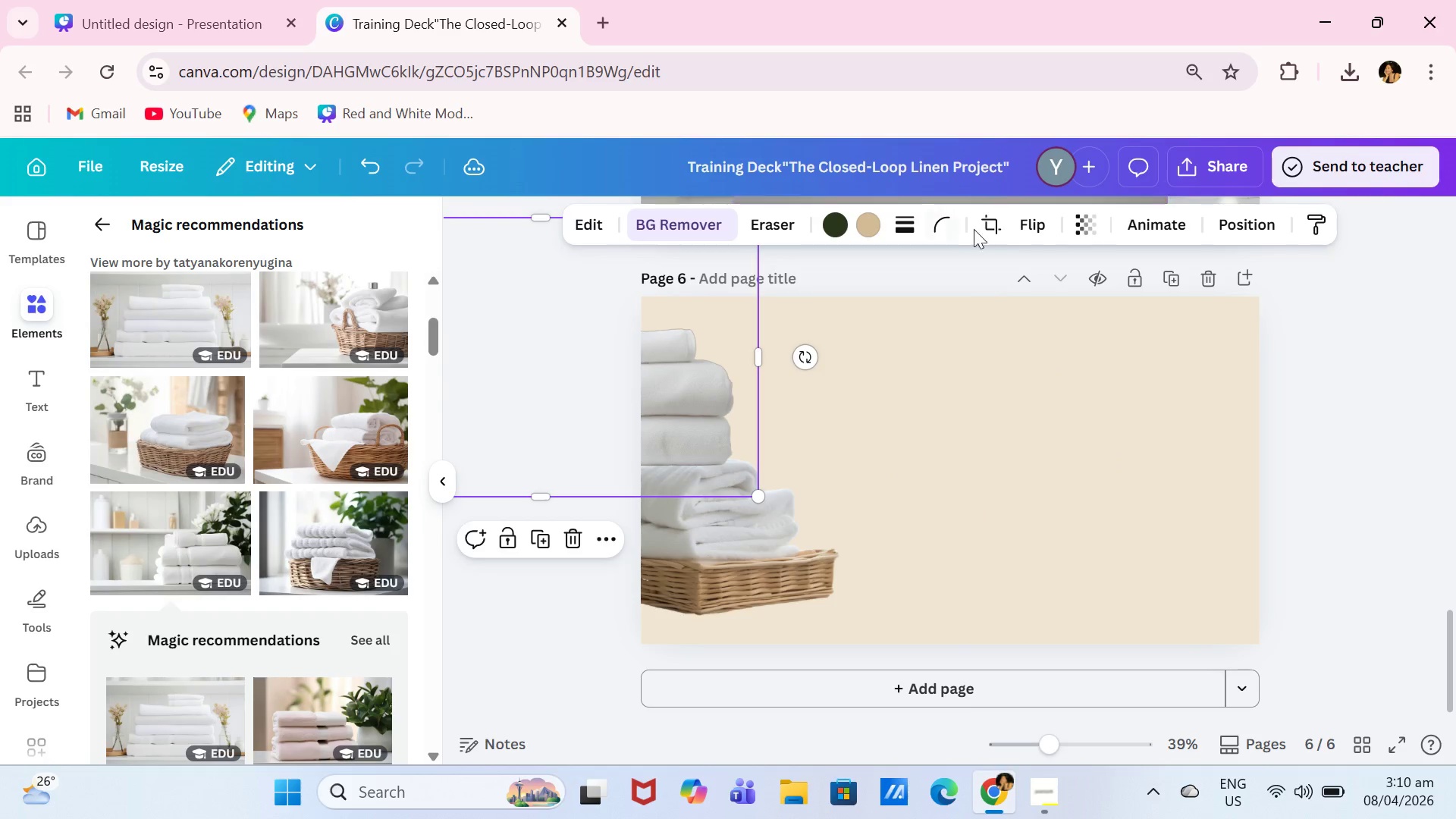 
left_click([1028, 366])
 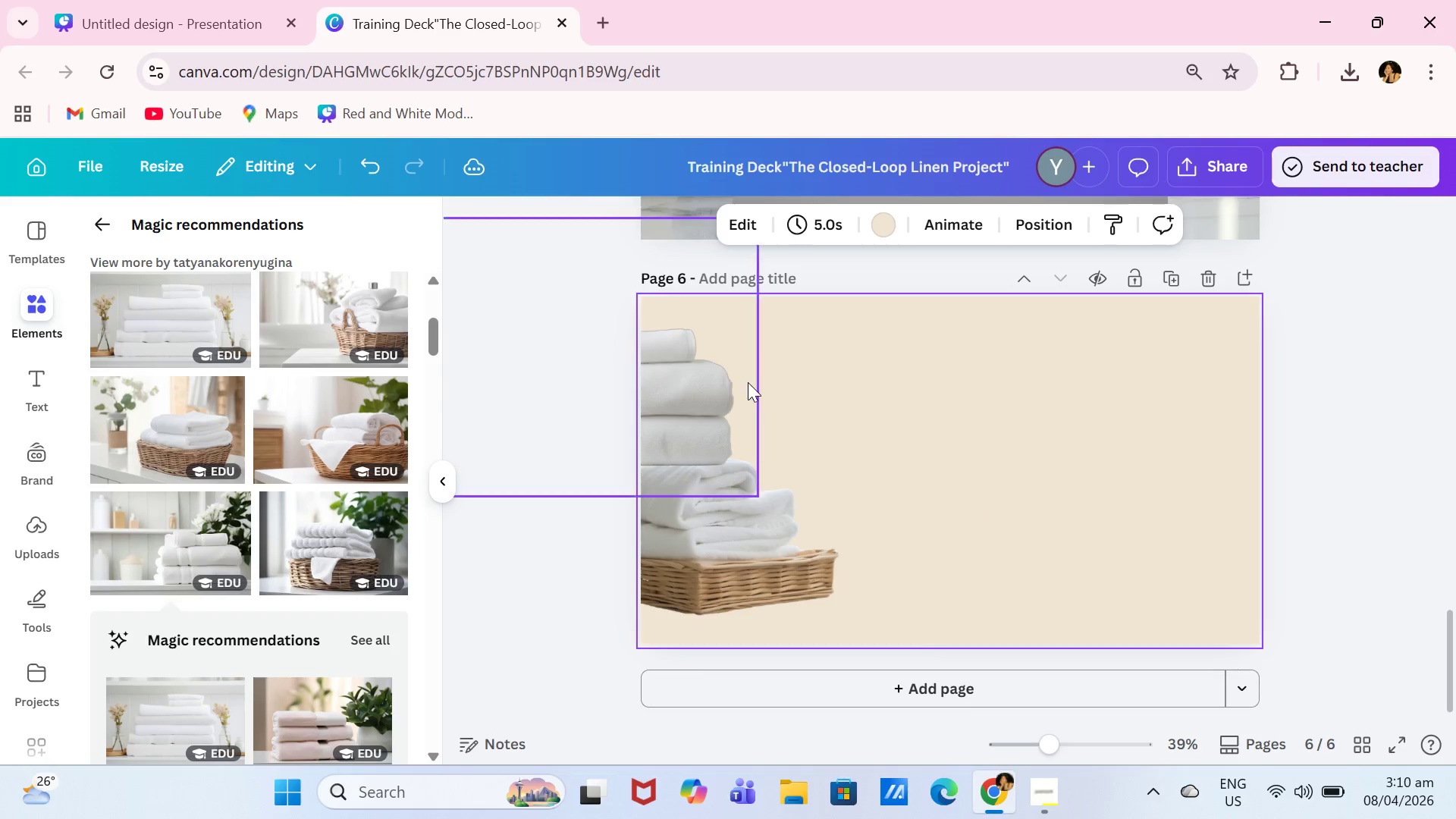 
left_click([713, 382])
 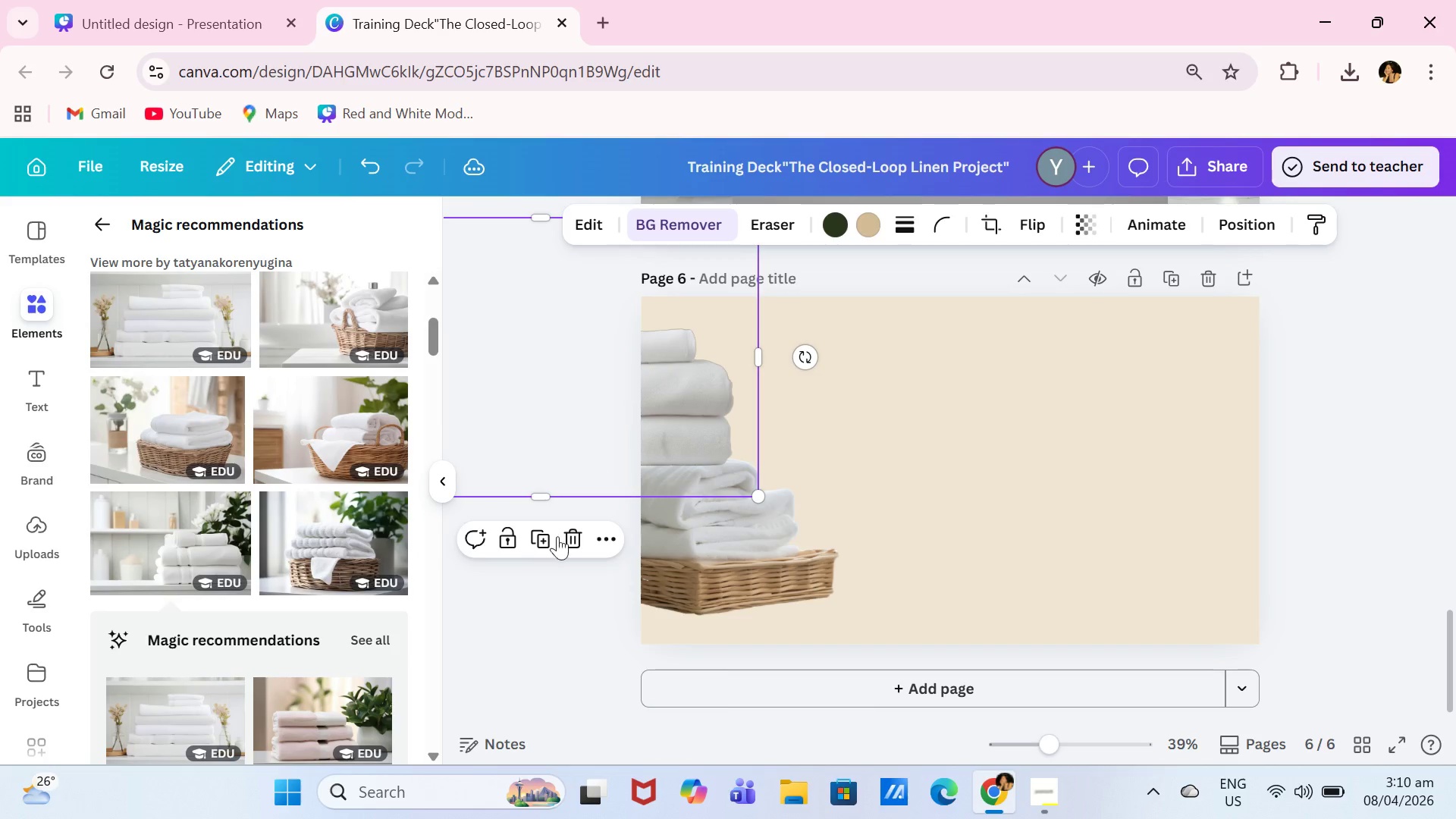 
left_click([577, 547])
 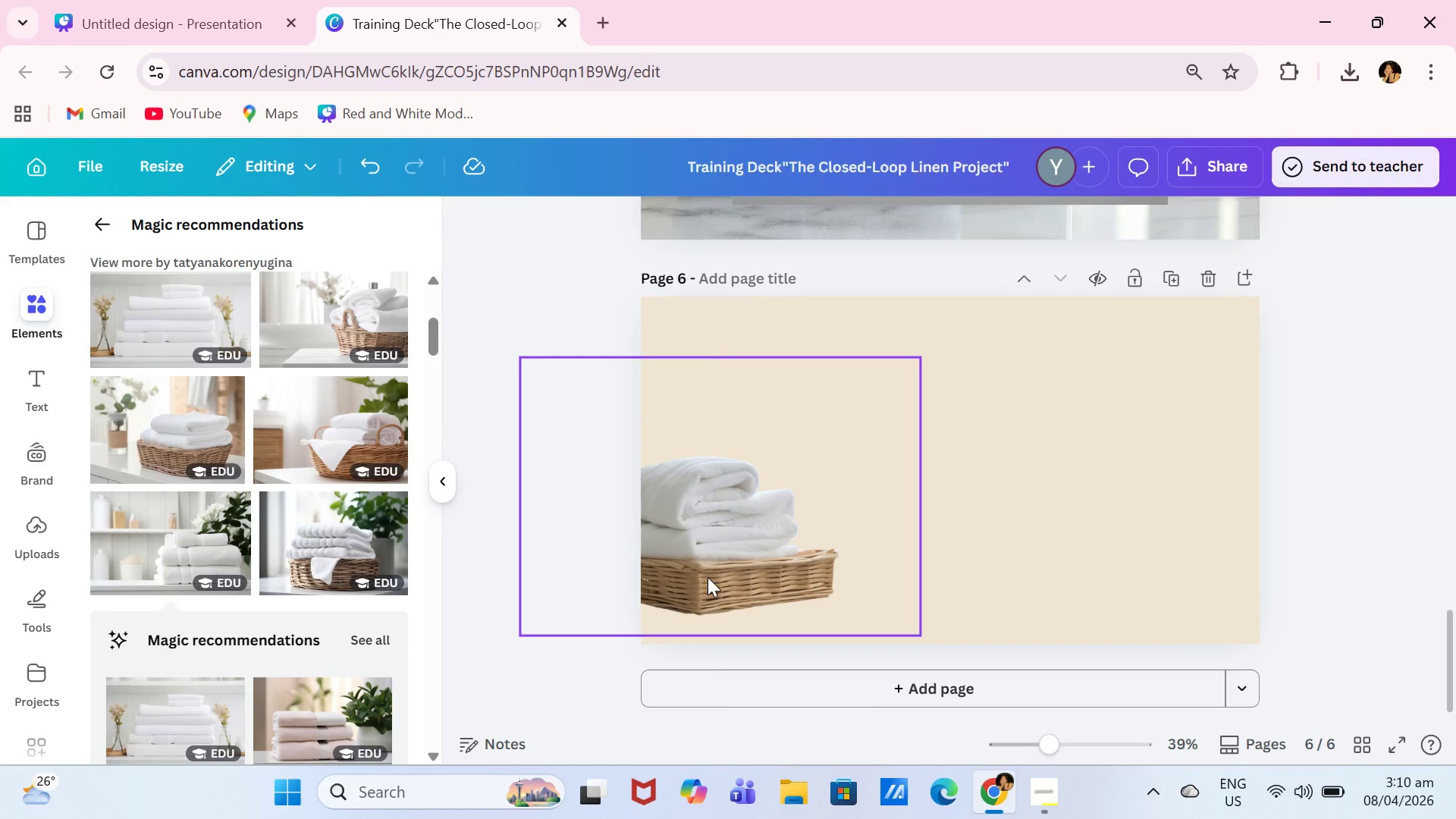 
left_click([714, 577])
 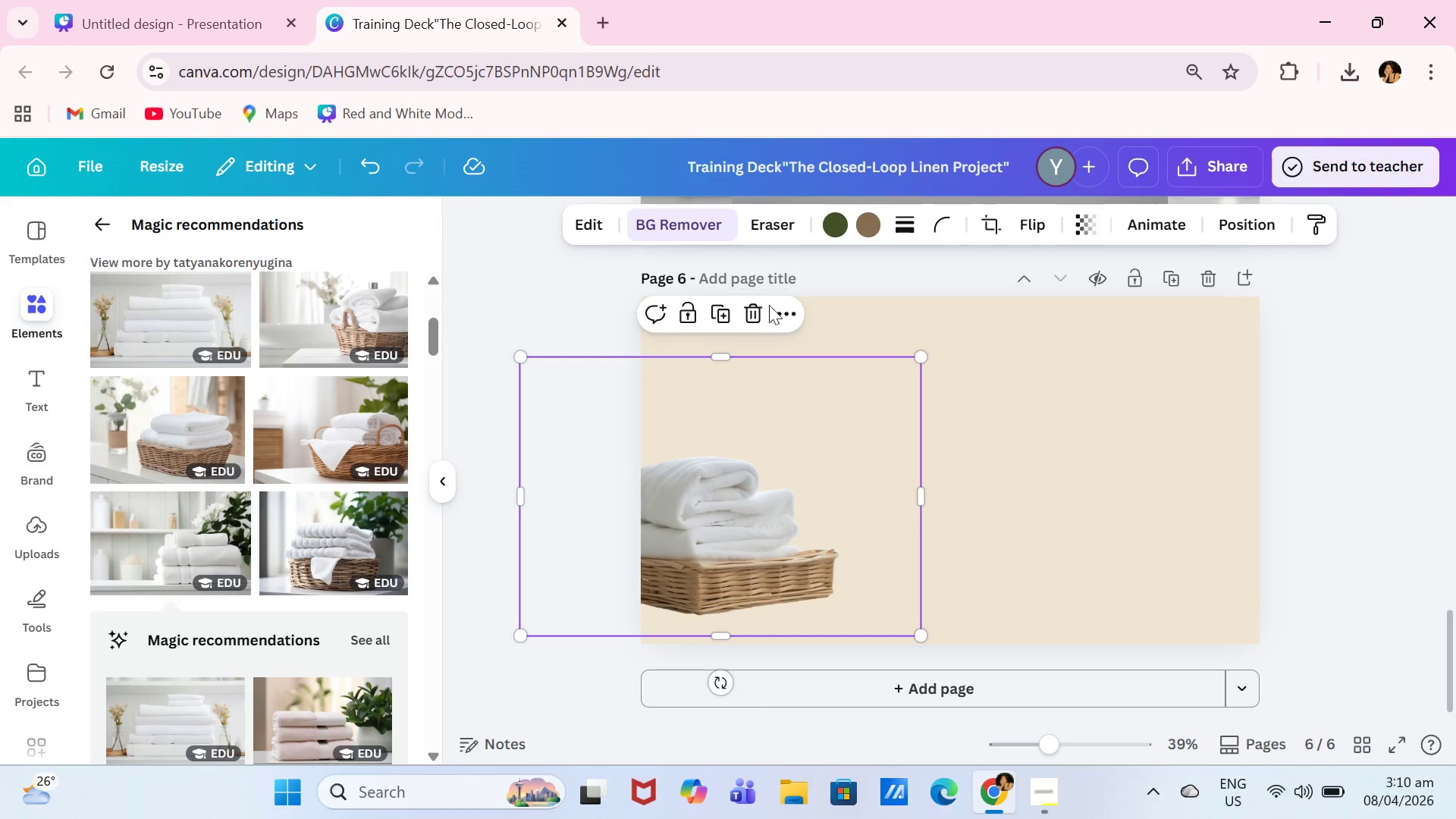 
left_click([769, 316])
 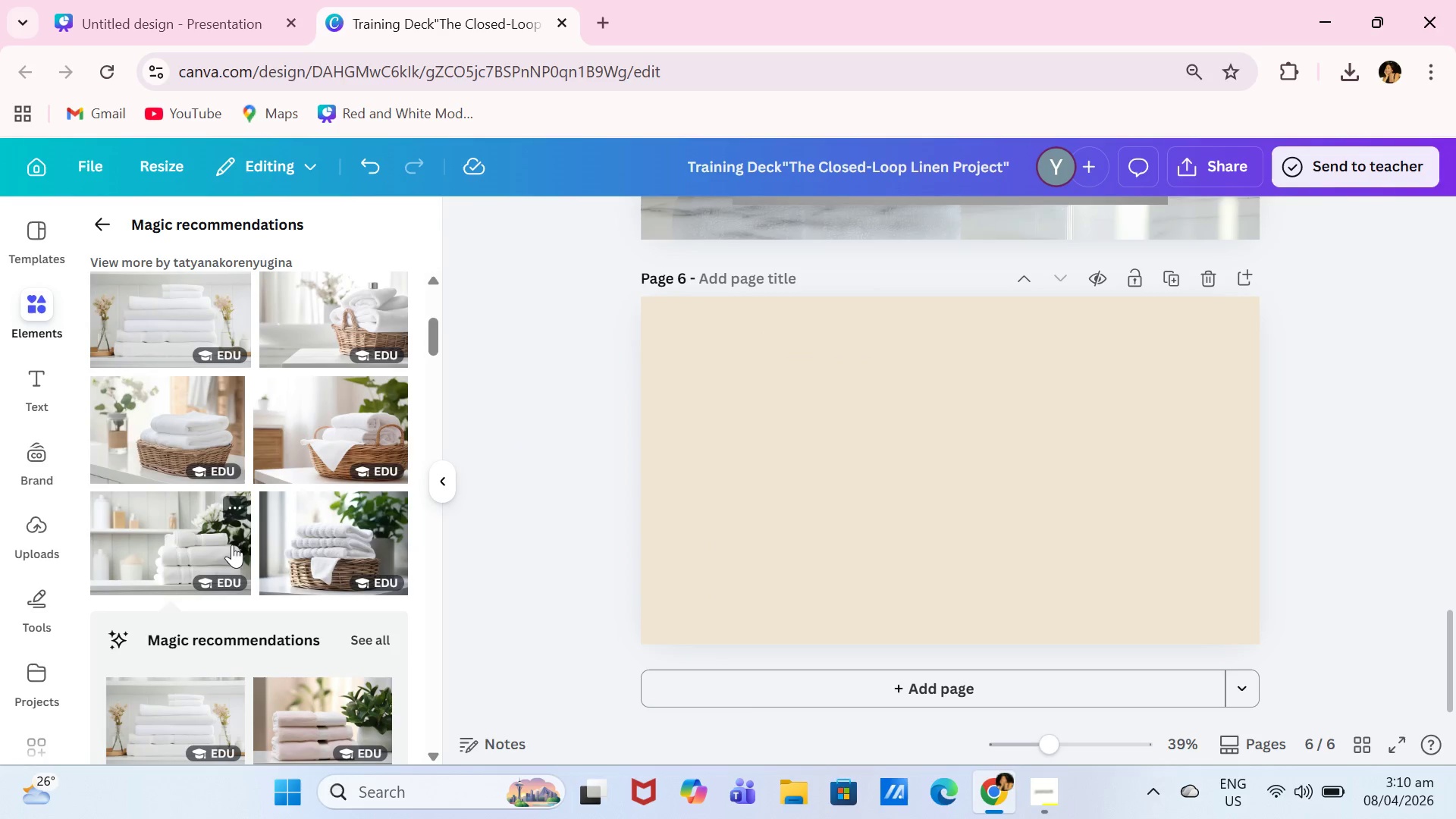 
scroll: coordinate [284, 554], scroll_direction: up, amount: 3.0
 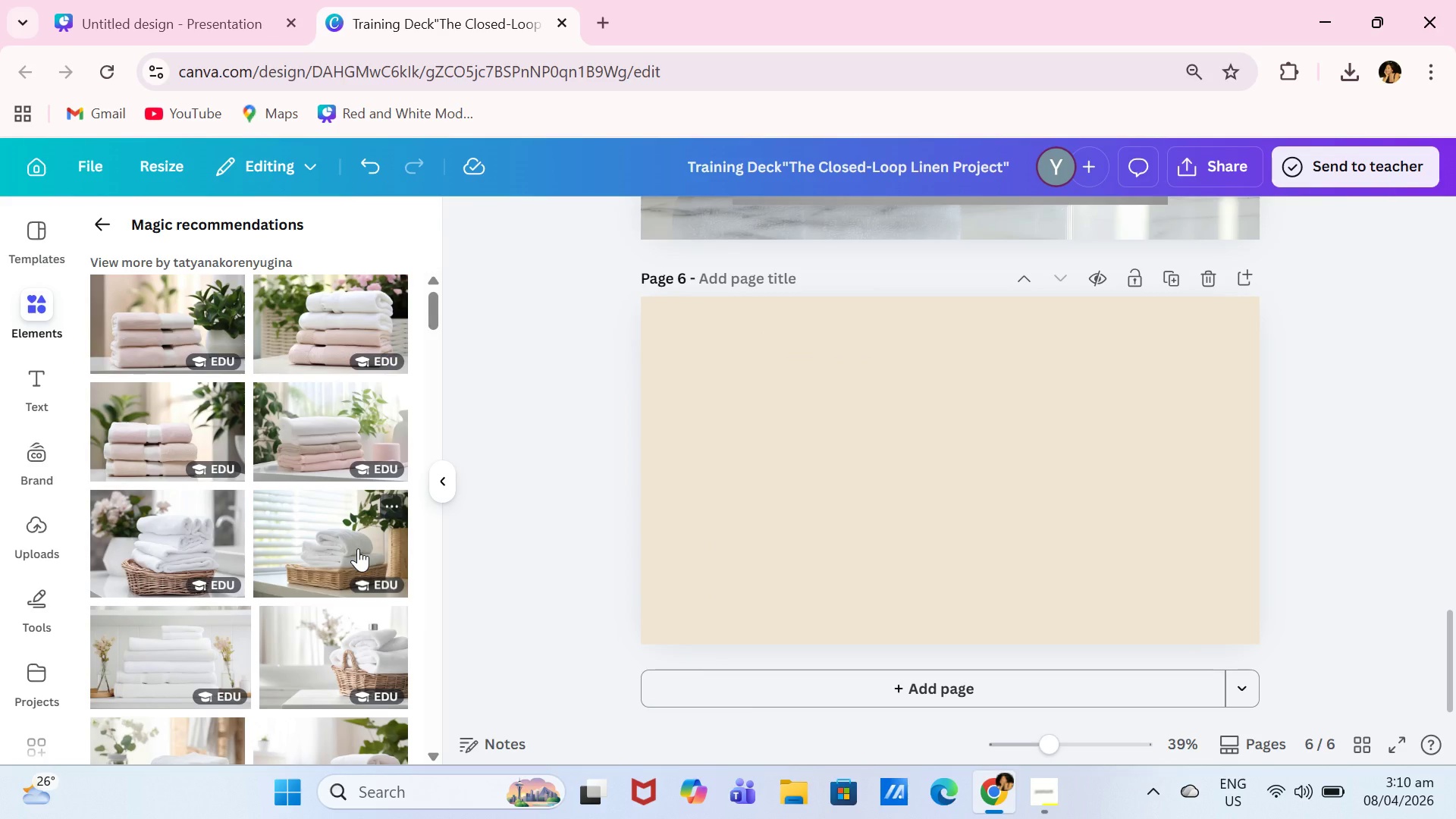 
left_click([358, 548])
 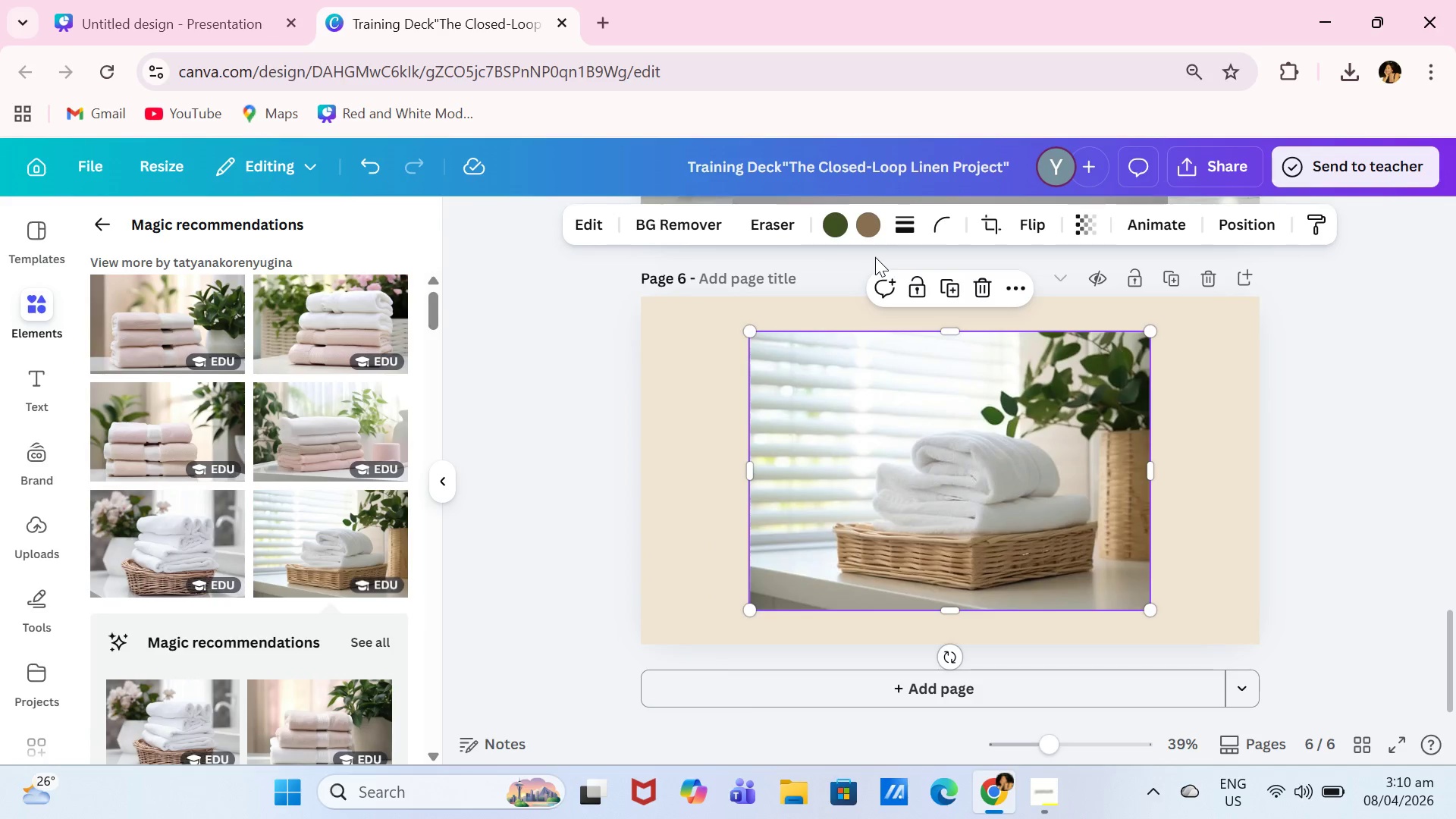 
left_click([1044, 221])
 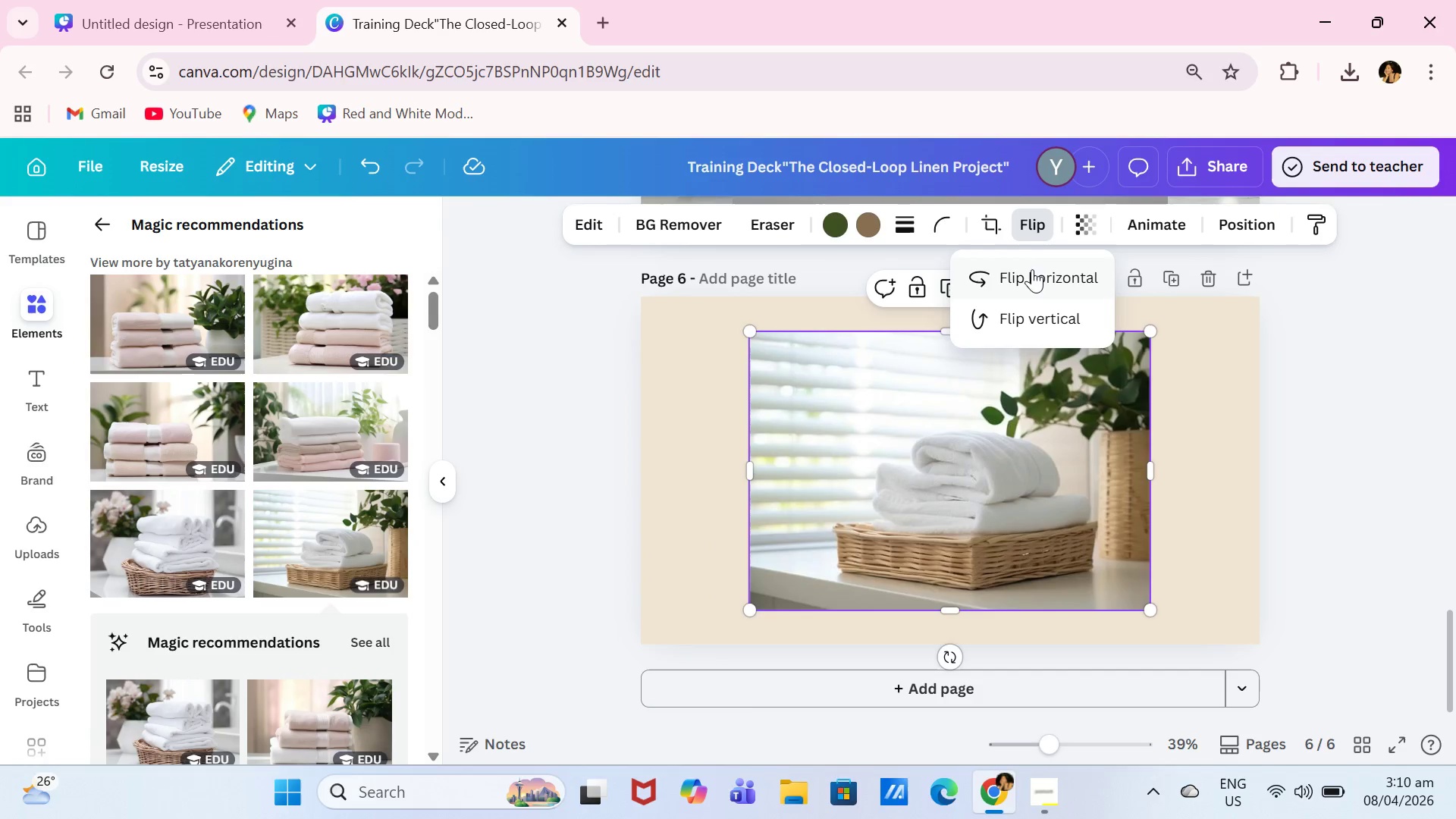 
left_click([1032, 270])
 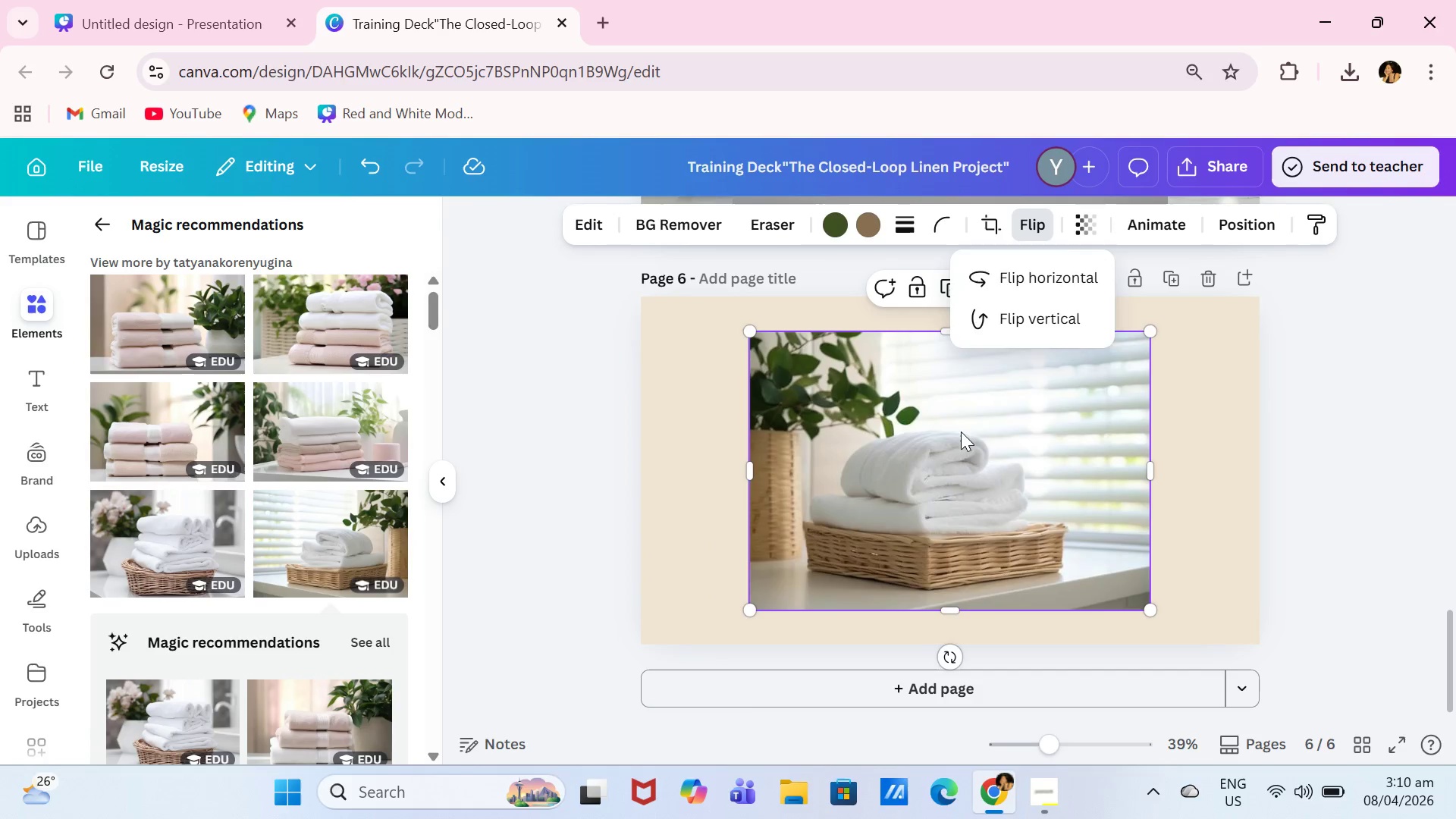 
left_click([967, 433])
 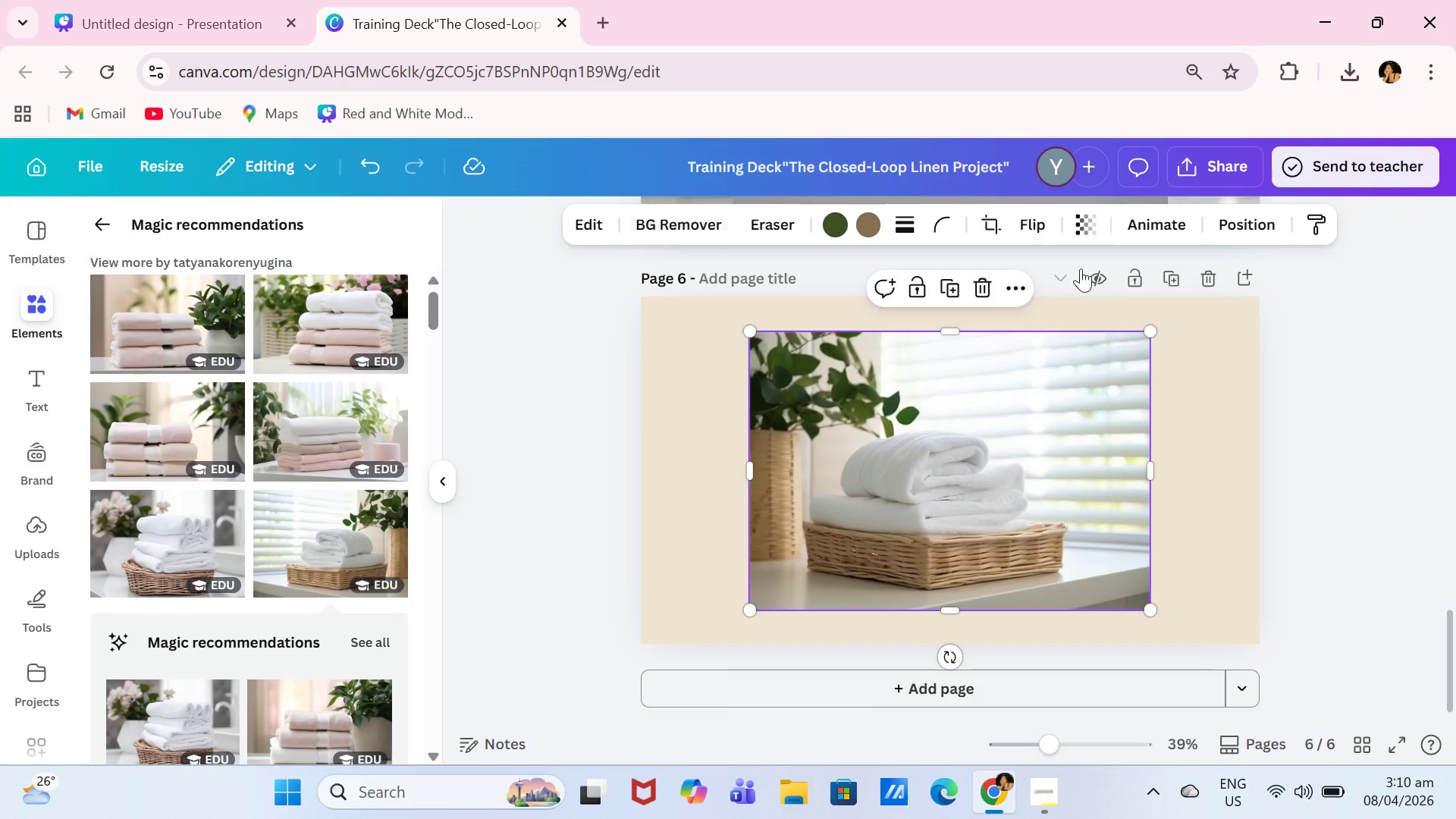 
left_click([588, 227])
 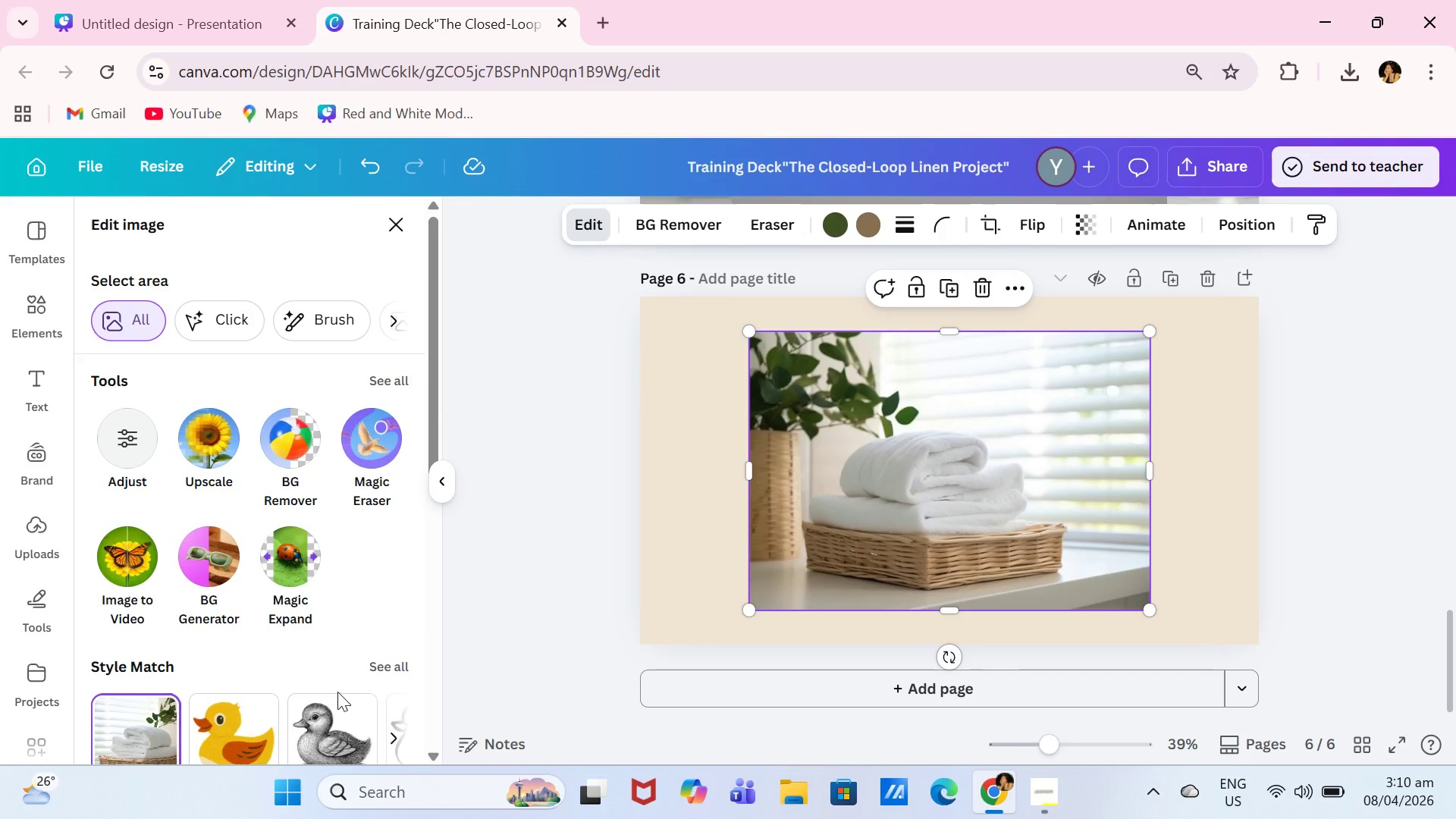 
scroll: coordinate [337, 692], scroll_direction: down, amount: 2.0
 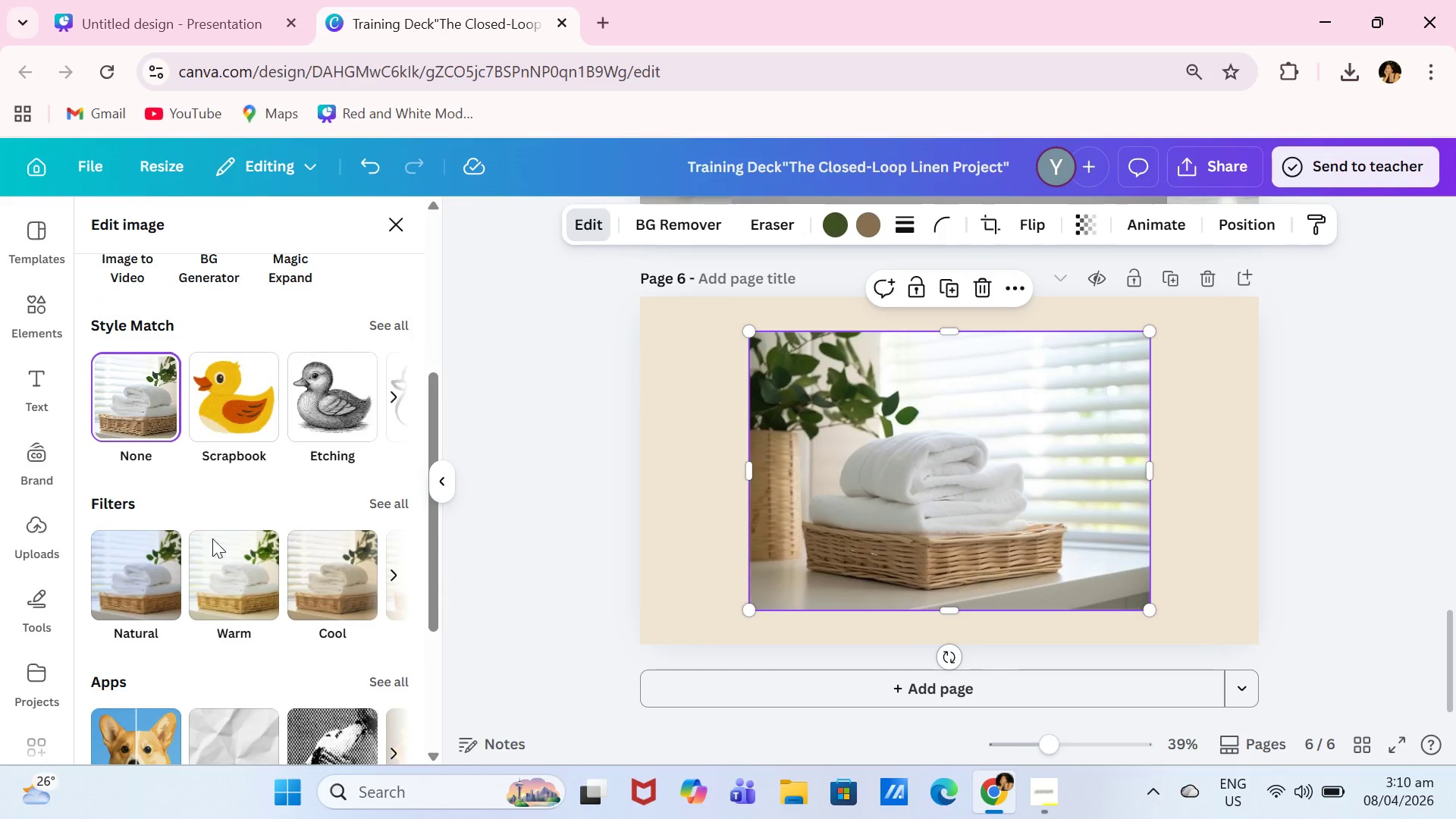 
left_click([162, 594])
 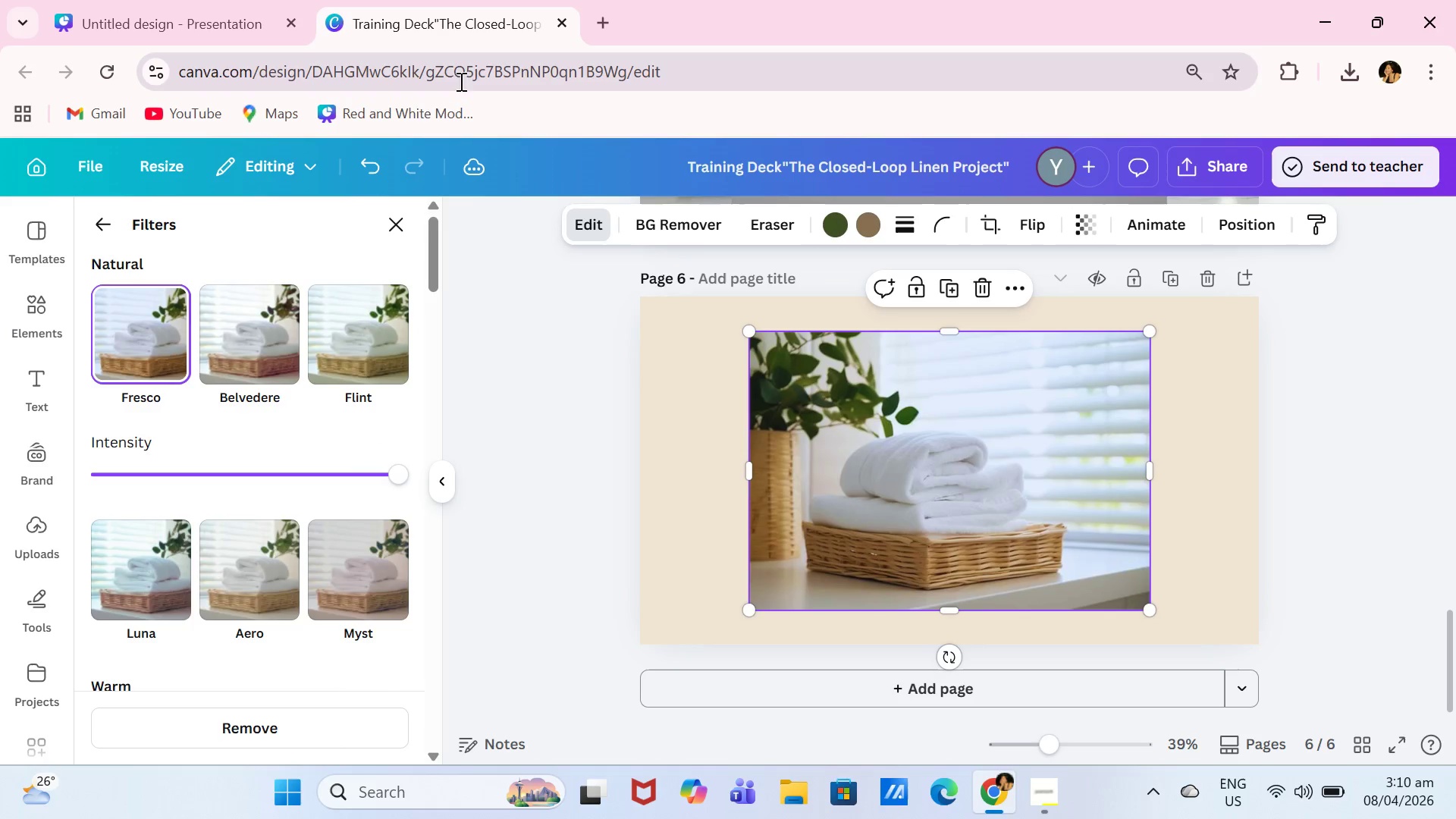 
left_click([375, 166])
 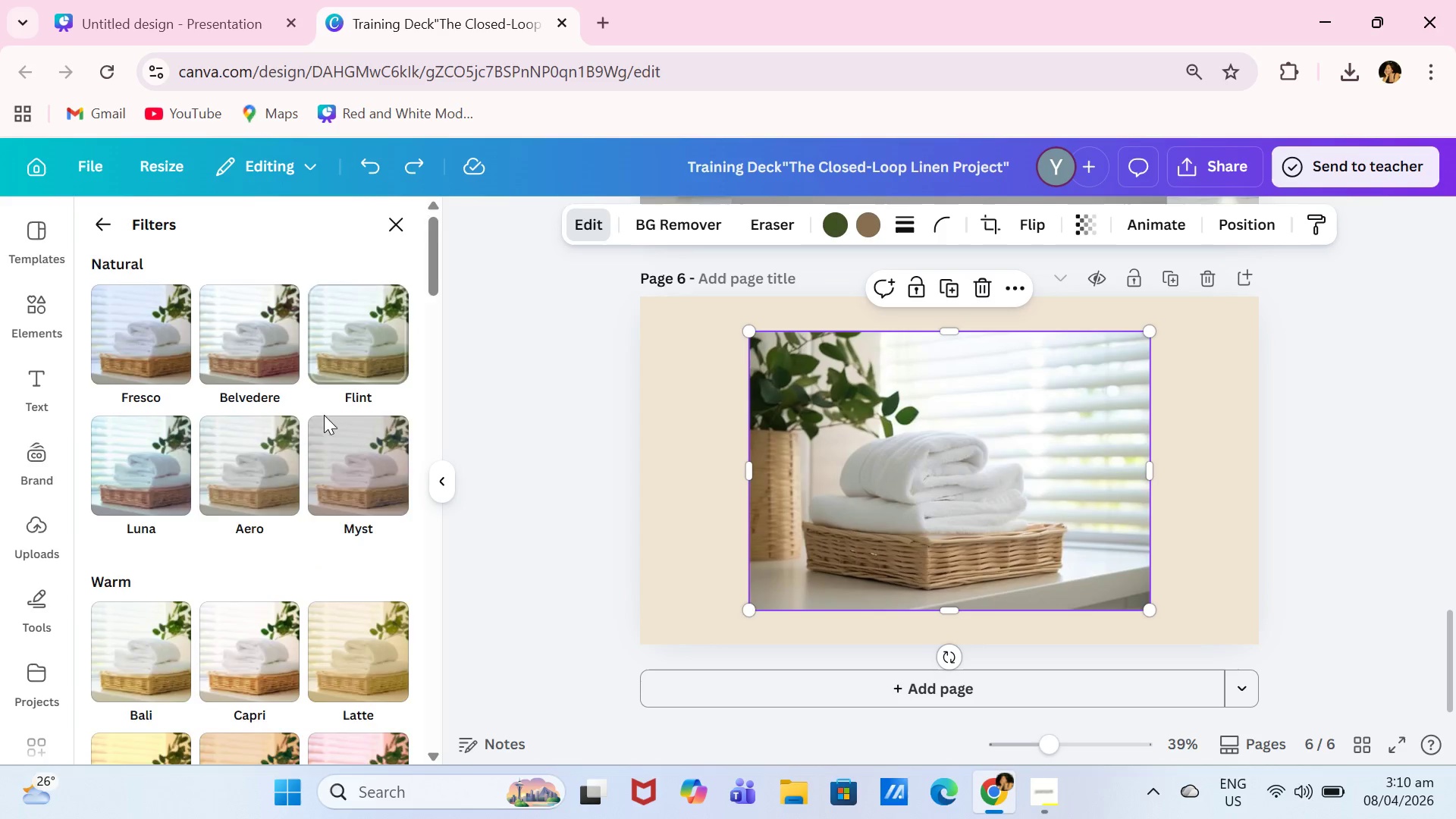 
scroll: coordinate [315, 430], scroll_direction: down, amount: 4.0
 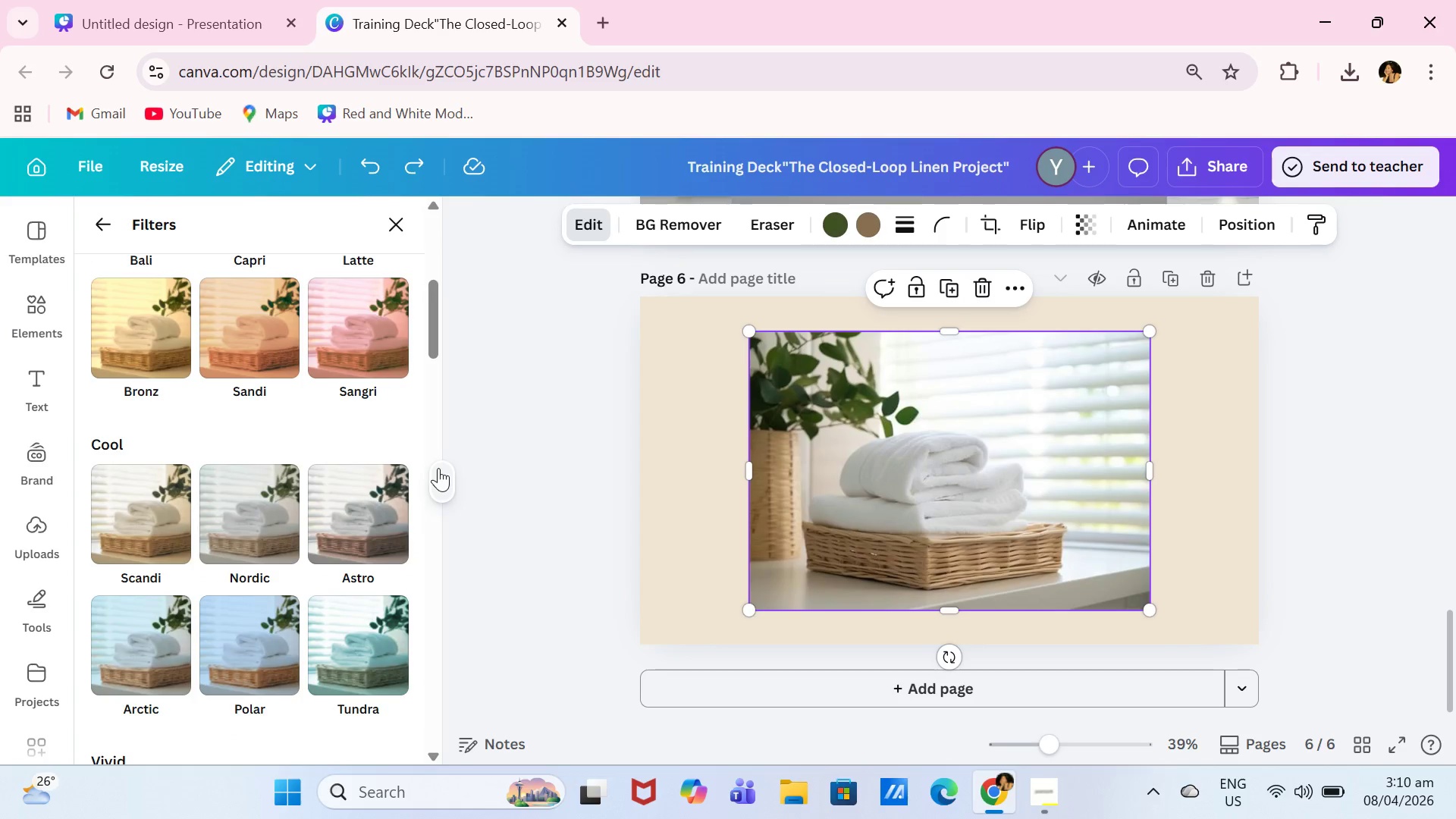 
left_click([447, 486])
 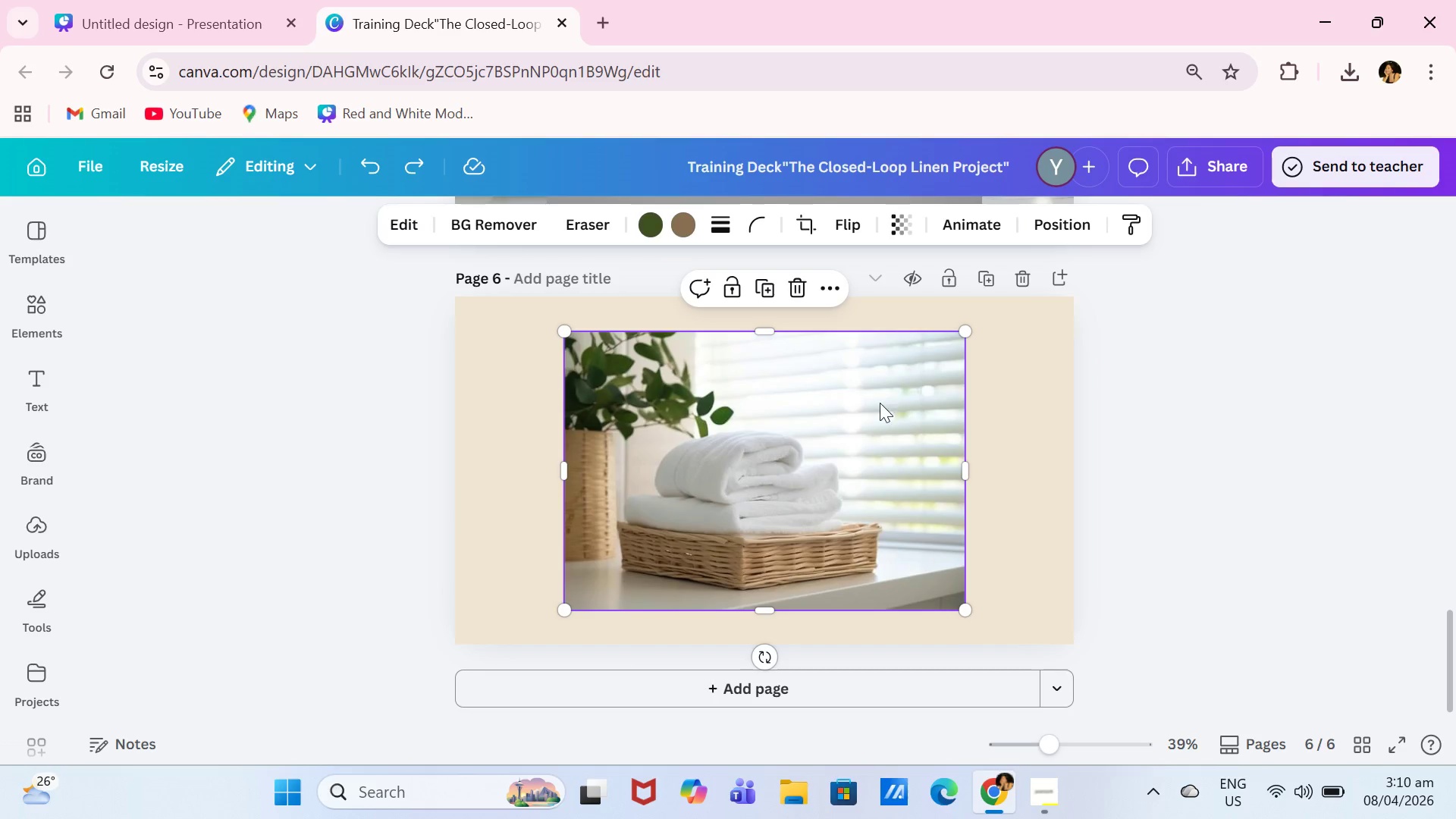 
left_click_drag(start_coordinate=[843, 414], to_coordinate=[748, 388])
 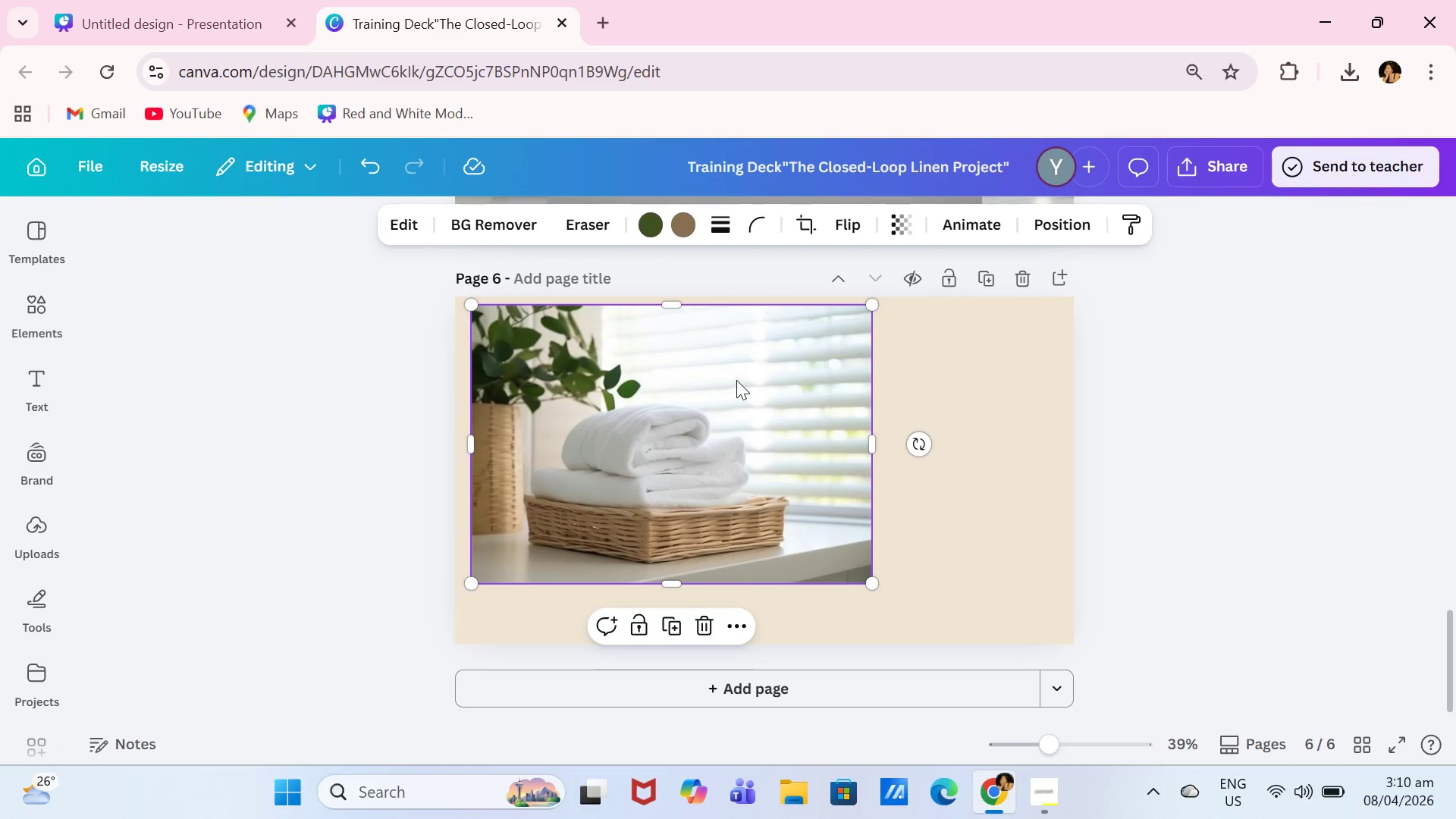 
left_click_drag(start_coordinate=[735, 378], to_coordinate=[713, 374])
 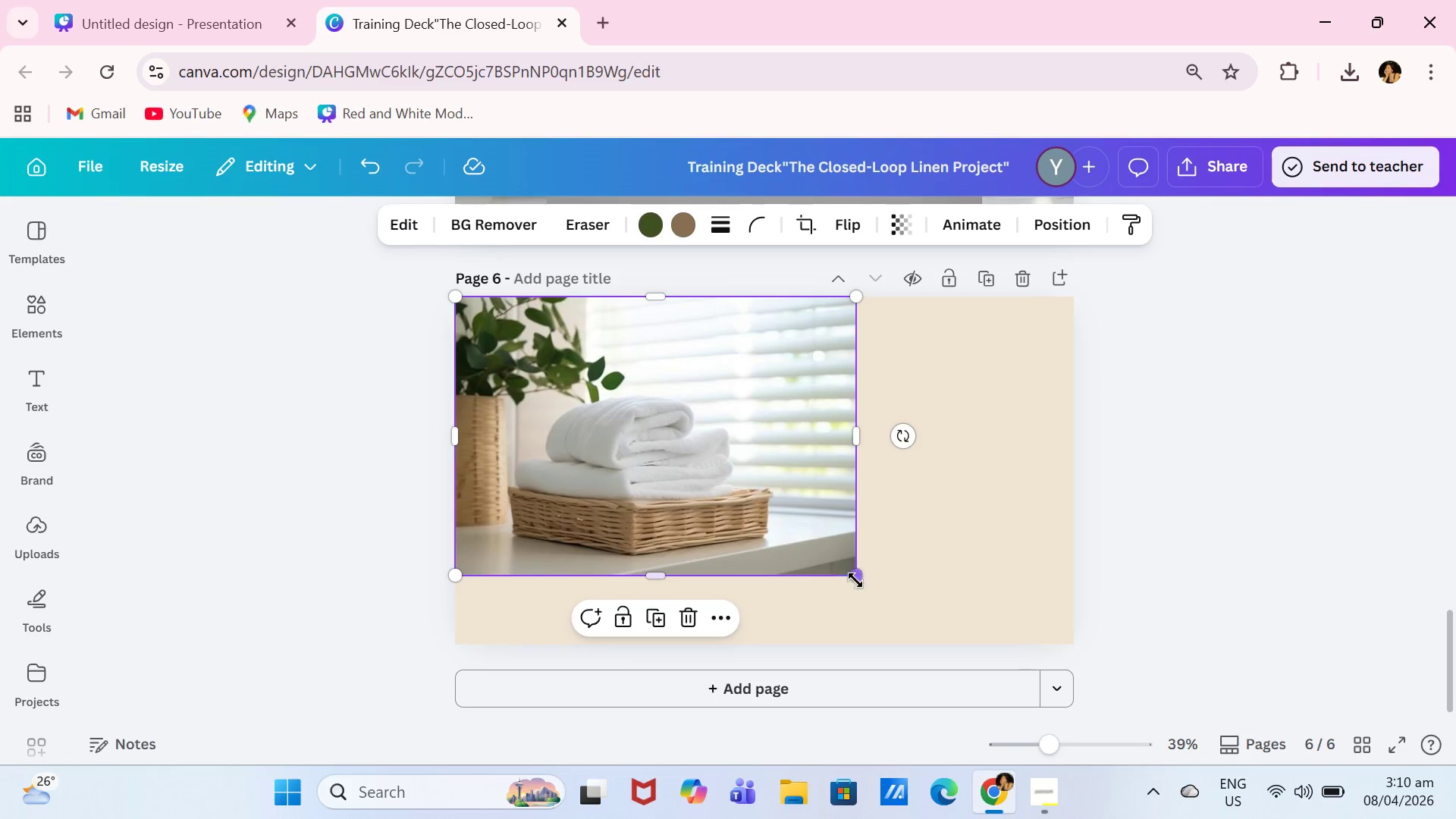 
left_click_drag(start_coordinate=[862, 584], to_coordinate=[899, 598])
 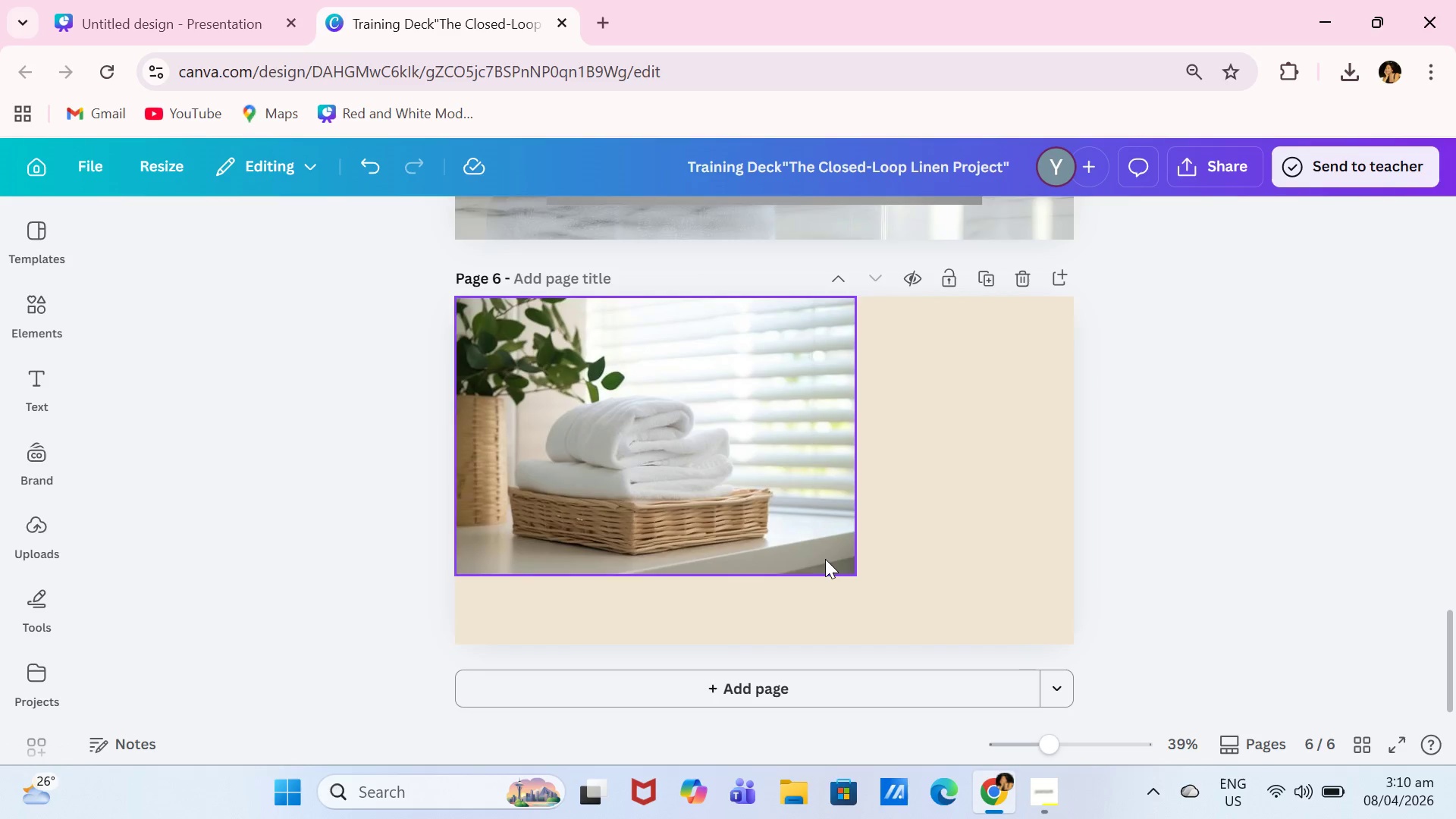 
left_click([825, 559])
 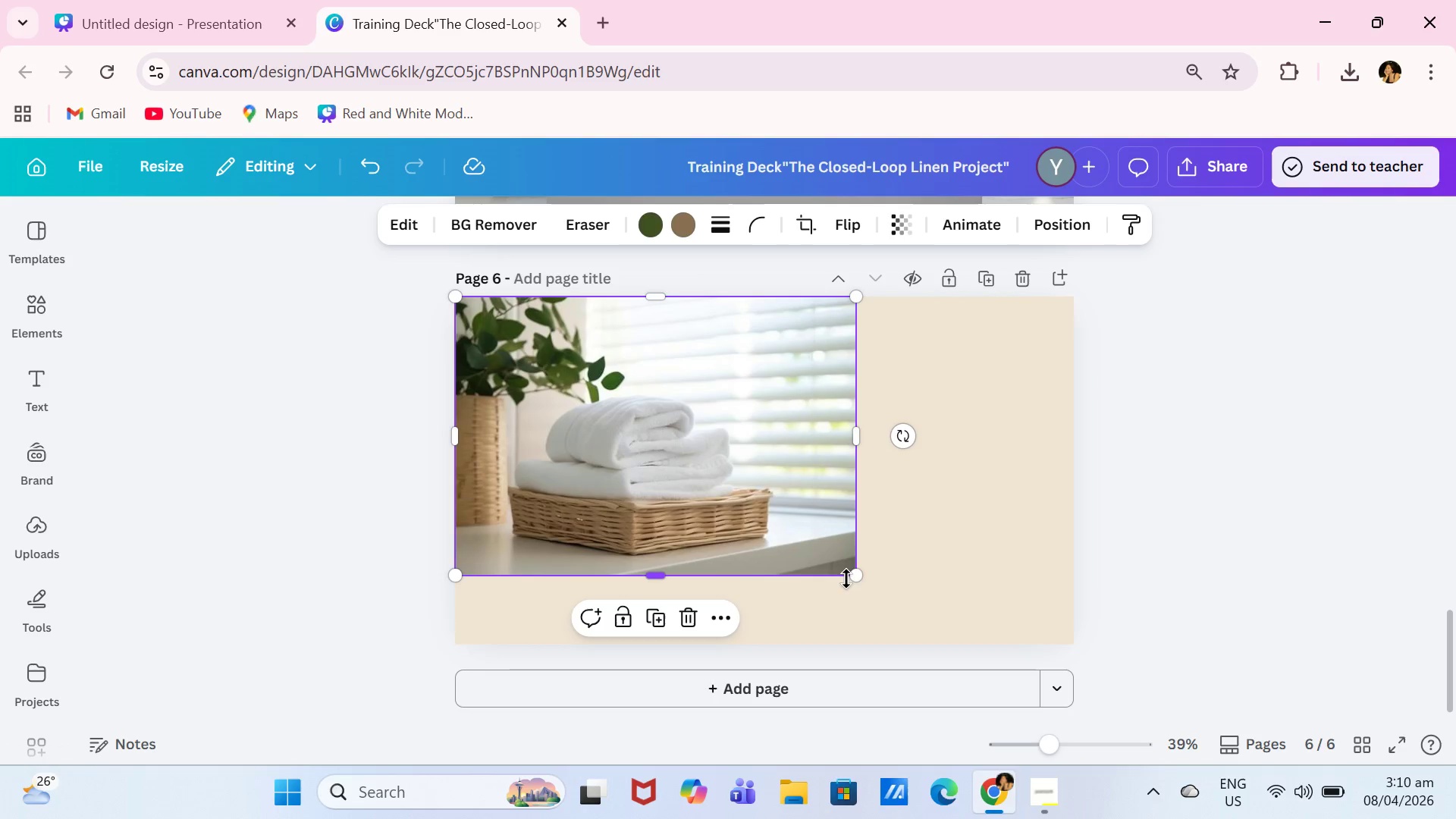 
left_click_drag(start_coordinate=[846, 576], to_coordinate=[839, 564])
 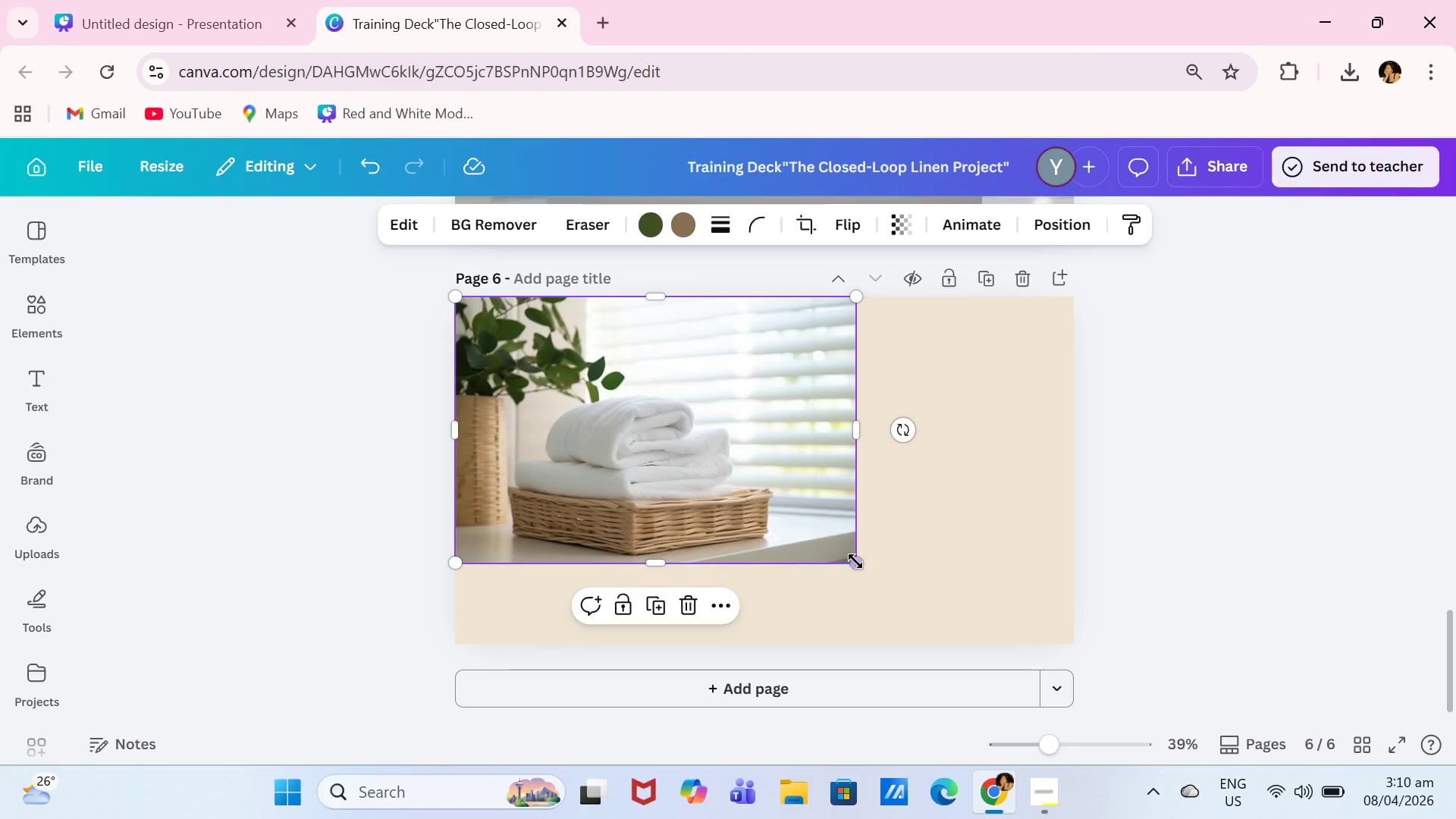 
left_click_drag(start_coordinate=[858, 563], to_coordinate=[1114, 648])
 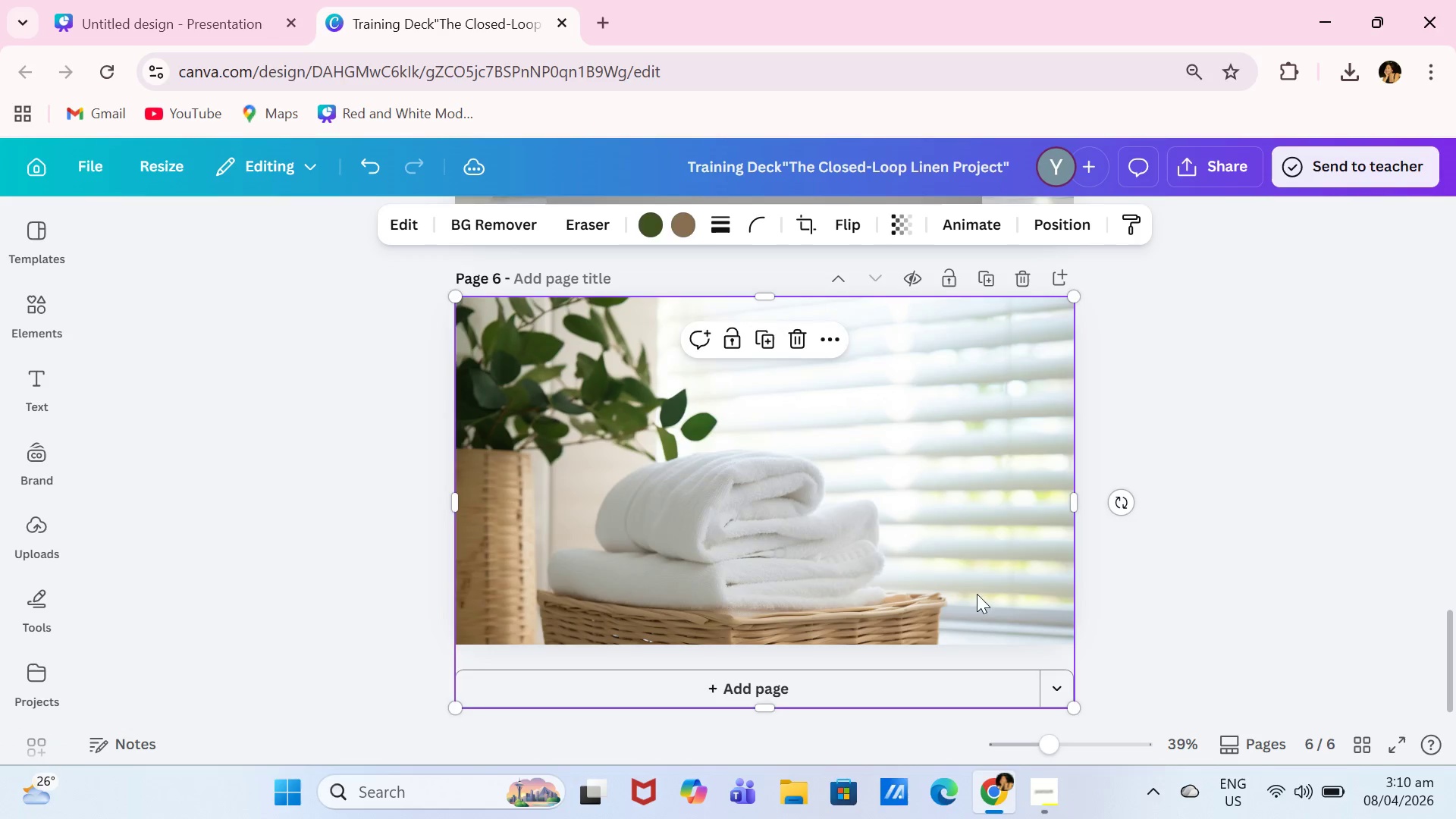 
left_click_drag(start_coordinate=[974, 592], to_coordinate=[896, 497])
 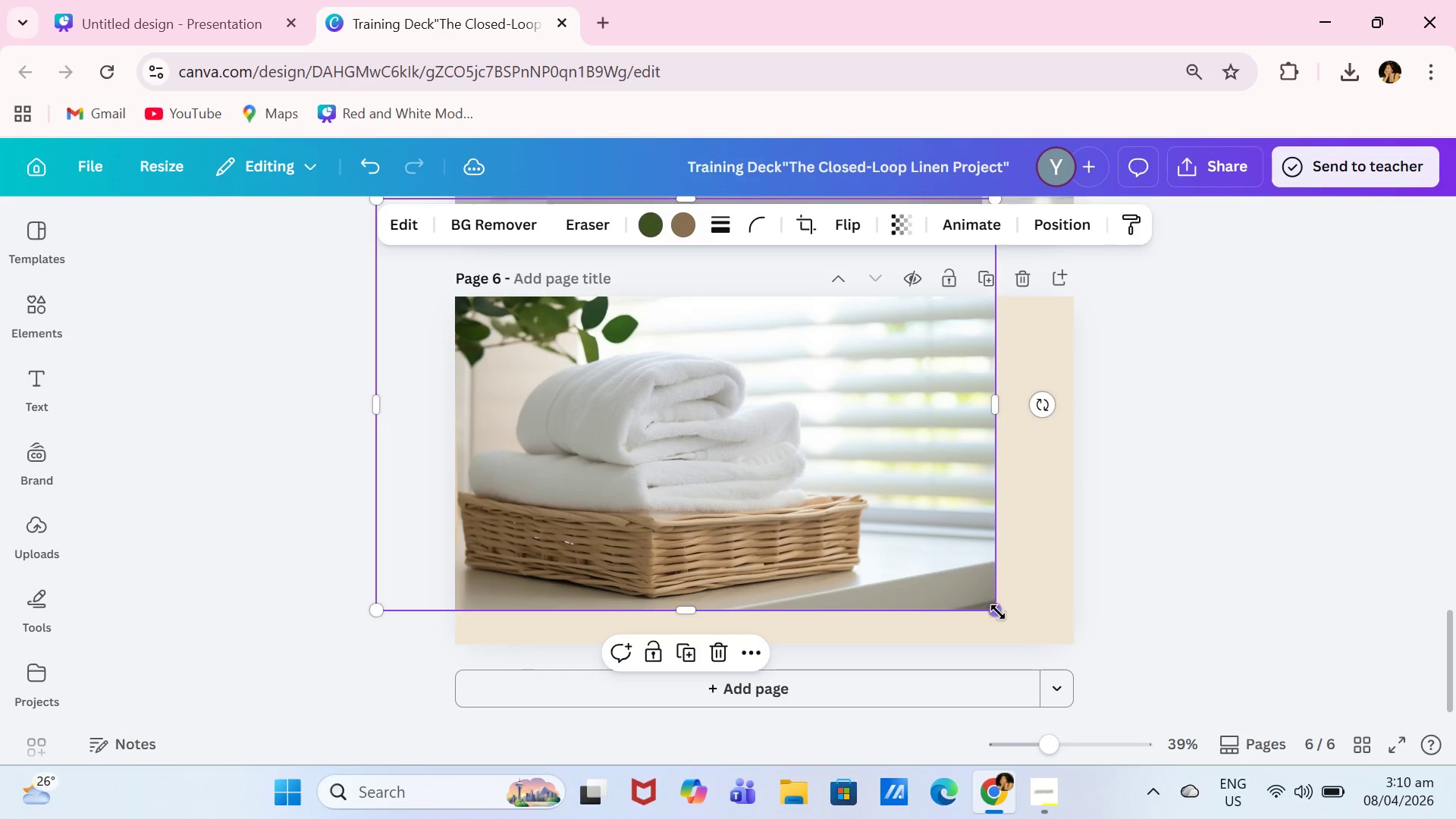 
left_click_drag(start_coordinate=[999, 612], to_coordinate=[1089, 636])
 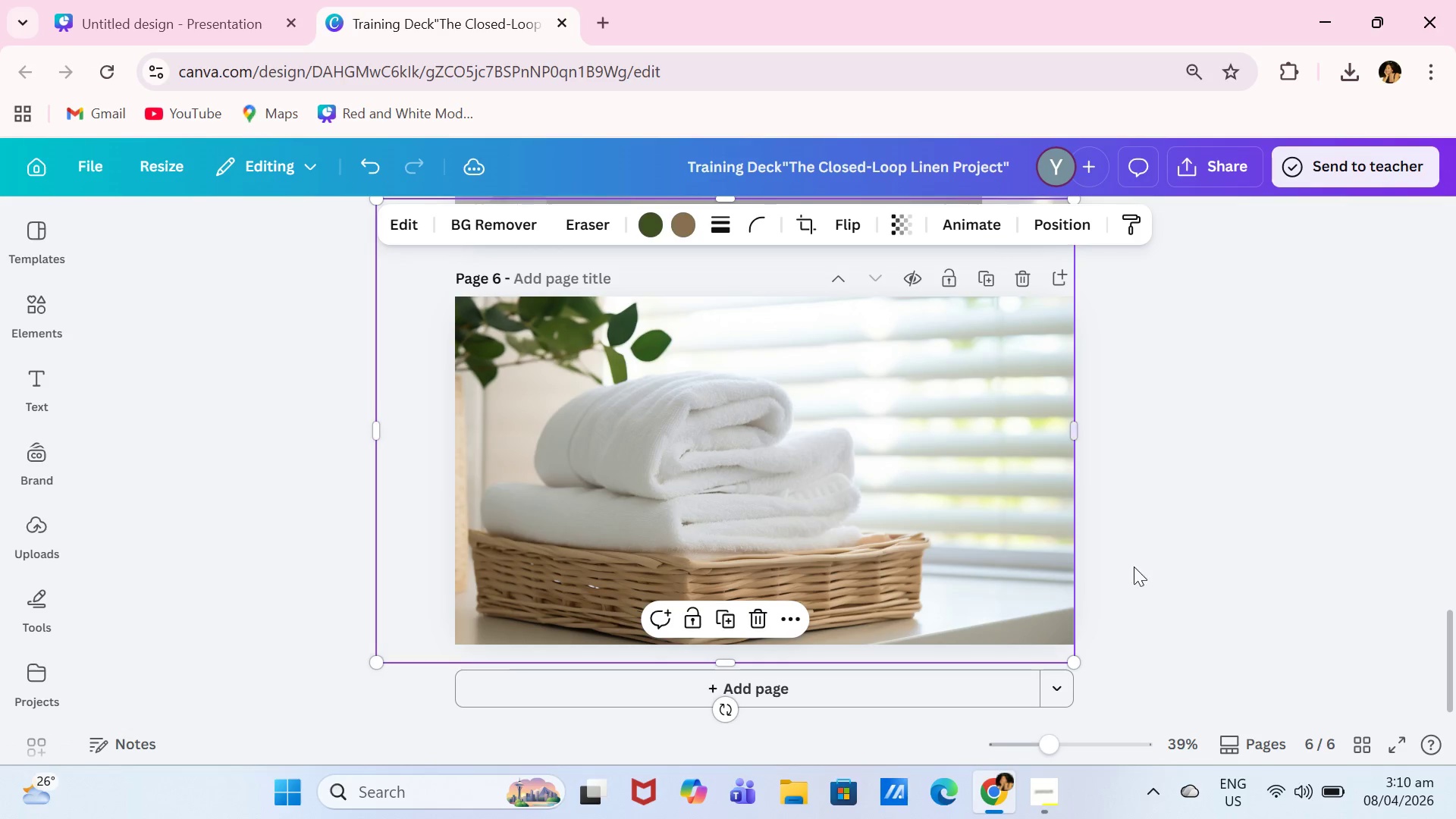 
left_click([1212, 562])
 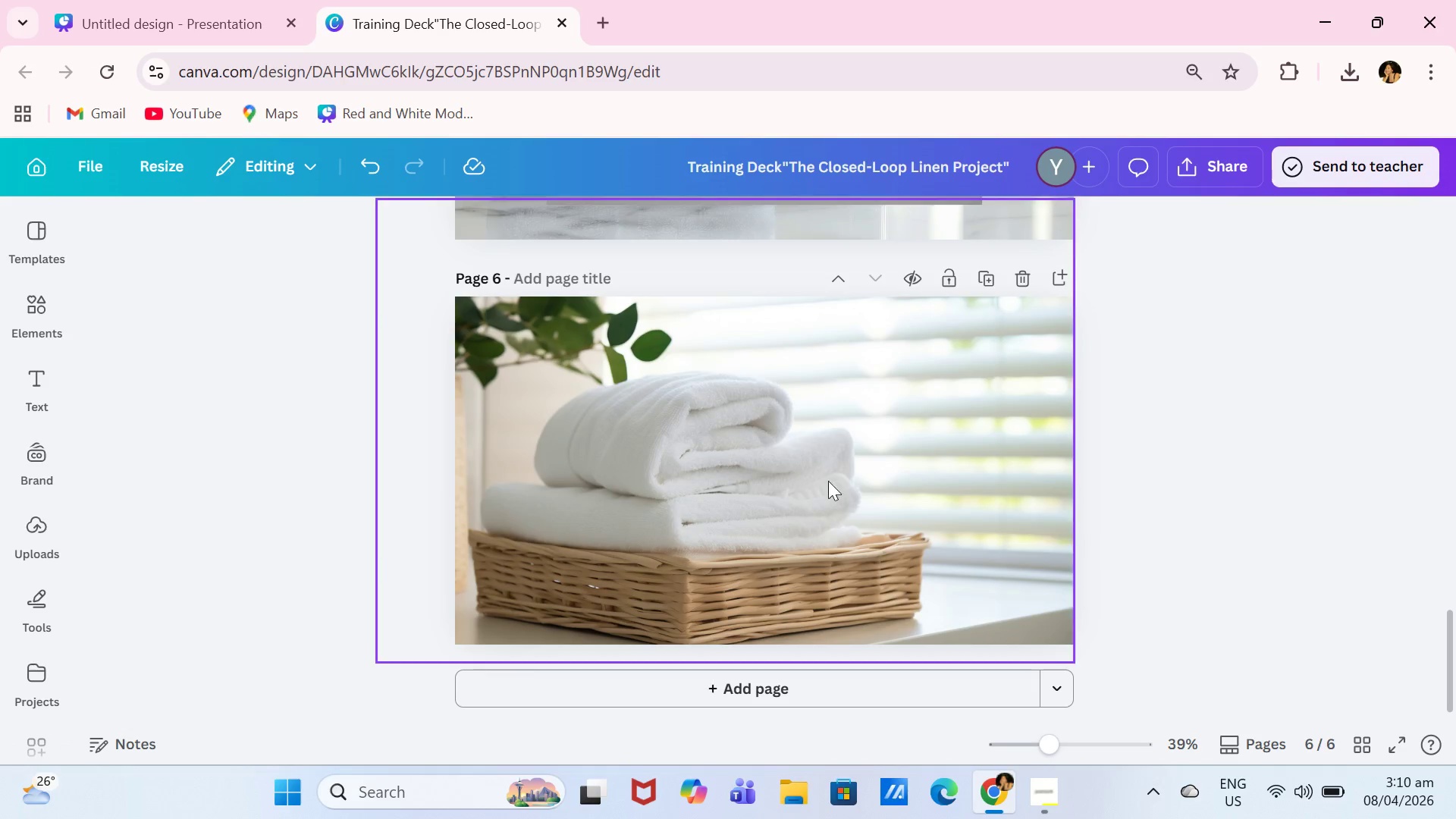 
scroll: coordinate [777, 480], scroll_direction: up, amount: 4.0
 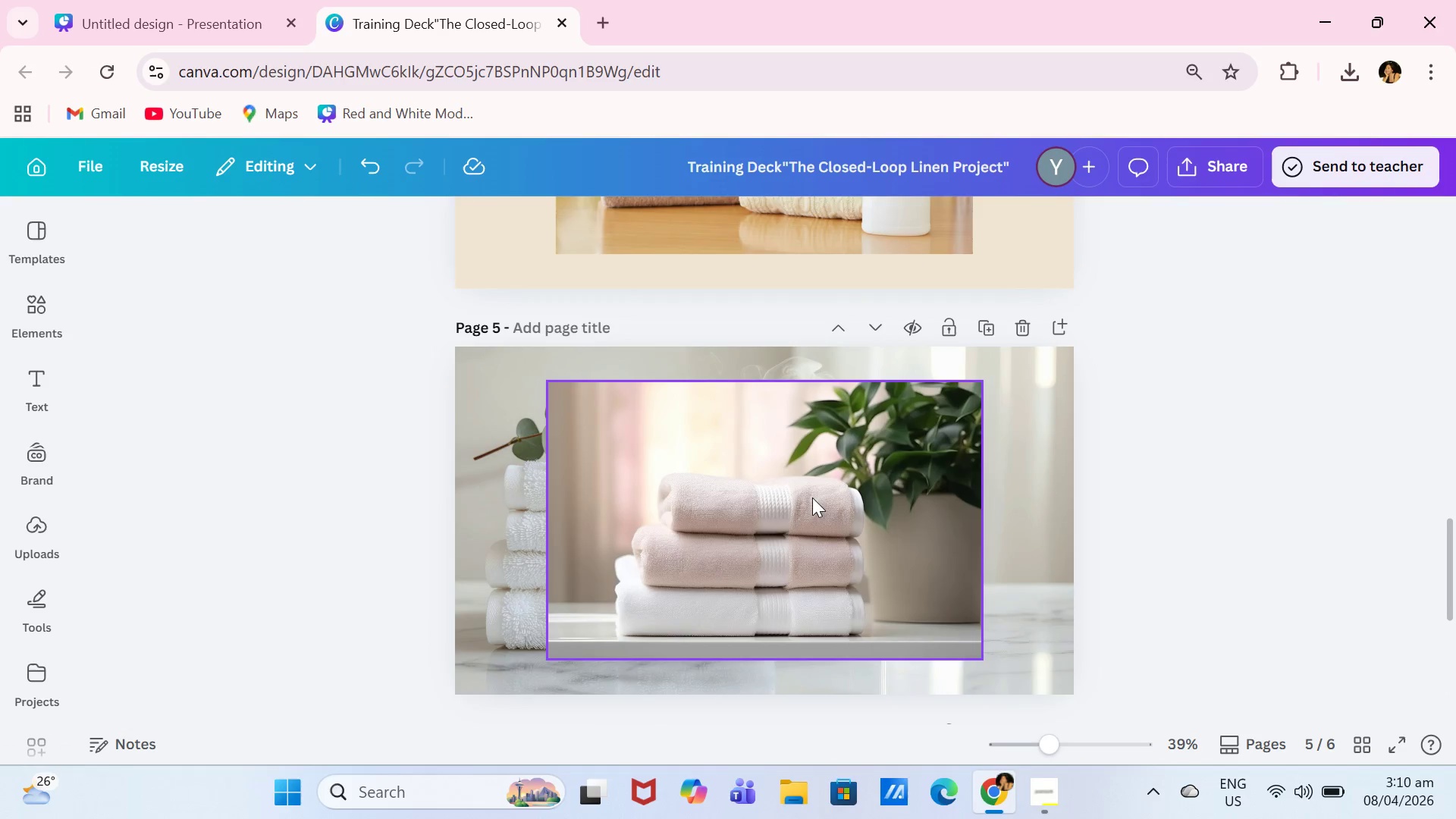 
left_click_drag(start_coordinate=[832, 510], to_coordinate=[896, 522])
 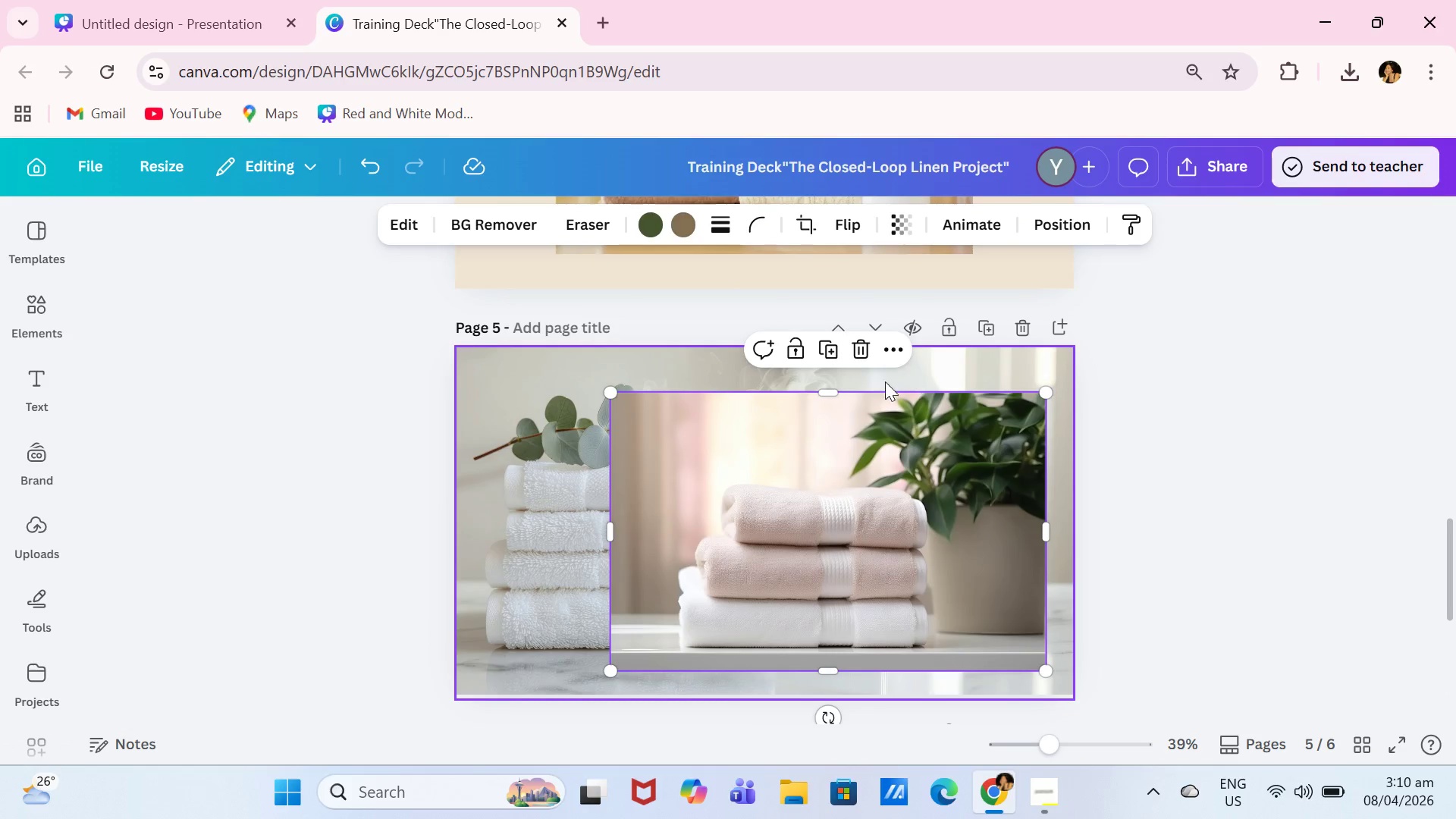 
left_click([850, 350])
 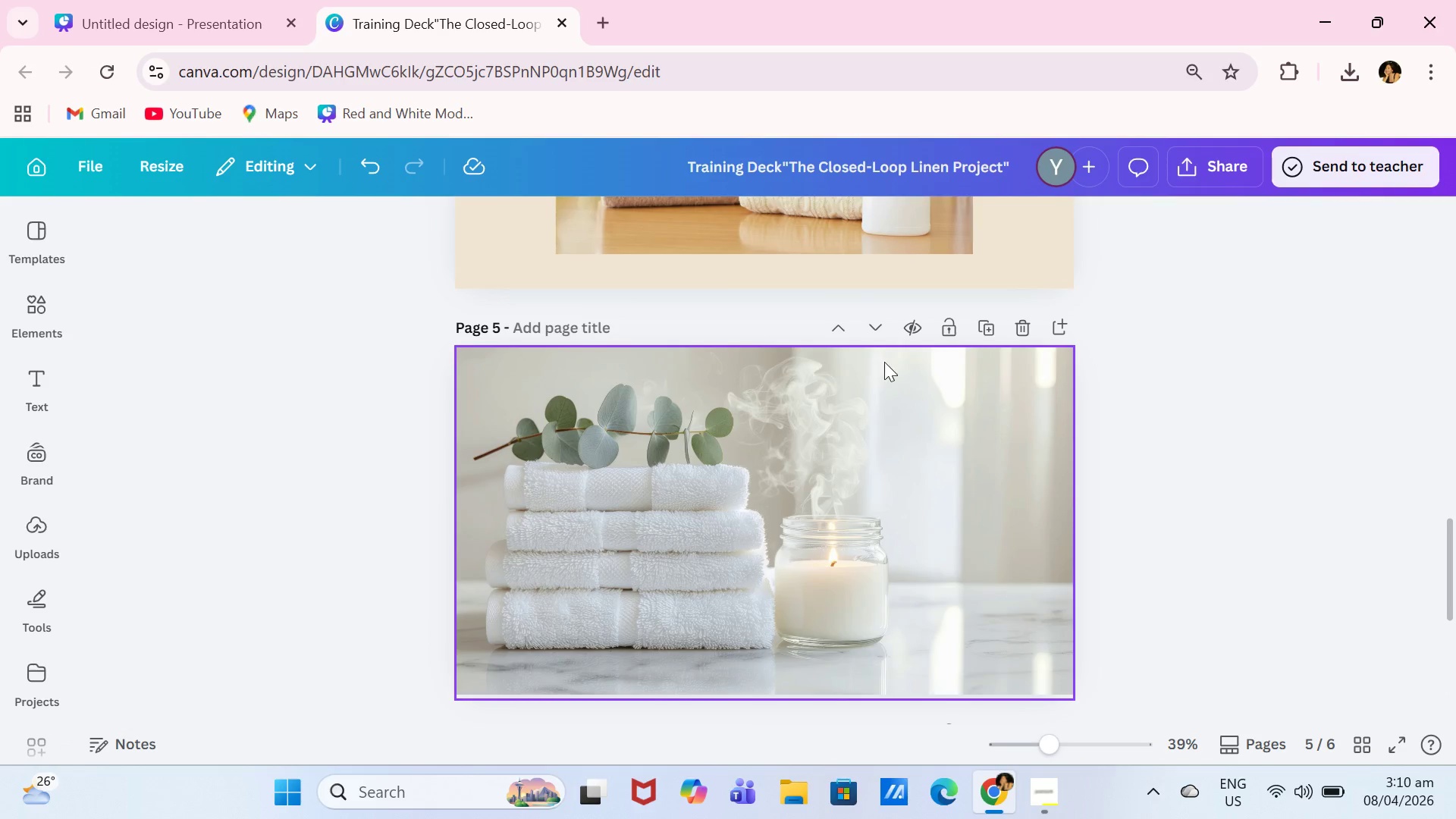 
scroll: coordinate [893, 377], scroll_direction: up, amount: 3.0
 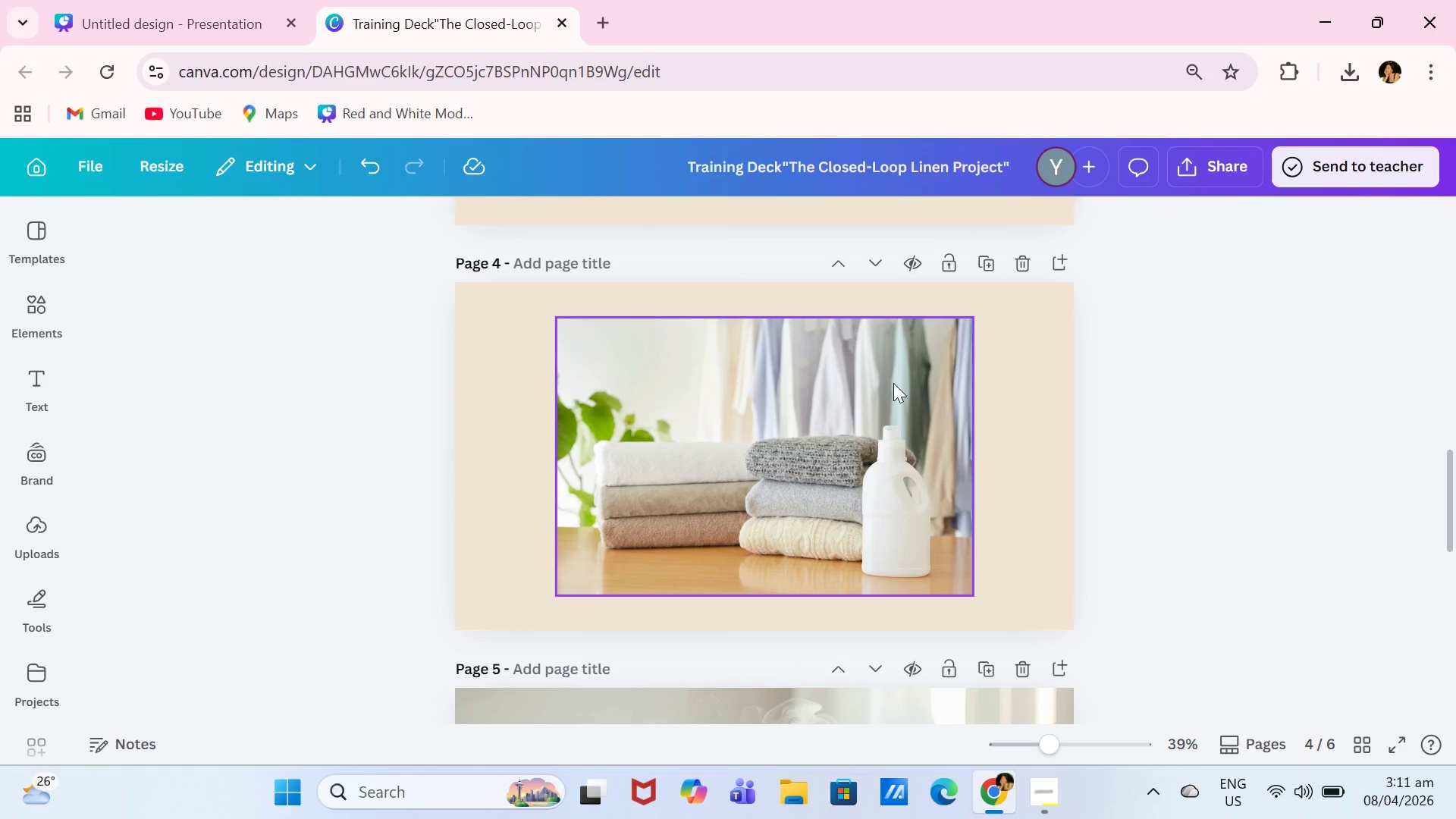 
left_click([892, 388])
 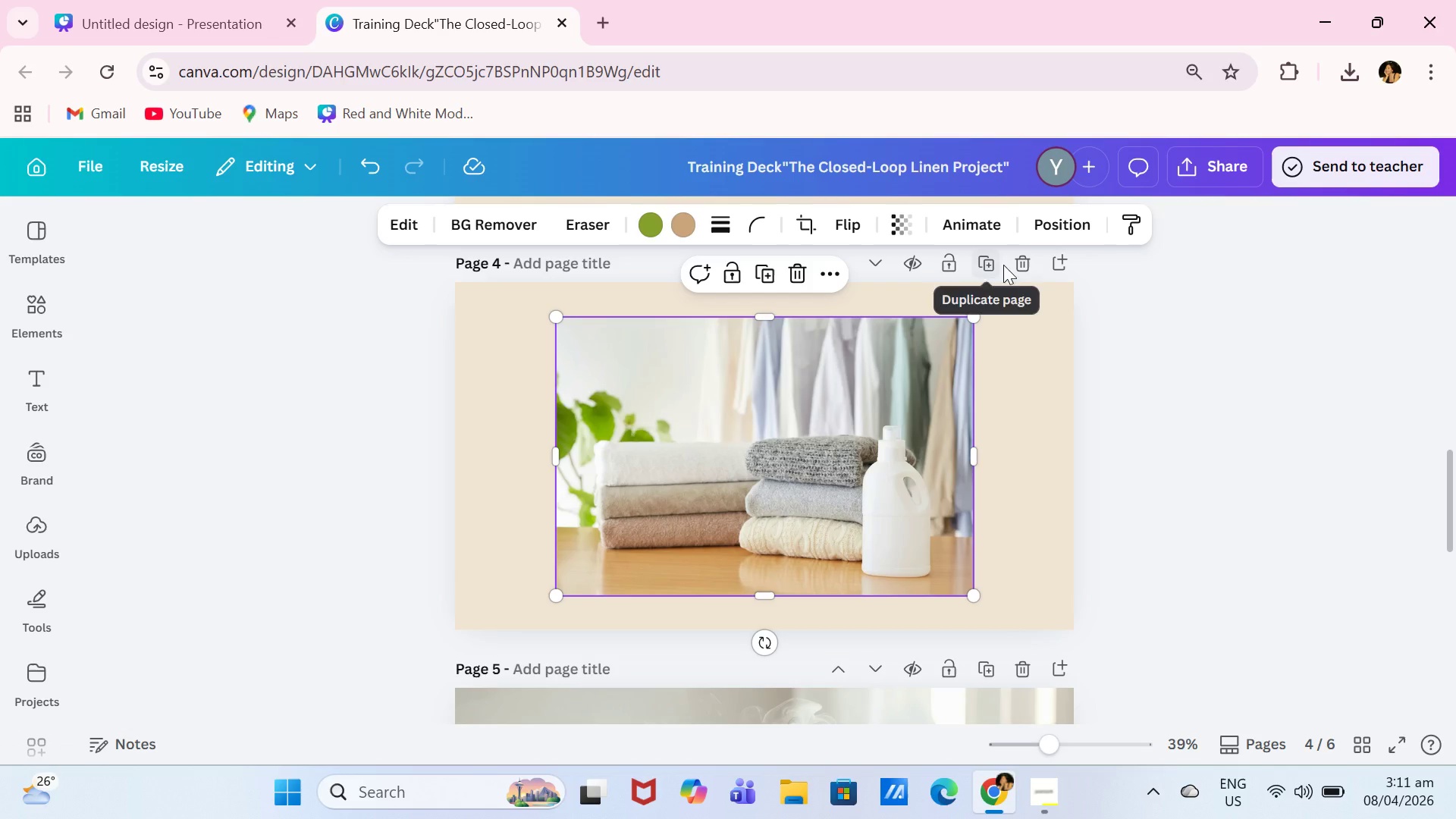 
left_click([1028, 265])
 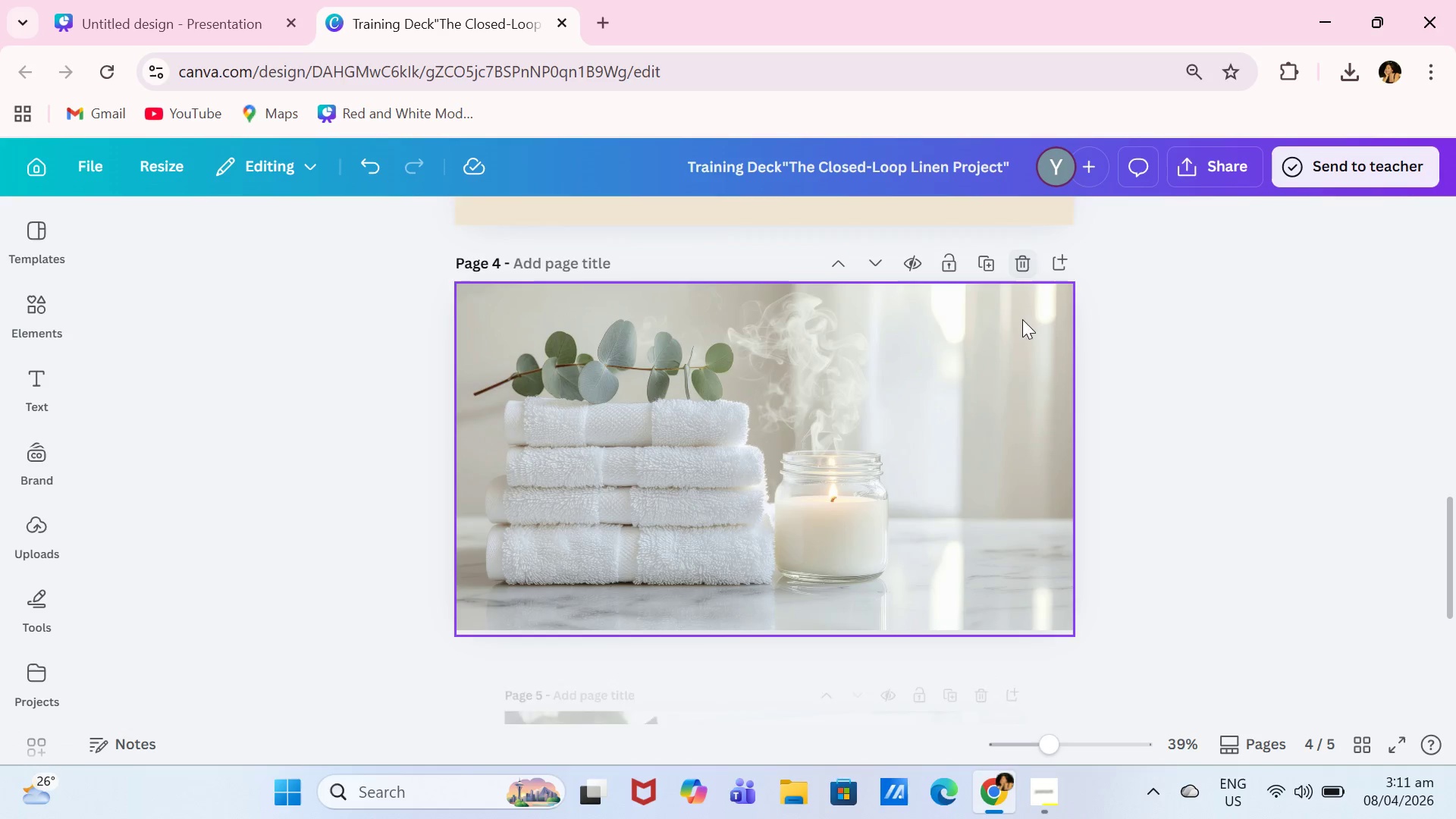 
scroll: coordinate [1141, 457], scroll_direction: down, amount: 4.0
 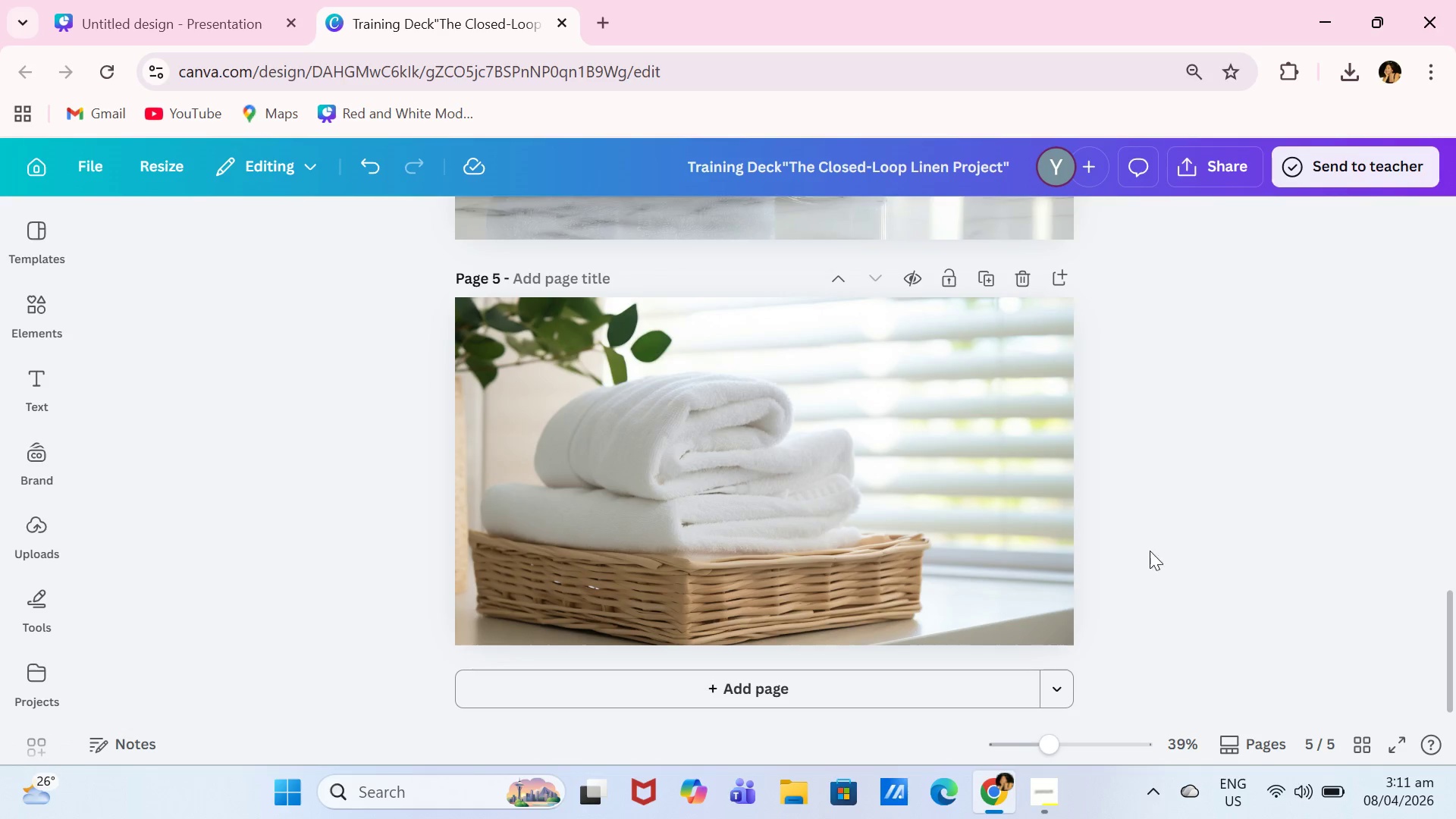 
left_click([846, 506])
 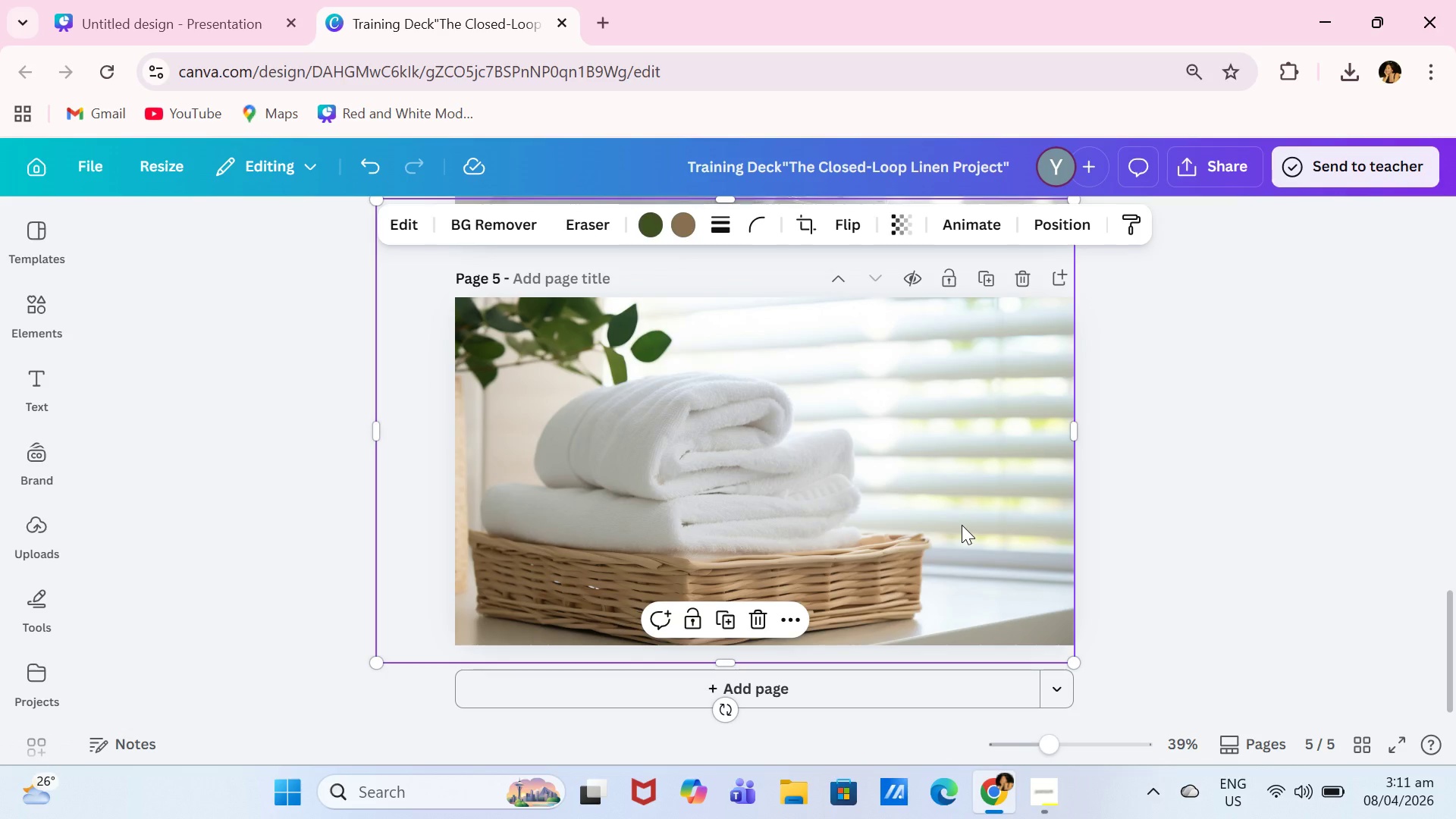 
left_click([460, 229])
 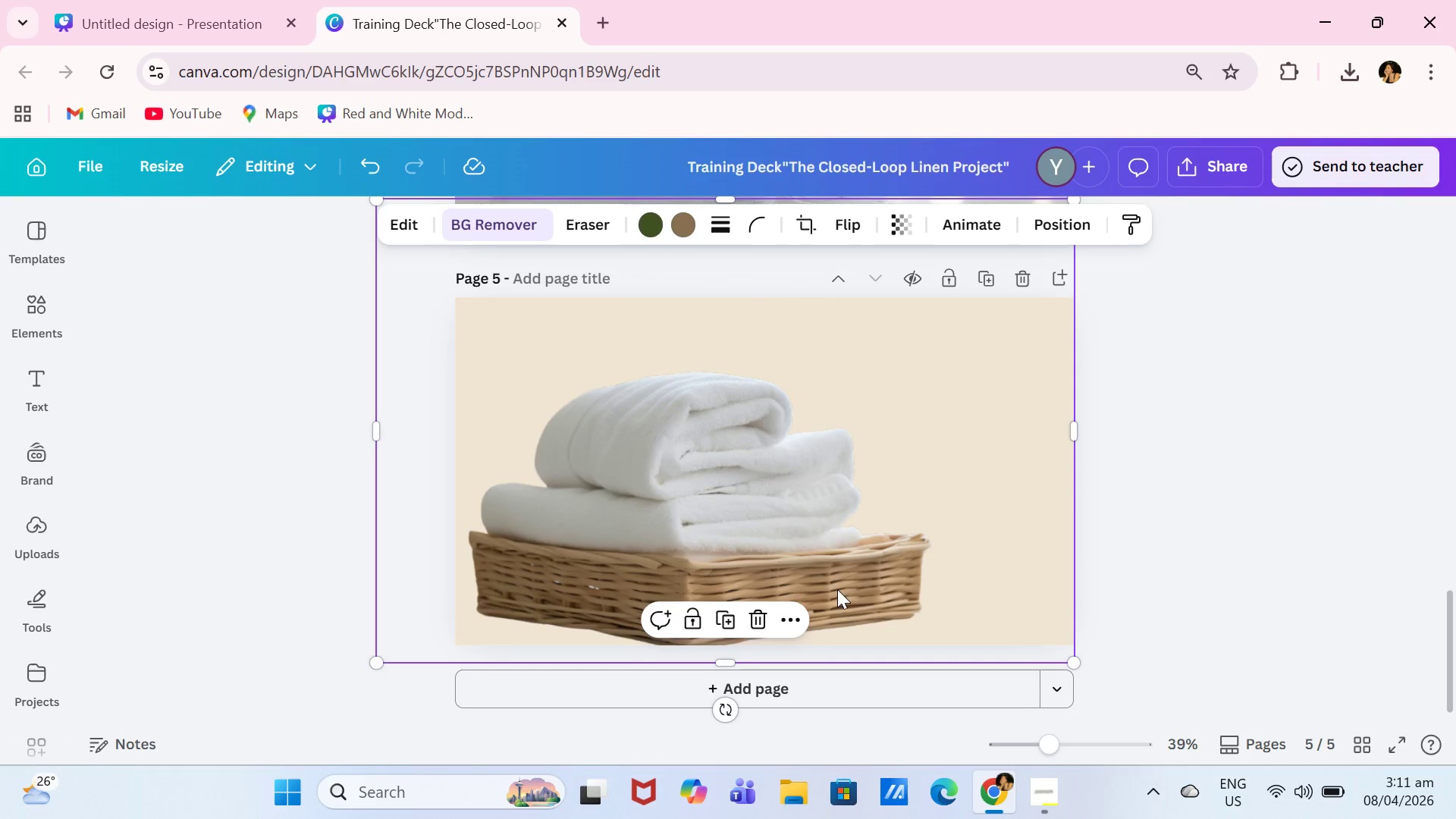 
left_click_drag(start_coordinate=[833, 611], to_coordinate=[668, 600])
 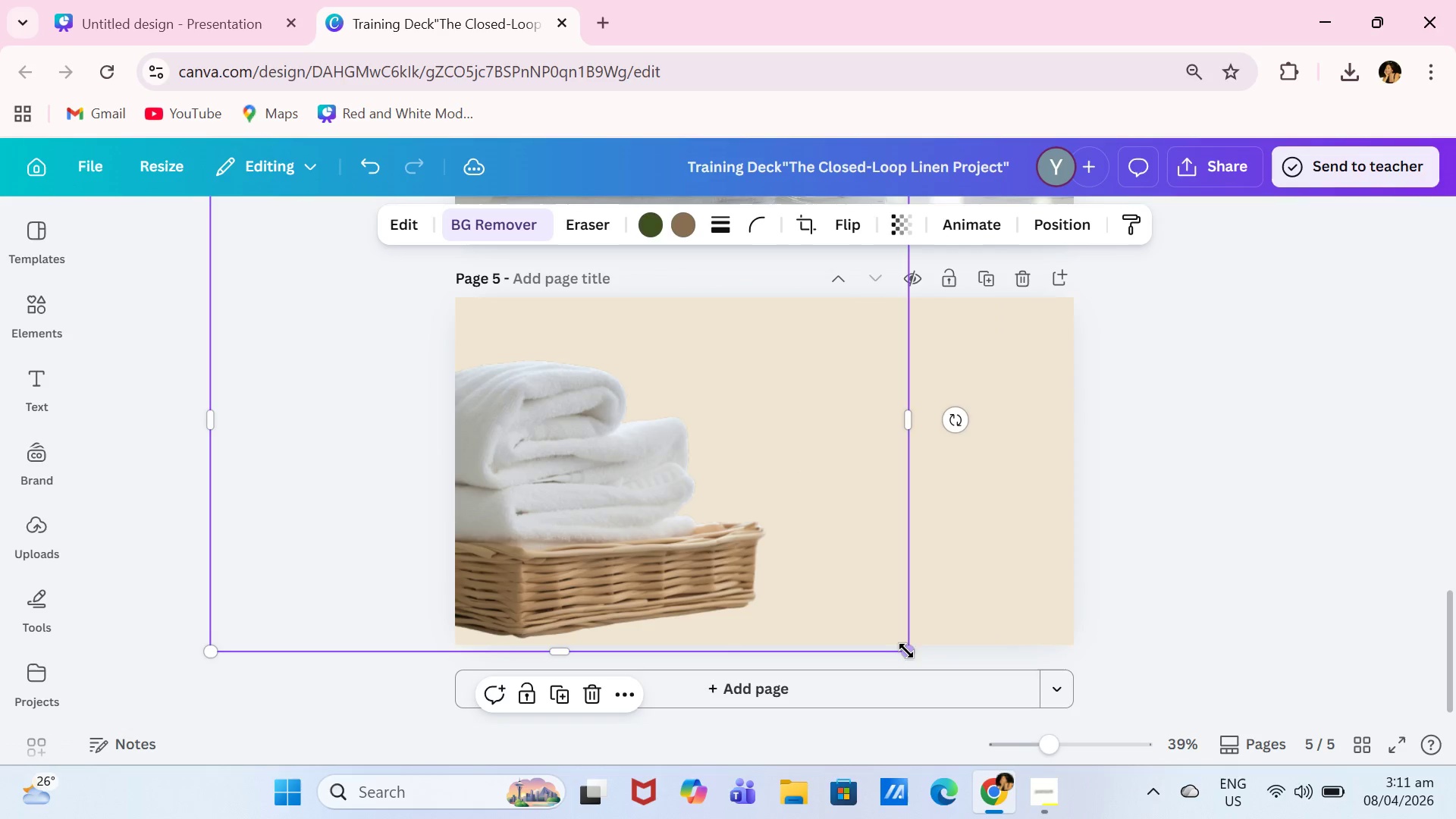 
left_click_drag(start_coordinate=[905, 651], to_coordinate=[797, 605])
 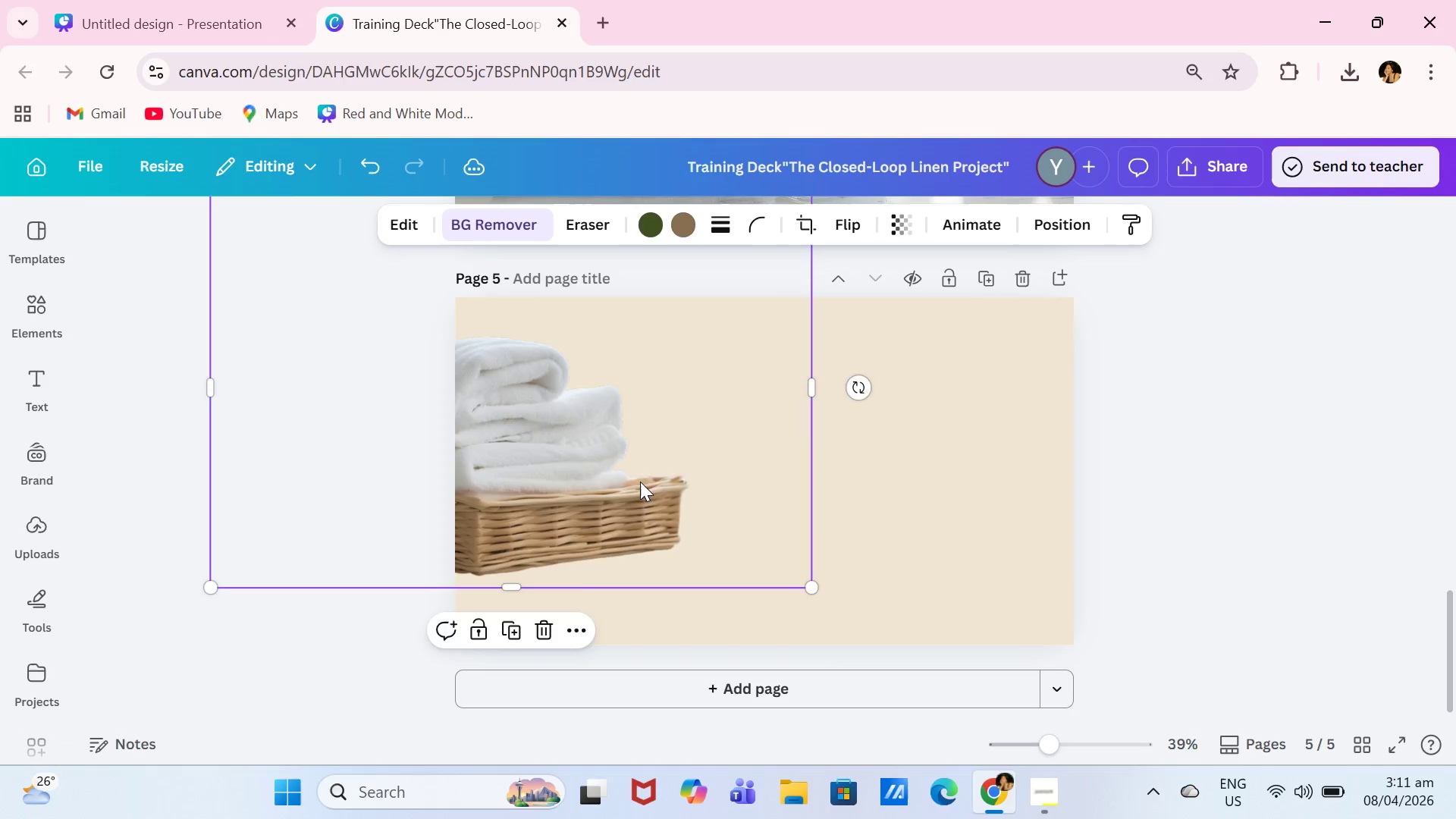 
left_click_drag(start_coordinate=[639, 485], to_coordinate=[688, 529])
 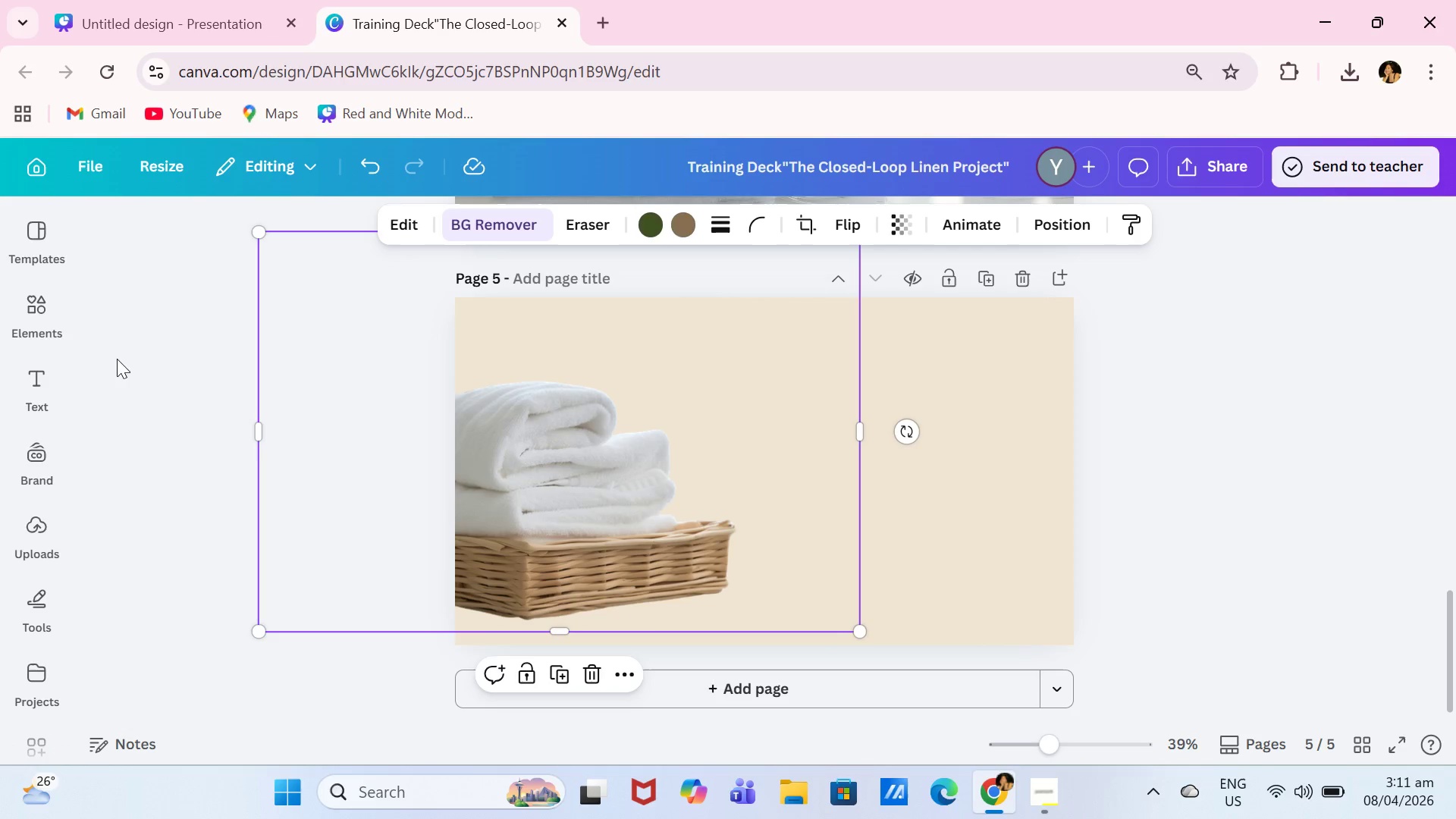 
left_click([64, 325])
 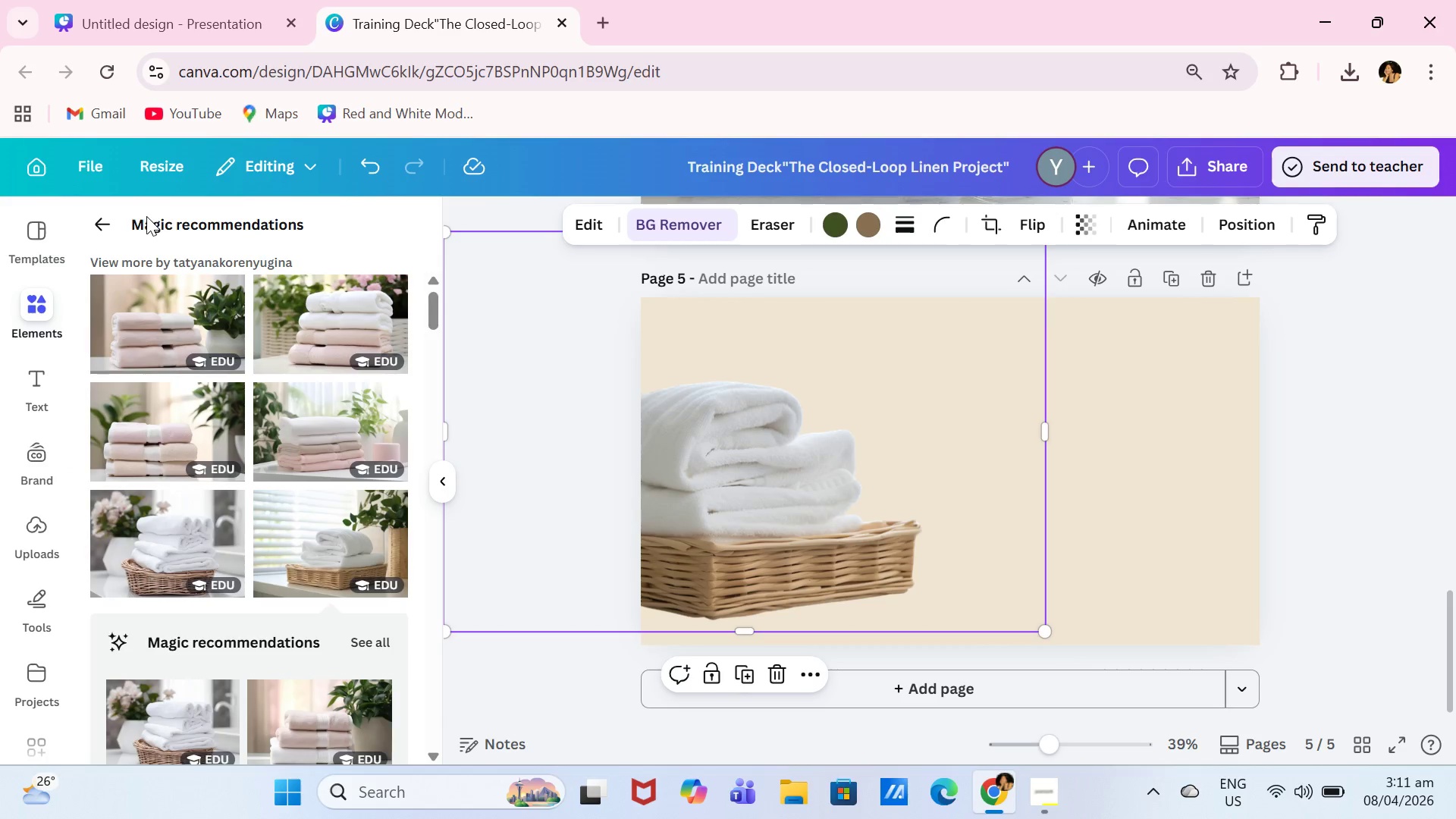 
left_click([105, 220])
 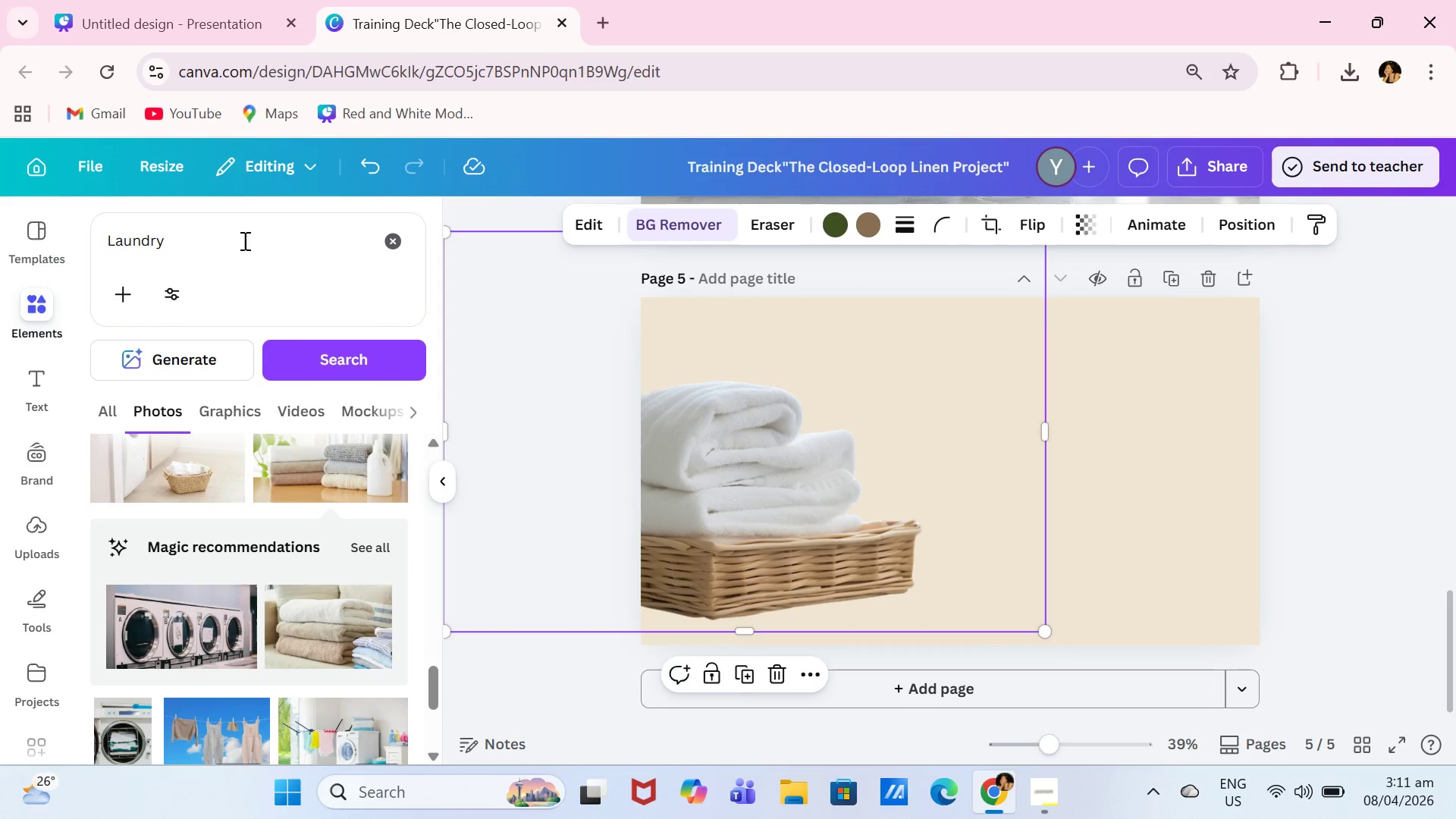 
left_click_drag(start_coordinate=[274, 243], to_coordinate=[96, 237])
 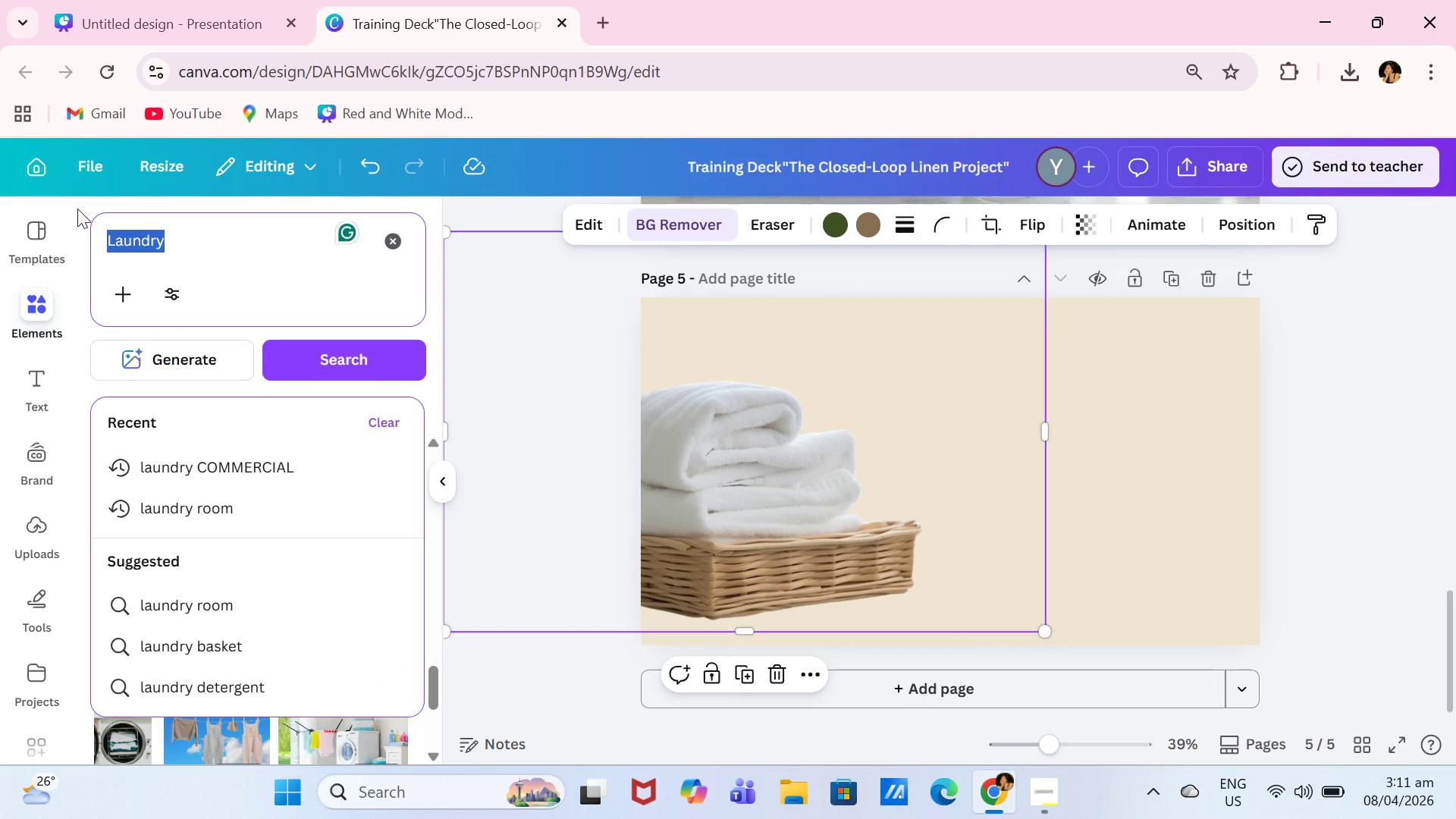 
type(plants)
 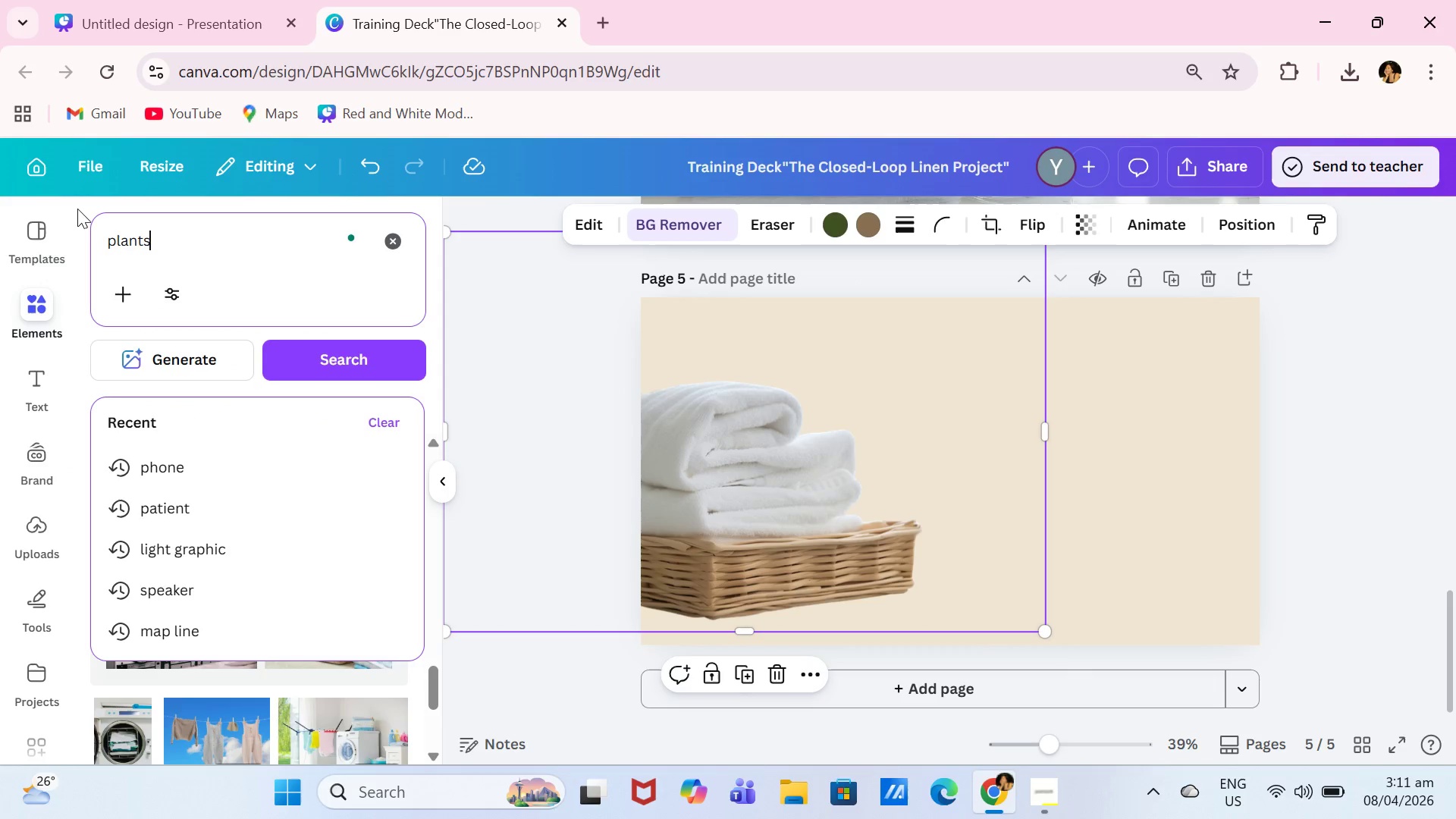 
key(Enter)
 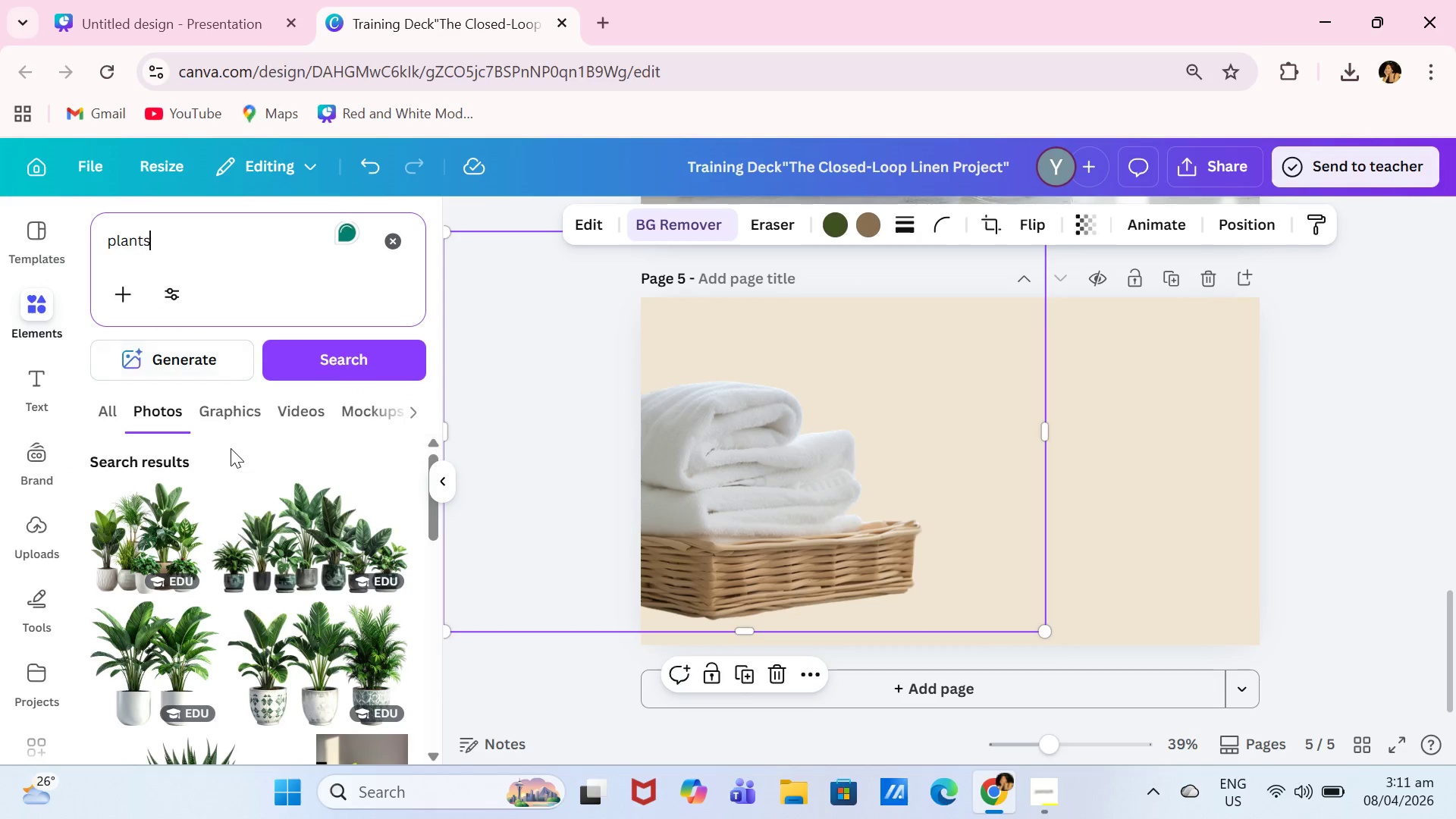 
left_click([301, 527])
 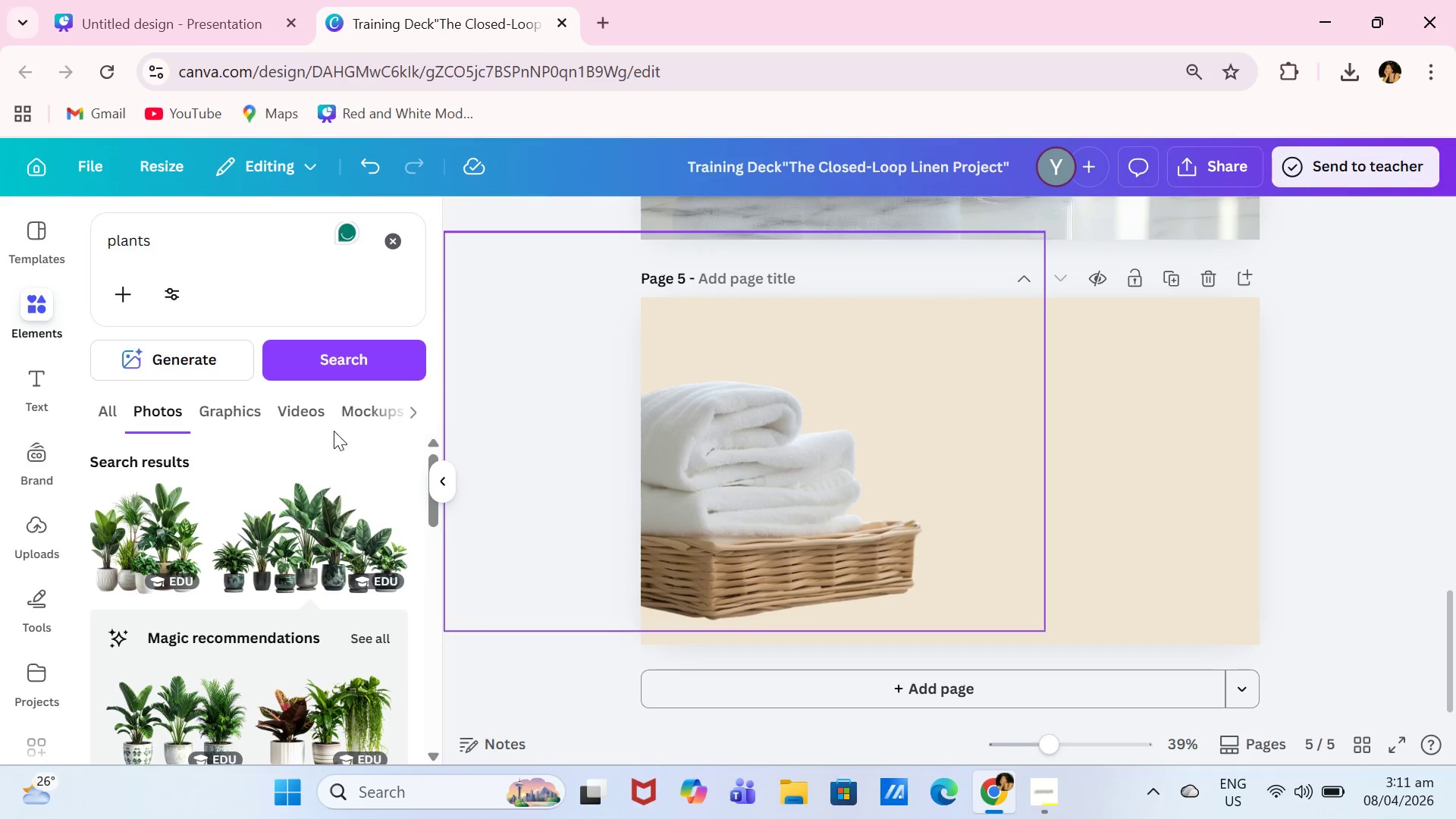 
scroll: coordinate [306, 470], scroll_direction: down, amount: 4.0
 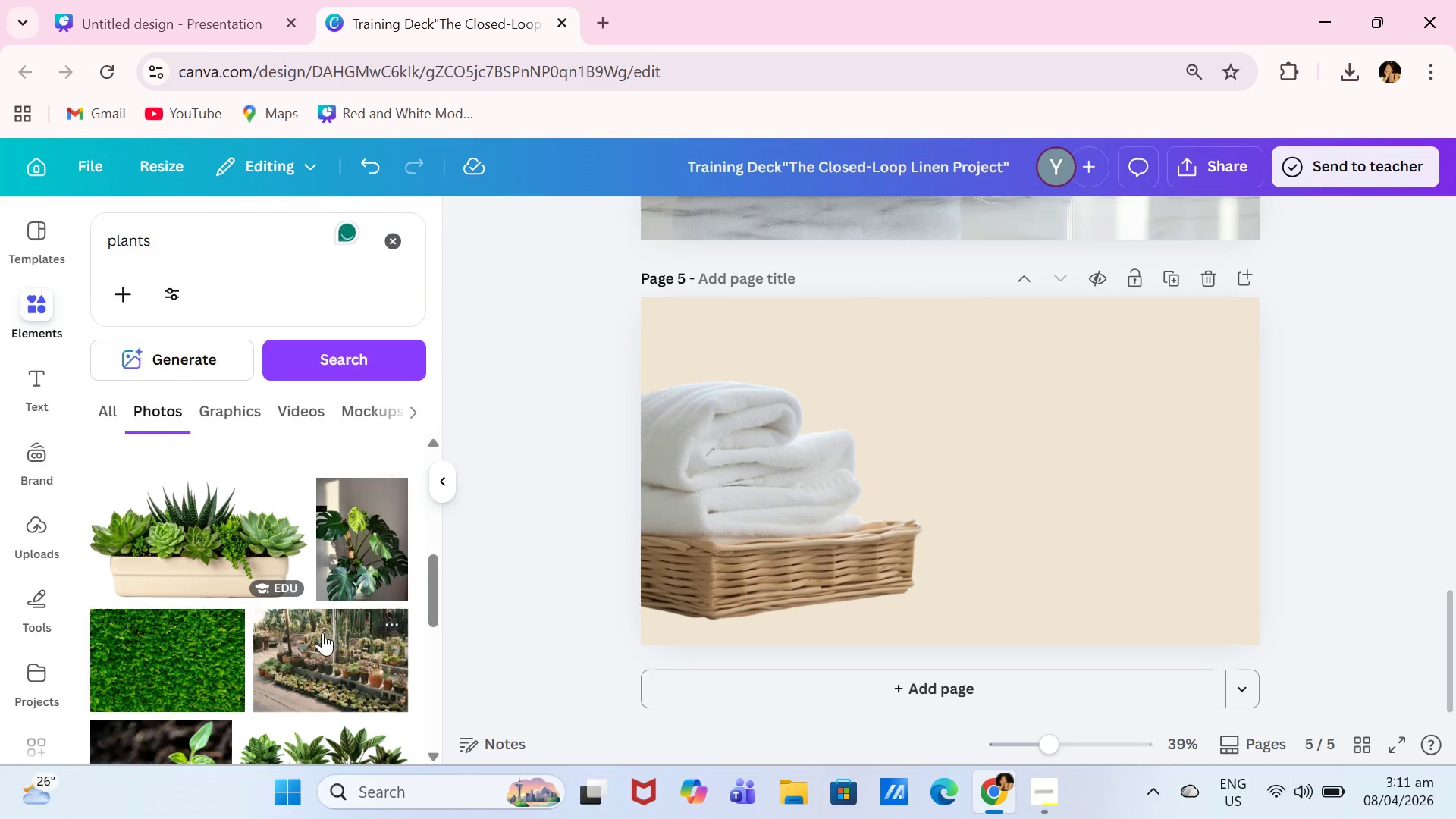 
scroll: coordinate [319, 626], scroll_direction: up, amount: 6.0
 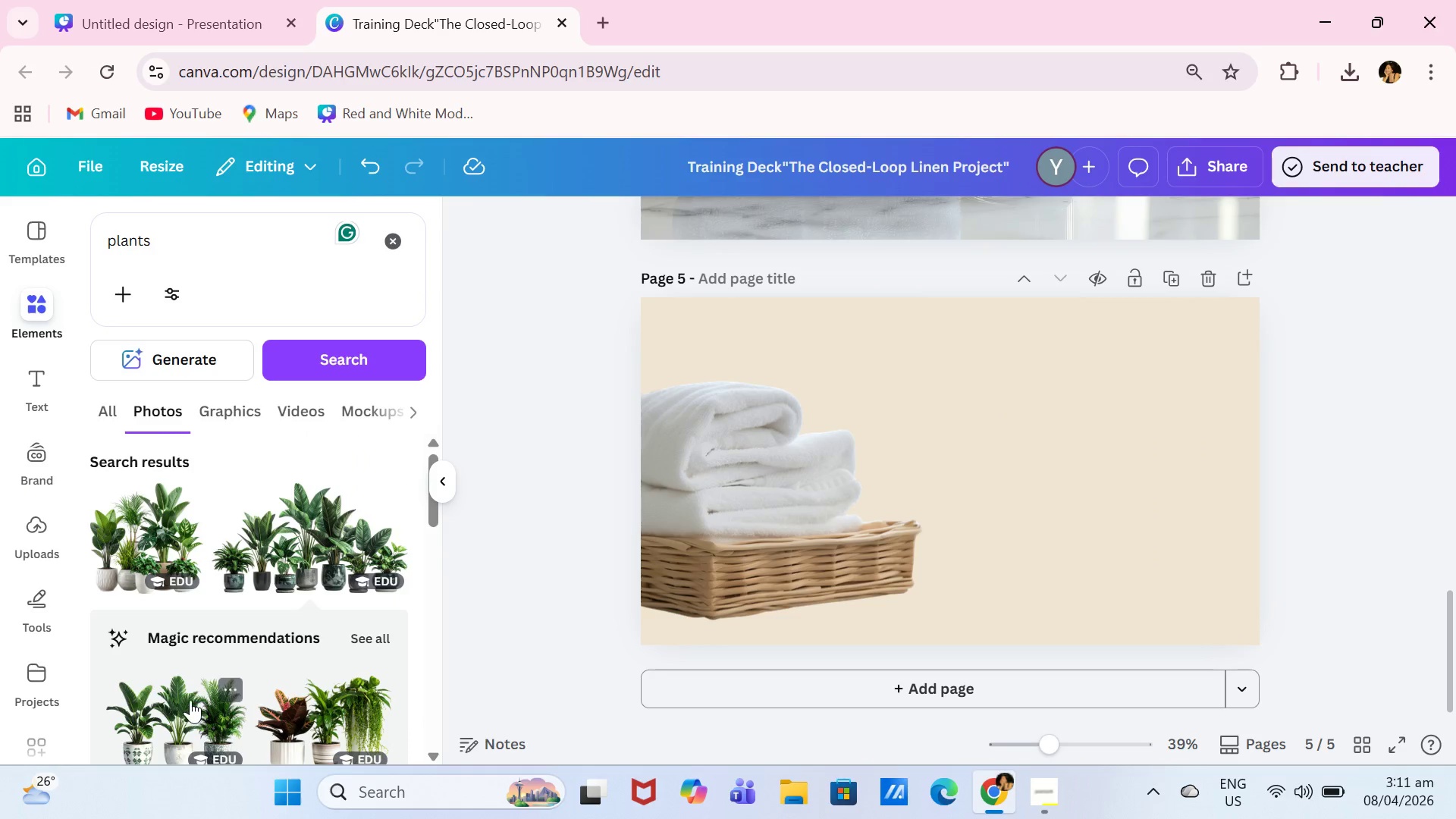 
left_click([188, 704])
 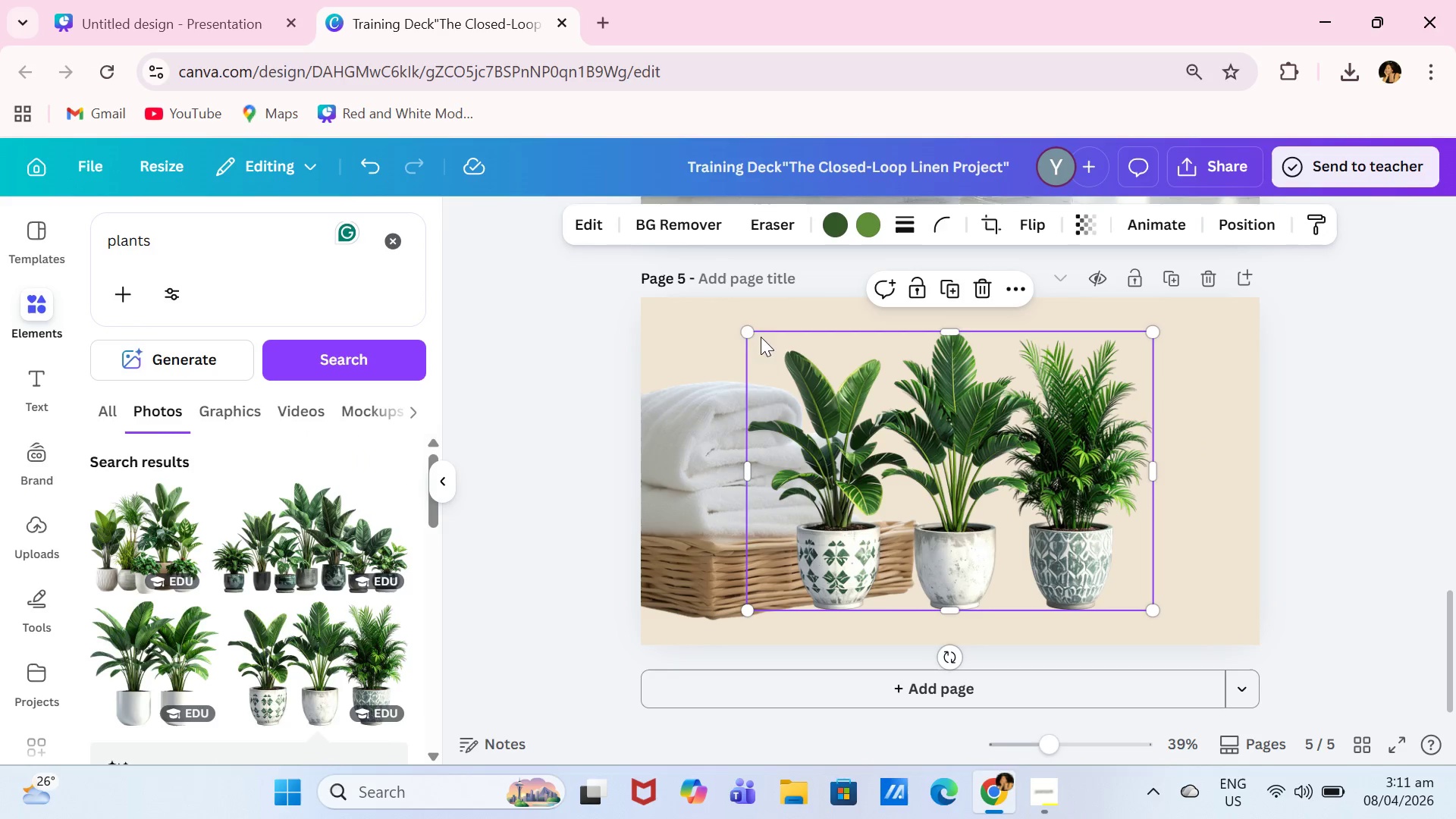 
left_click_drag(start_coordinate=[745, 331], to_coordinate=[924, 448])
 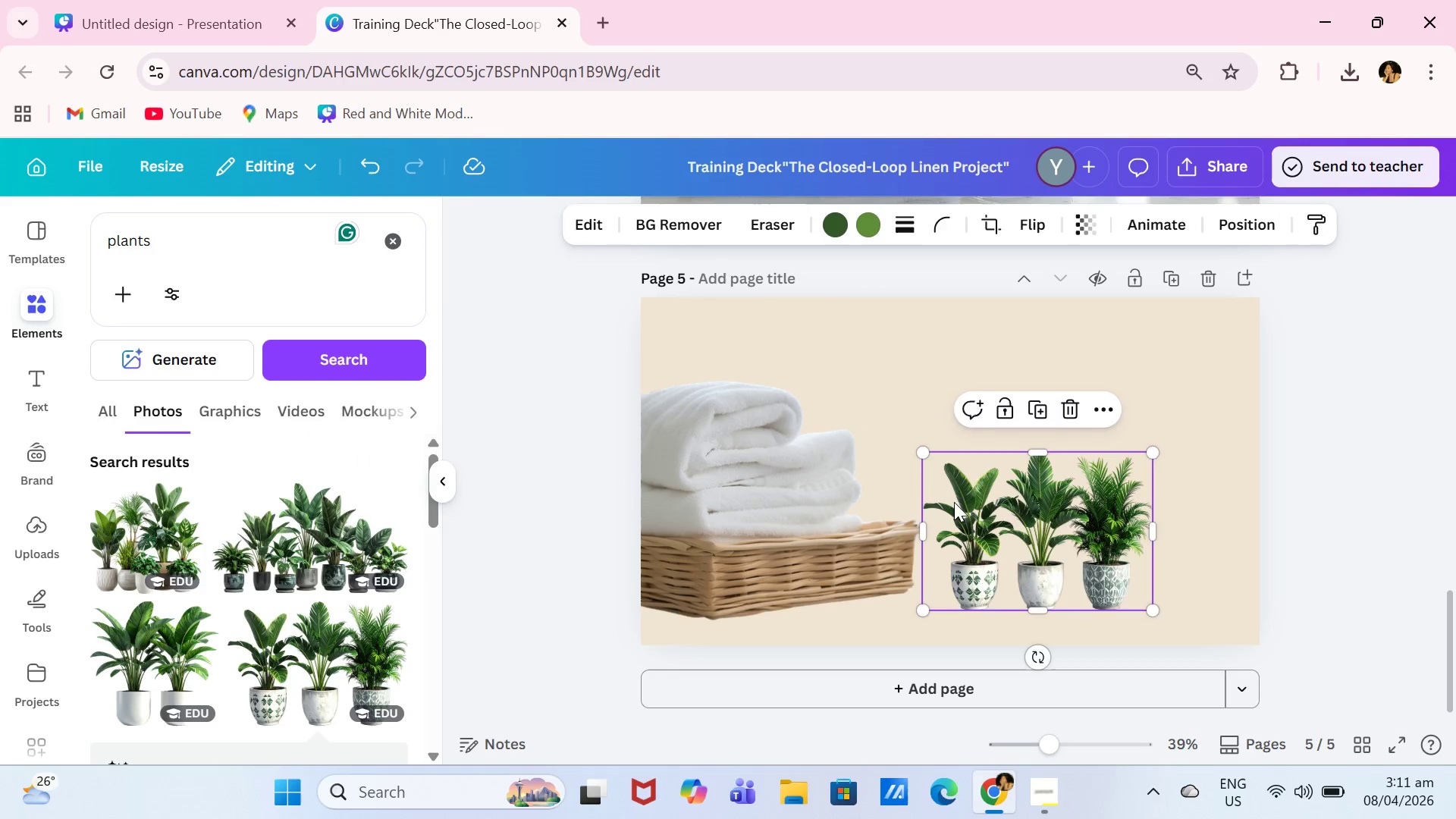 
left_click_drag(start_coordinate=[956, 510], to_coordinate=[1072, 547])
 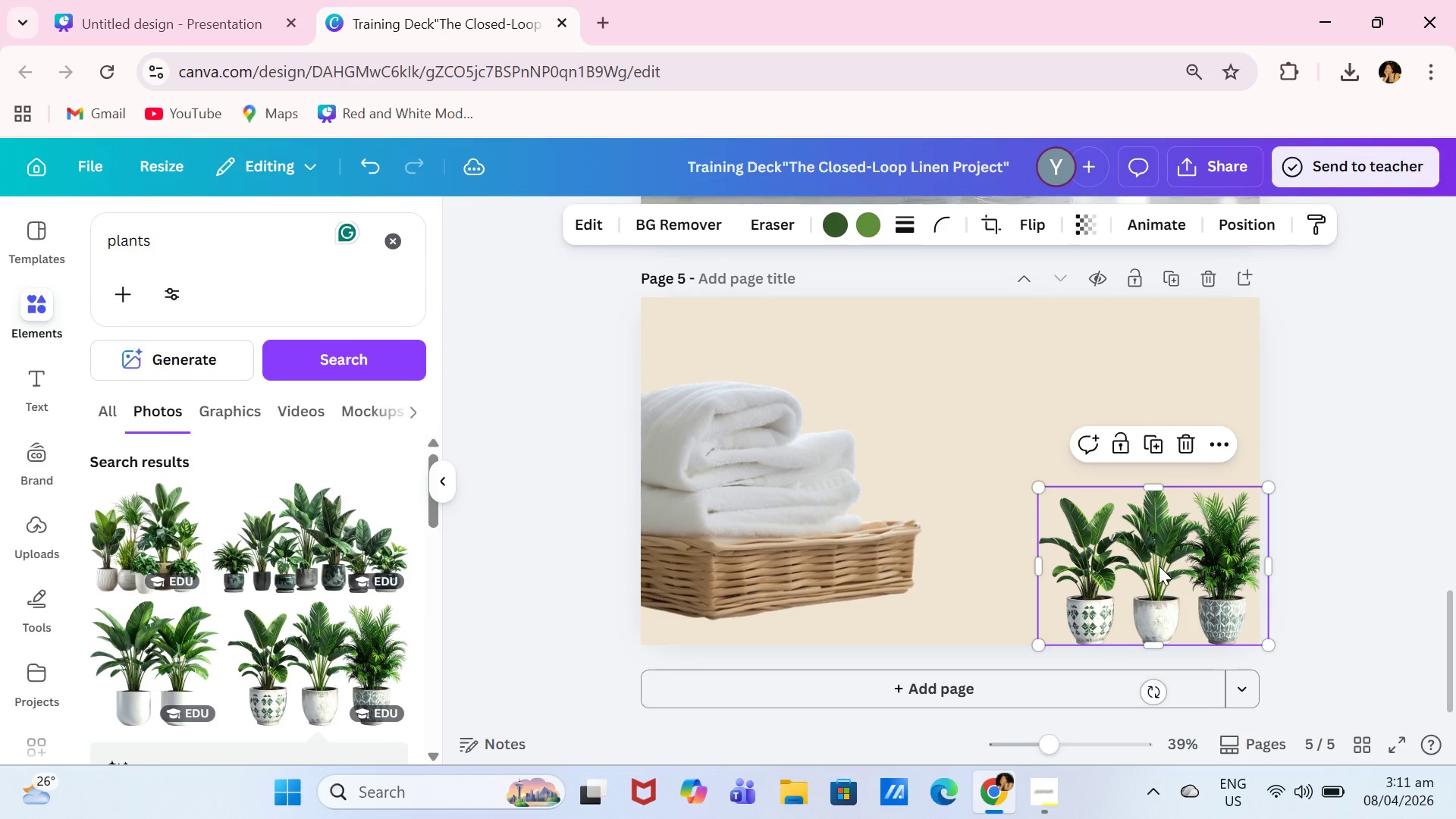 
left_click_drag(start_coordinate=[1159, 566], to_coordinate=[1158, 555])
 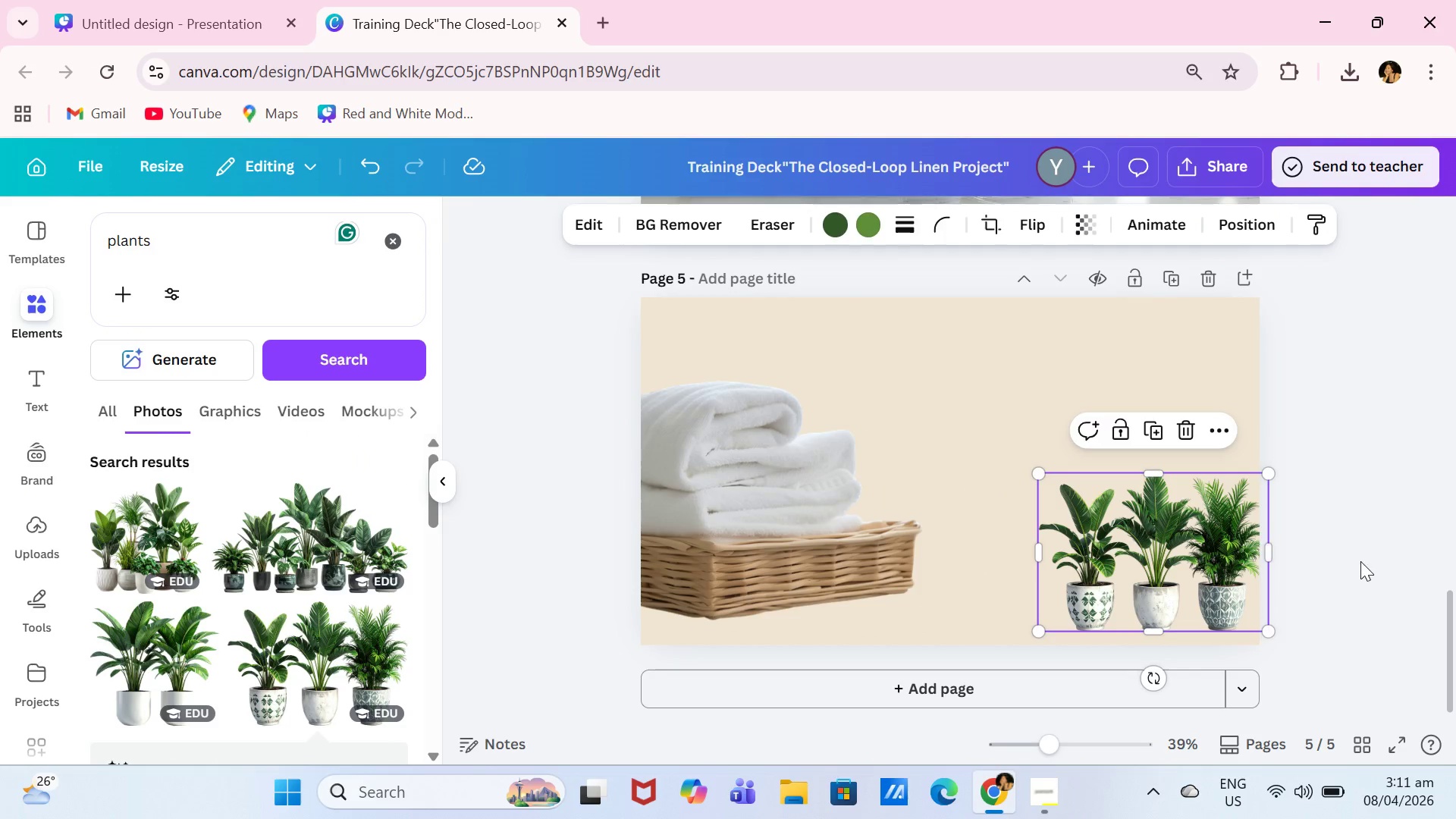 
left_click([1360, 561])
 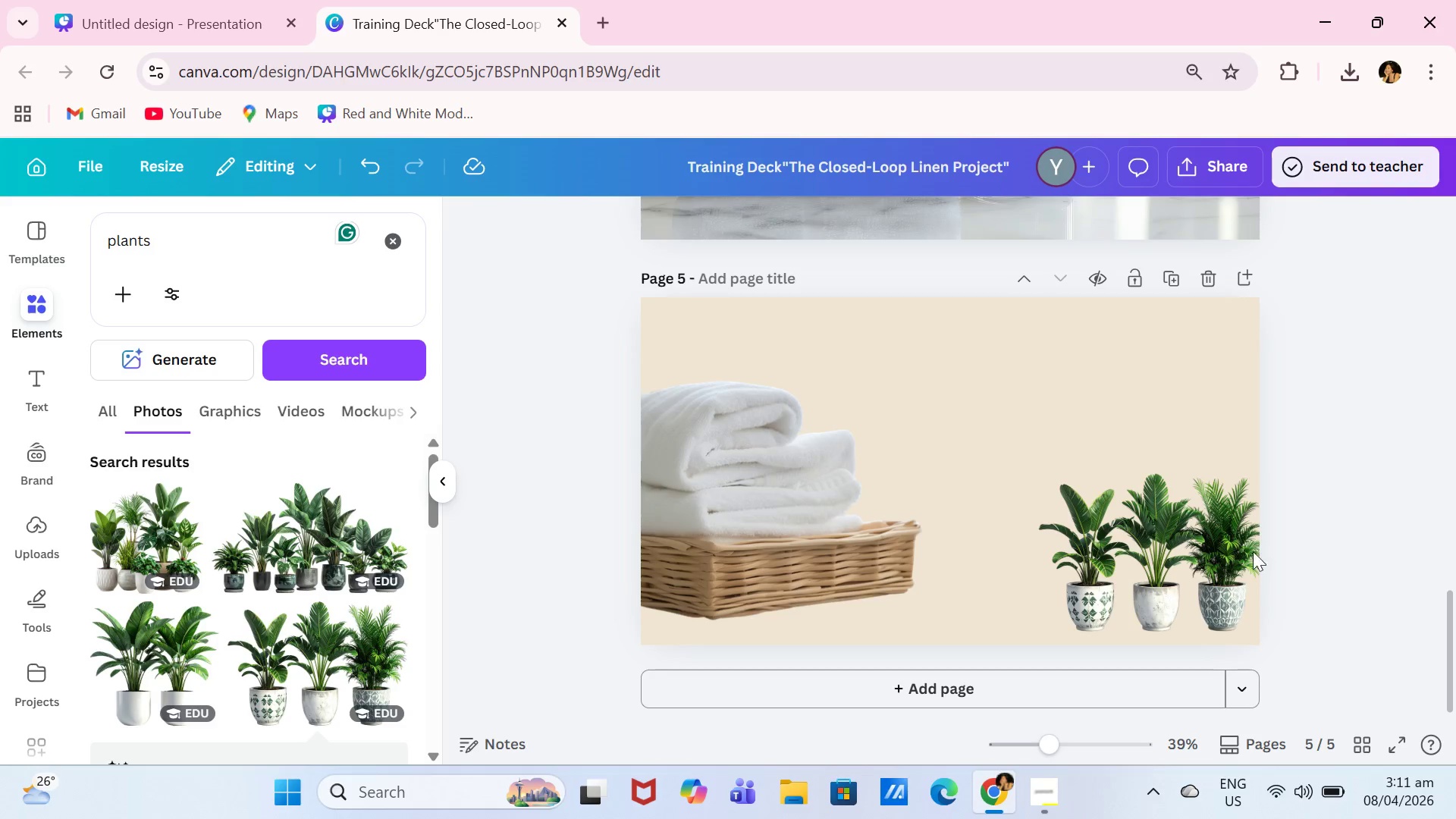 
left_click_drag(start_coordinate=[1245, 547], to_coordinate=[691, 553])
 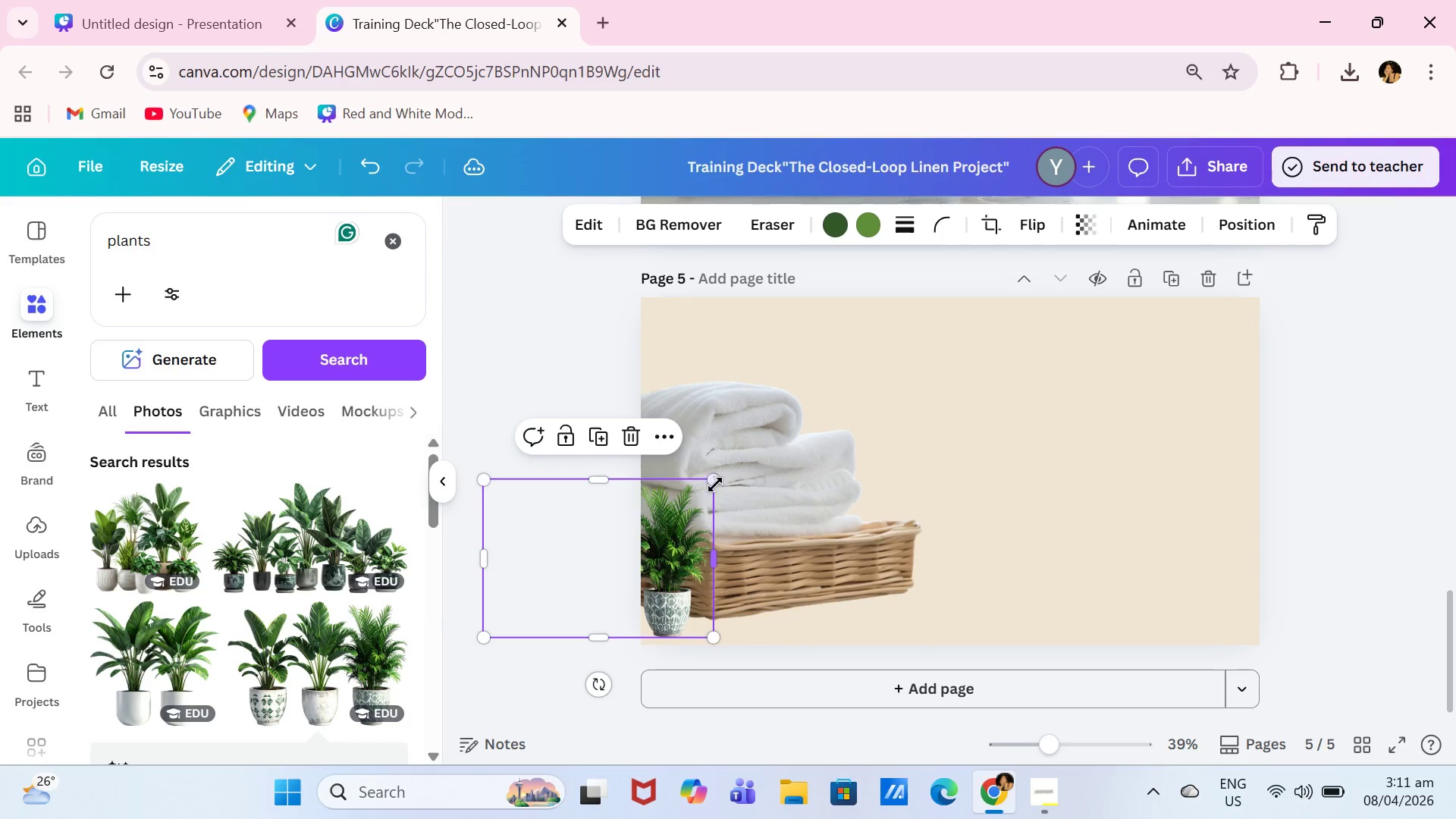 
left_click_drag(start_coordinate=[715, 484], to_coordinate=[782, 412])
 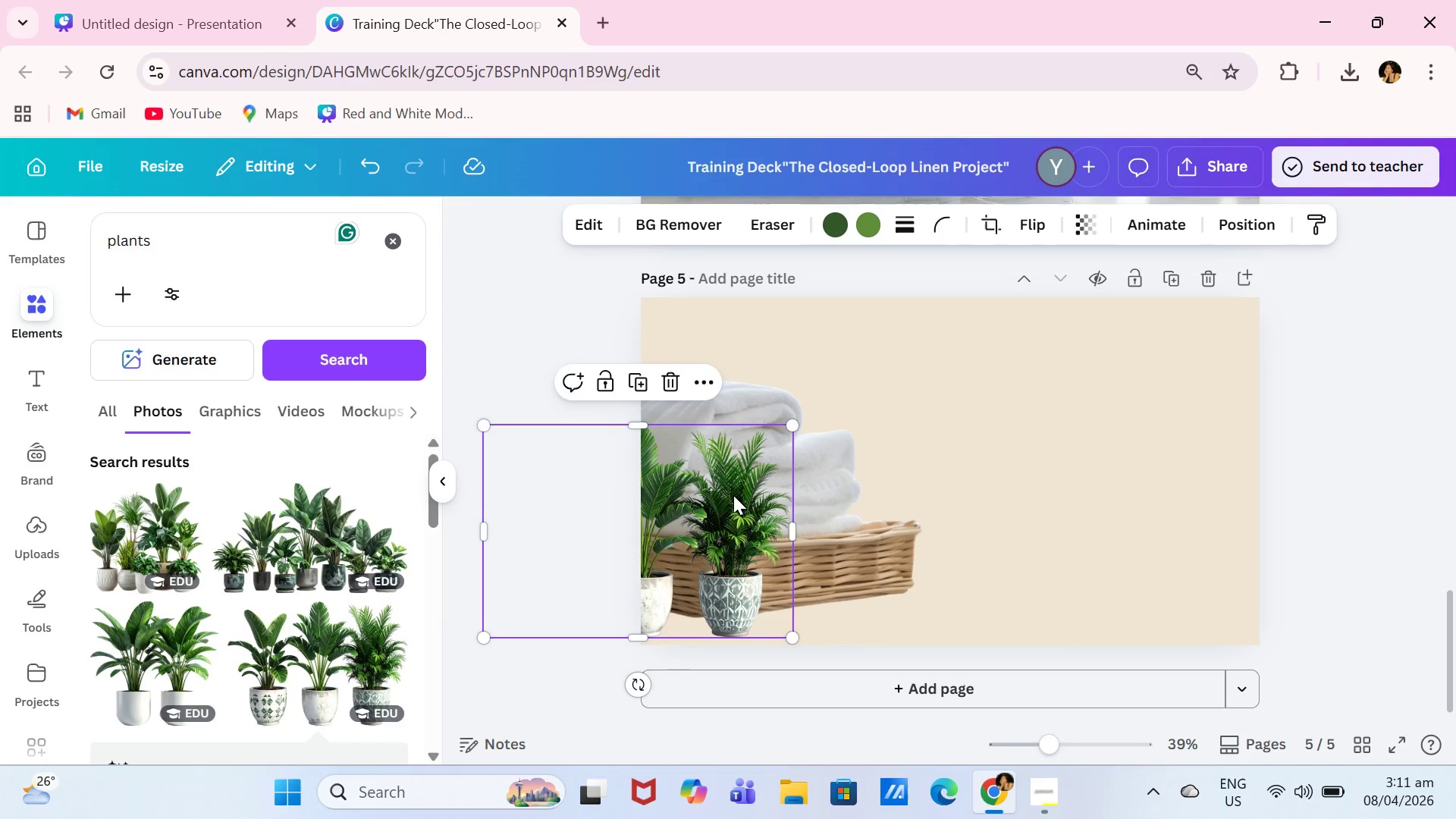 
left_click_drag(start_coordinate=[733, 496], to_coordinate=[717, 475])
 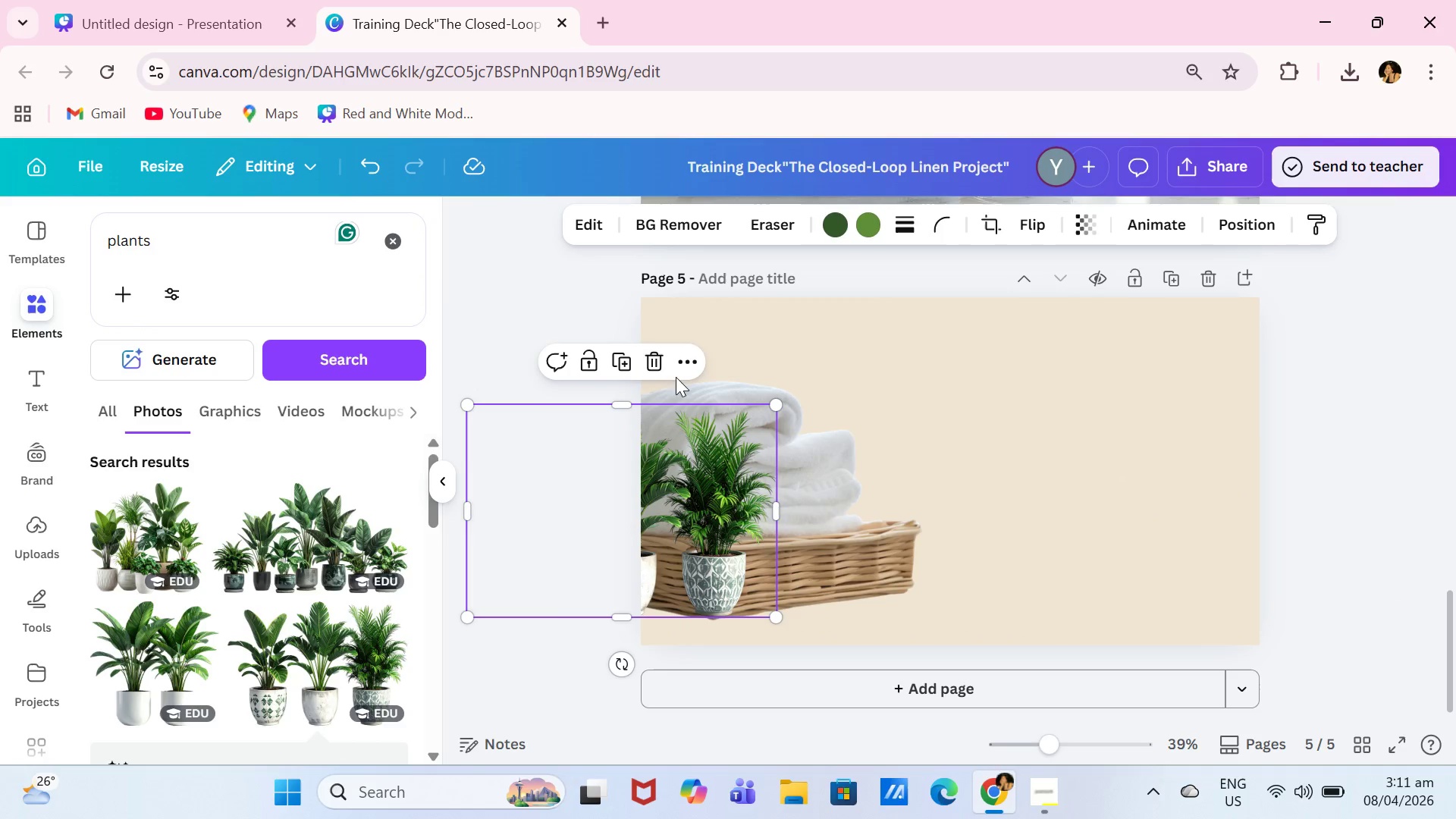 
left_click([660, 366])
 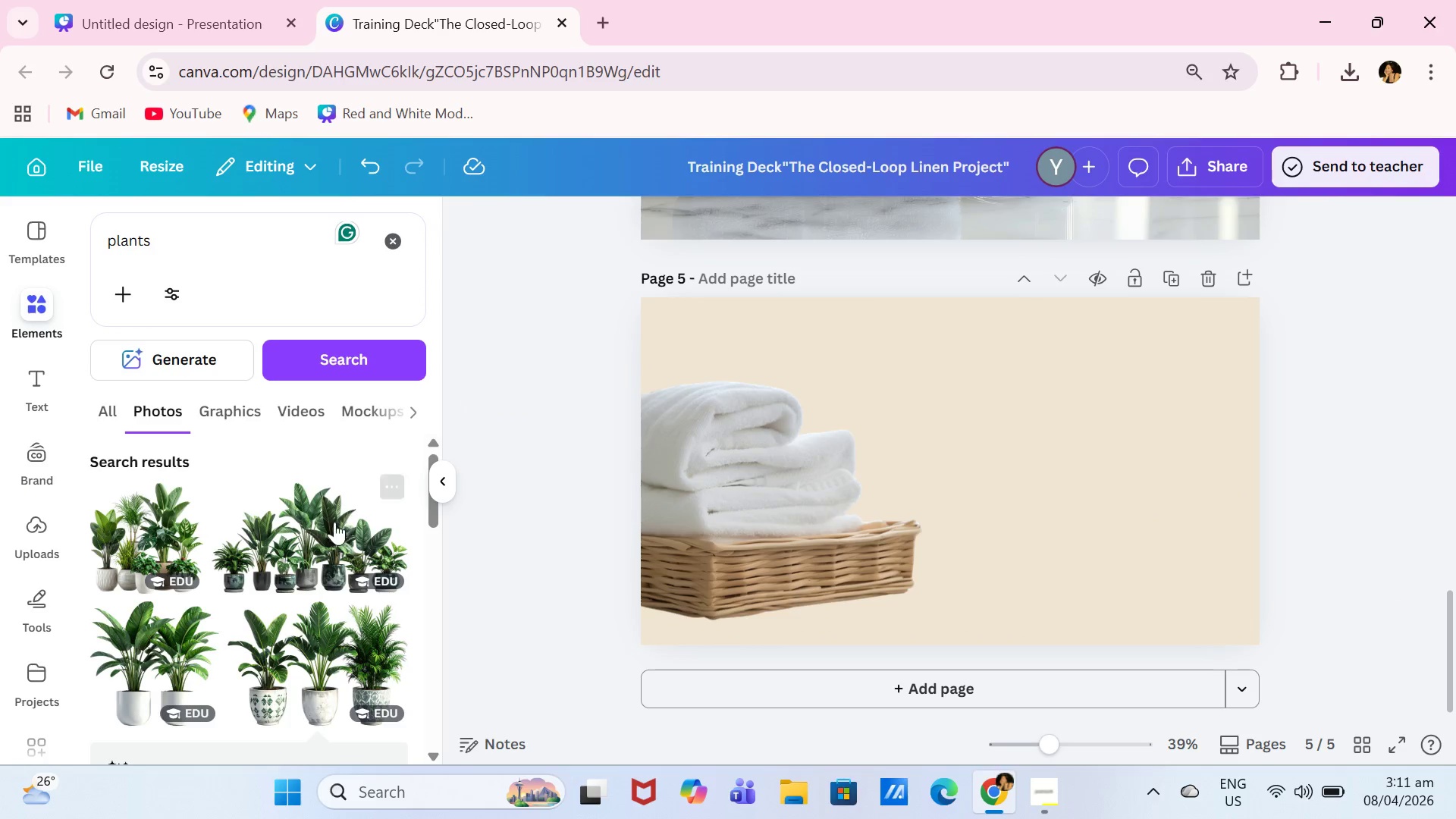 
scroll: coordinate [297, 554], scroll_direction: down, amount: 4.0
 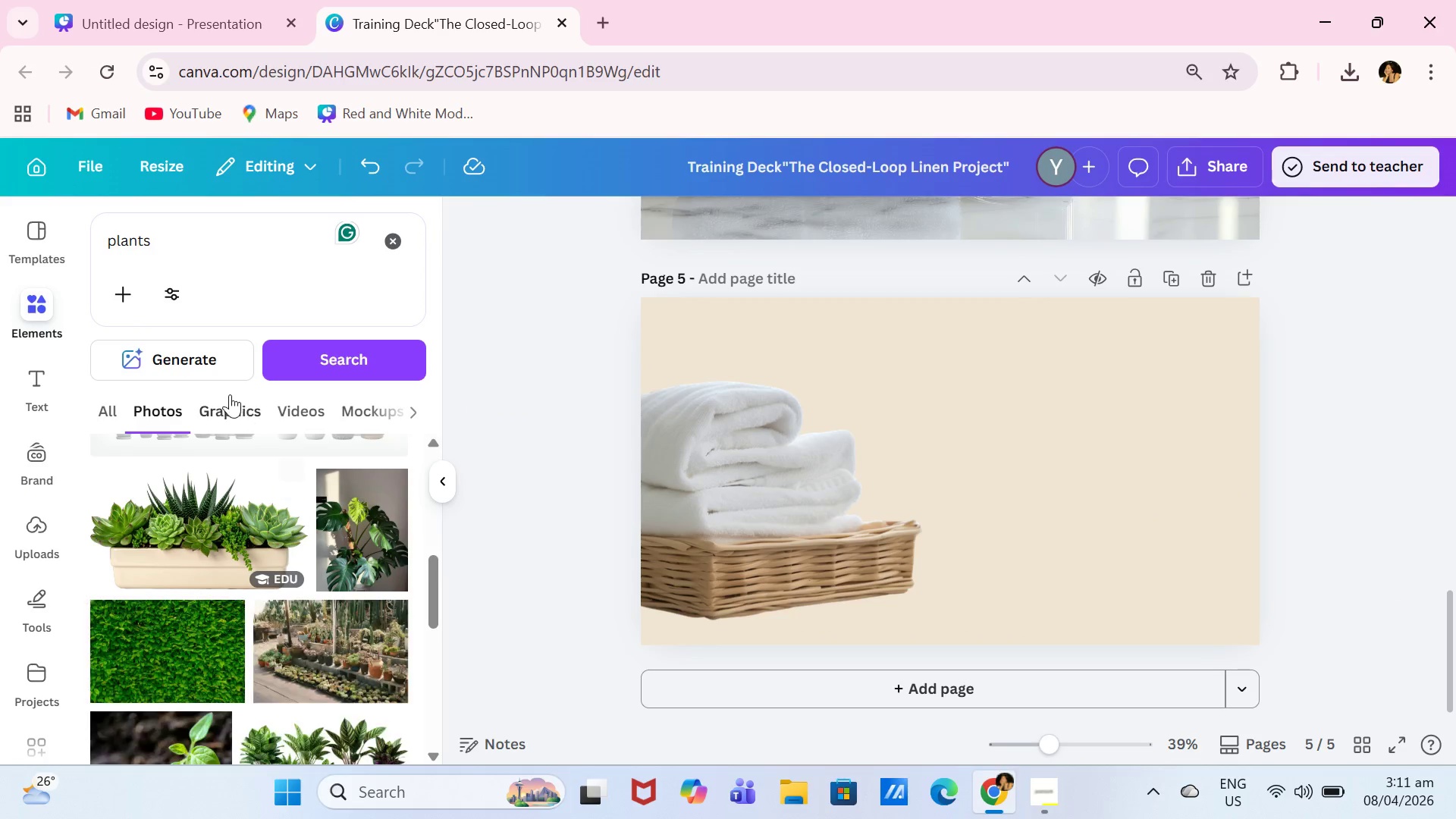 
left_click([243, 424])
 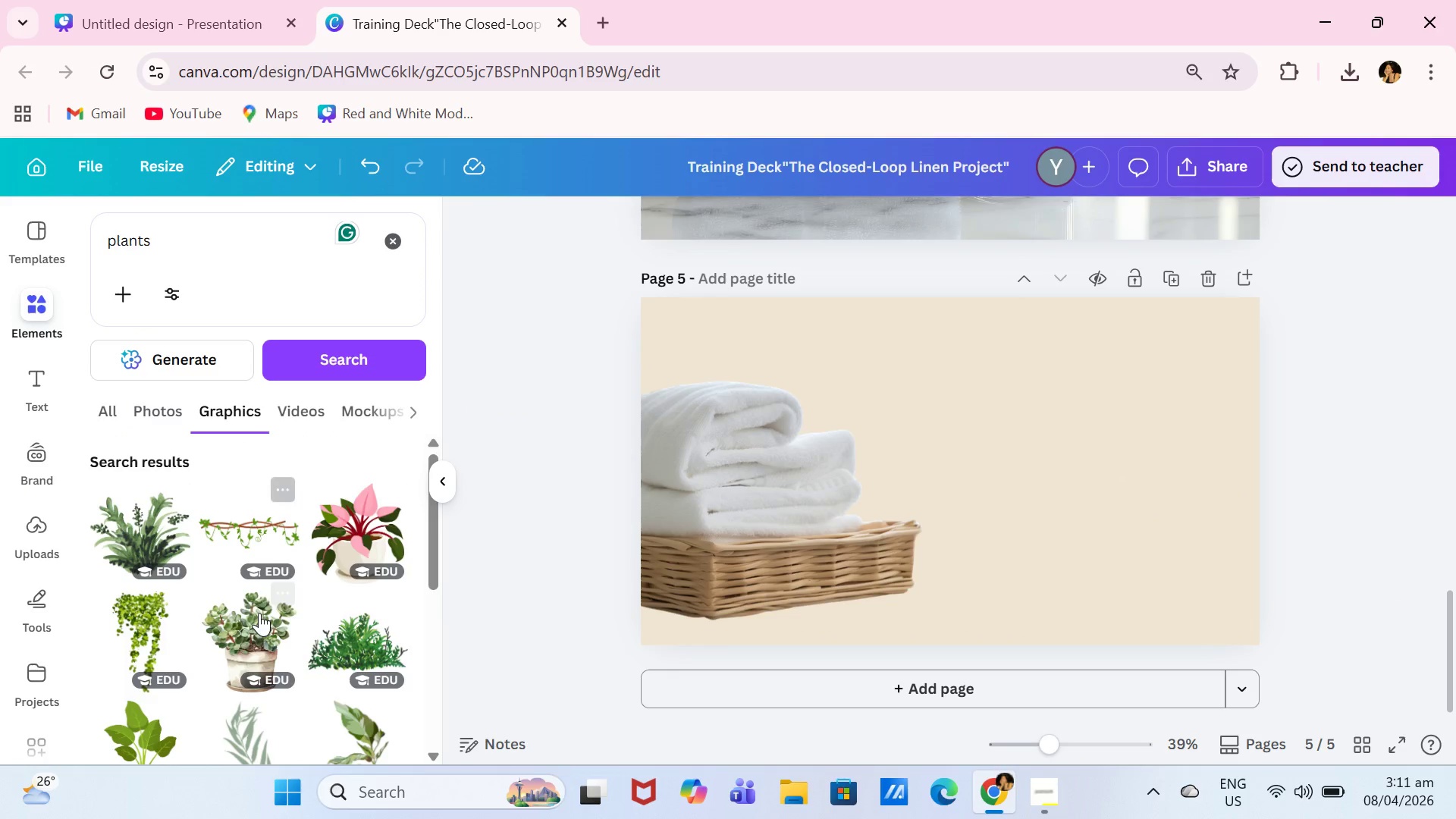 
left_click([250, 607])
 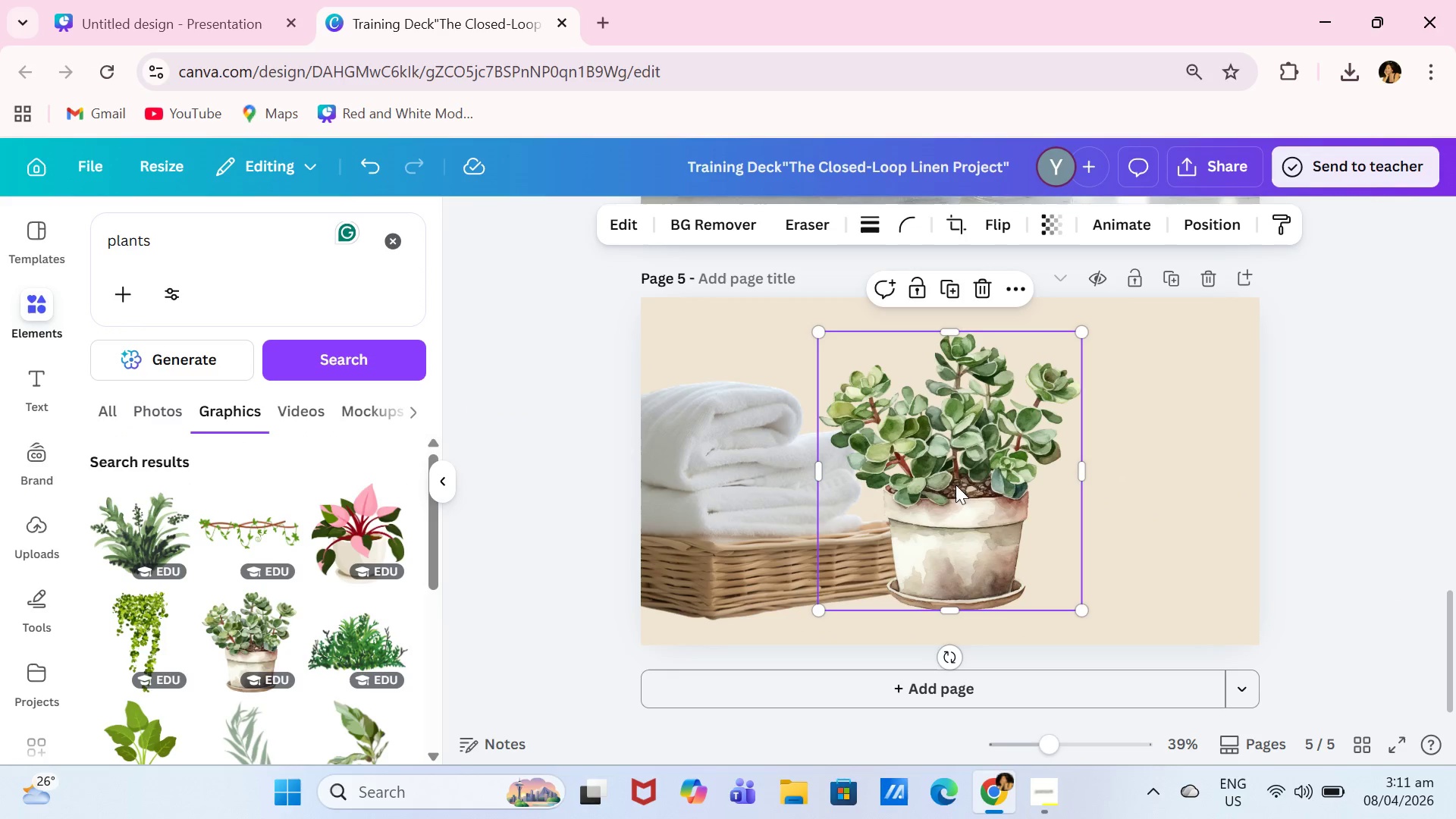 
left_click_drag(start_coordinate=[971, 476], to_coordinate=[675, 513])
 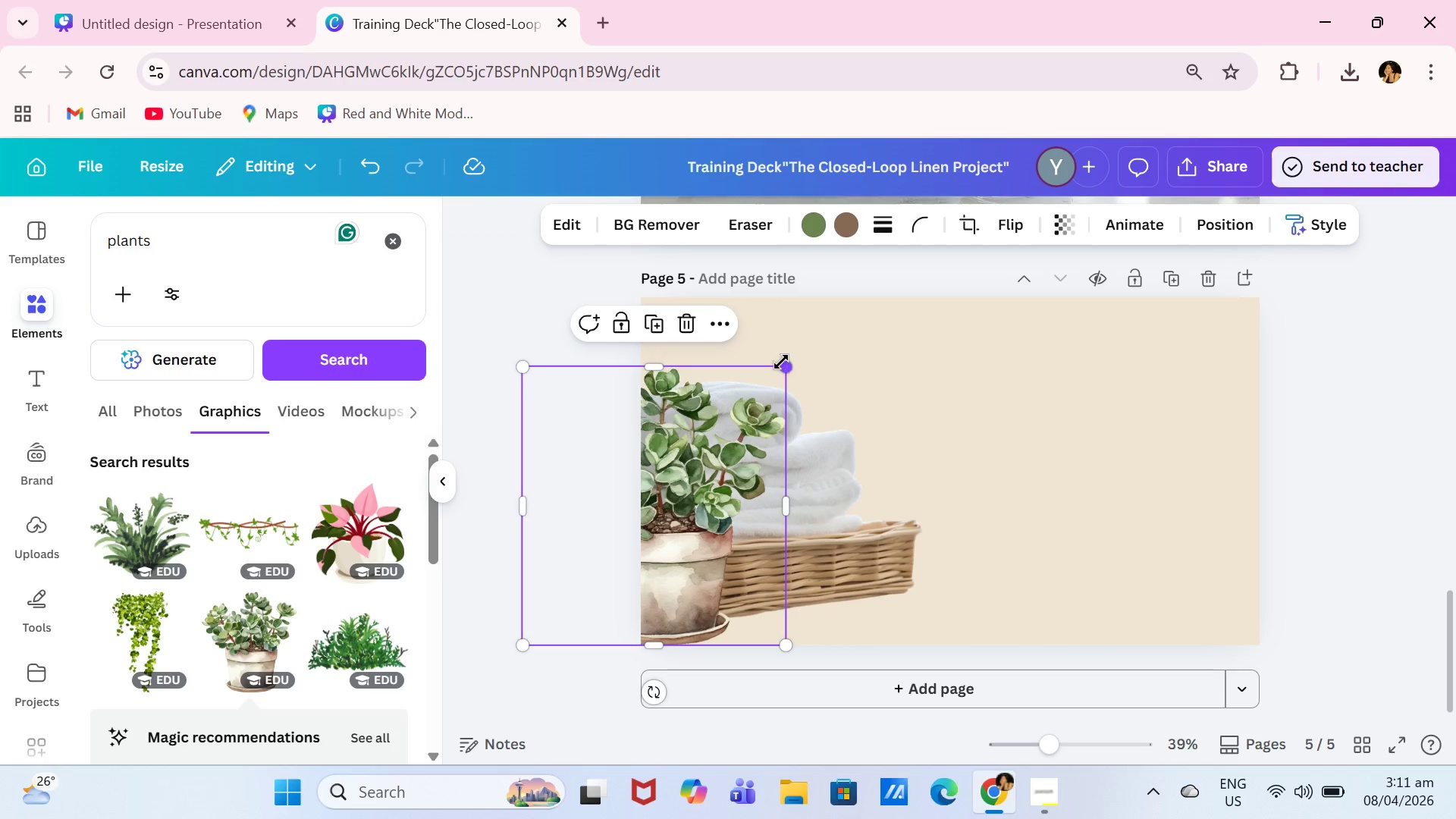 
left_click_drag(start_coordinate=[781, 362], to_coordinate=[651, 480])
 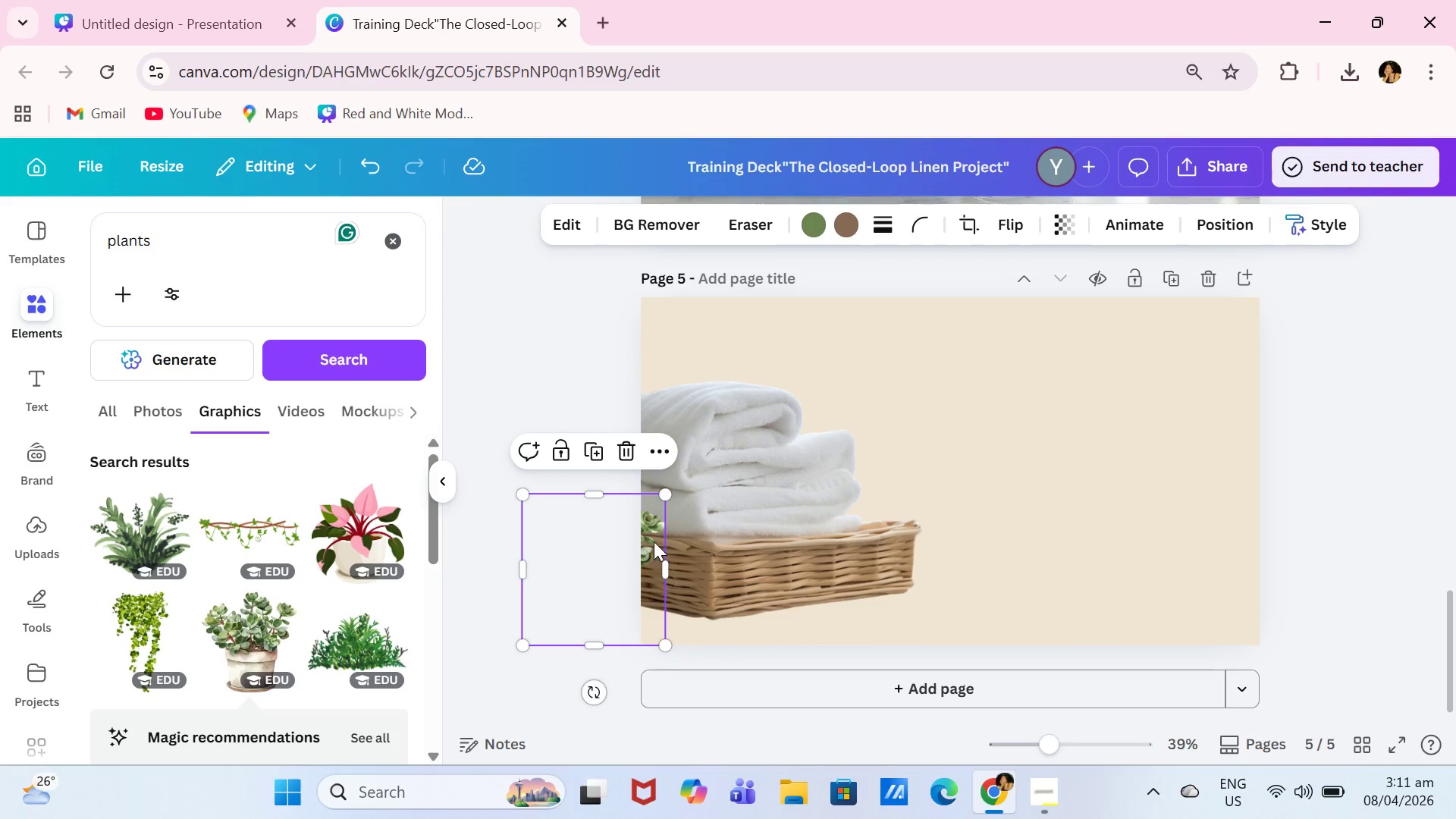 
left_click_drag(start_coordinate=[654, 541], to_coordinate=[708, 539])
 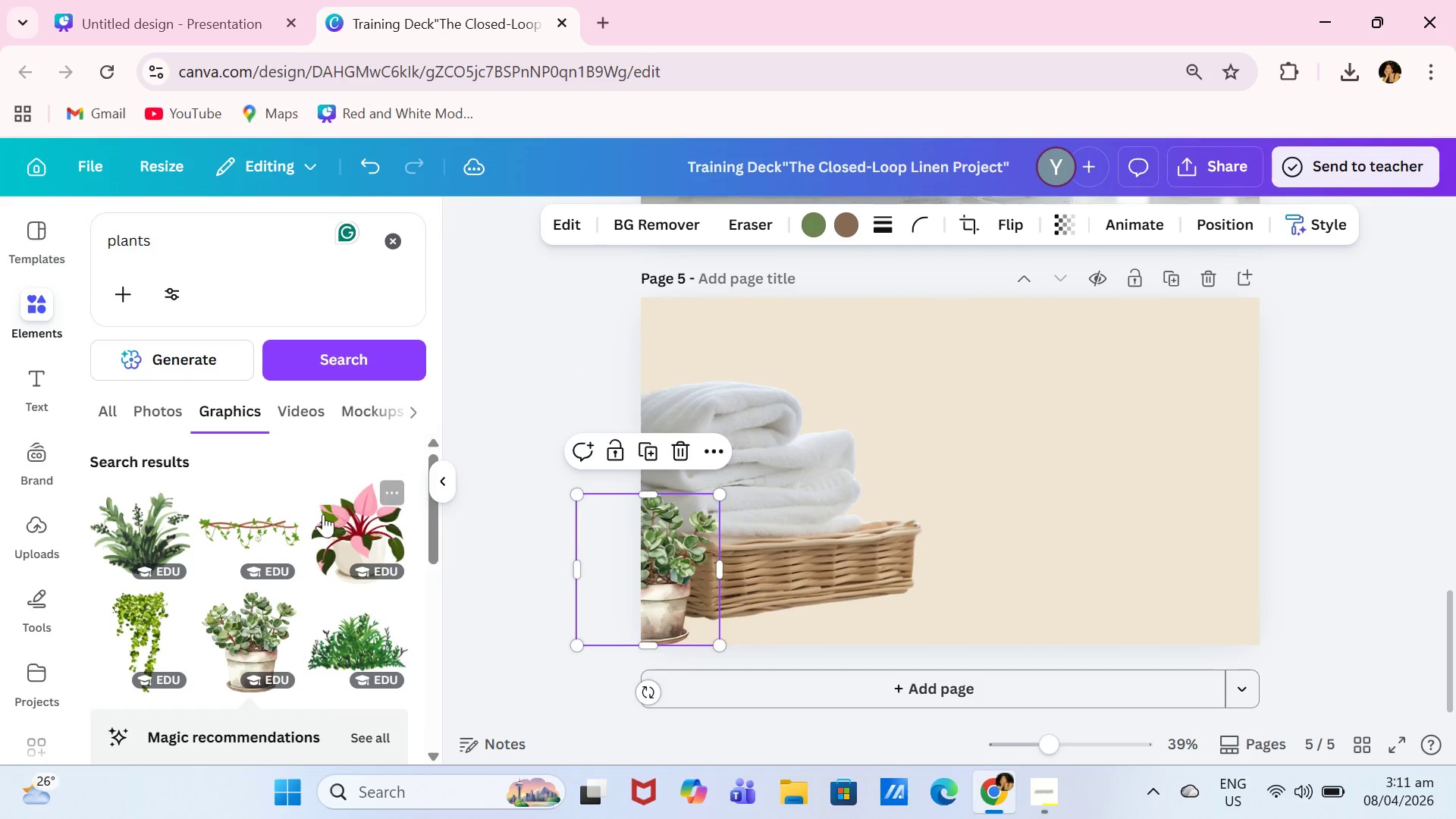 
left_click([256, 516])
 